 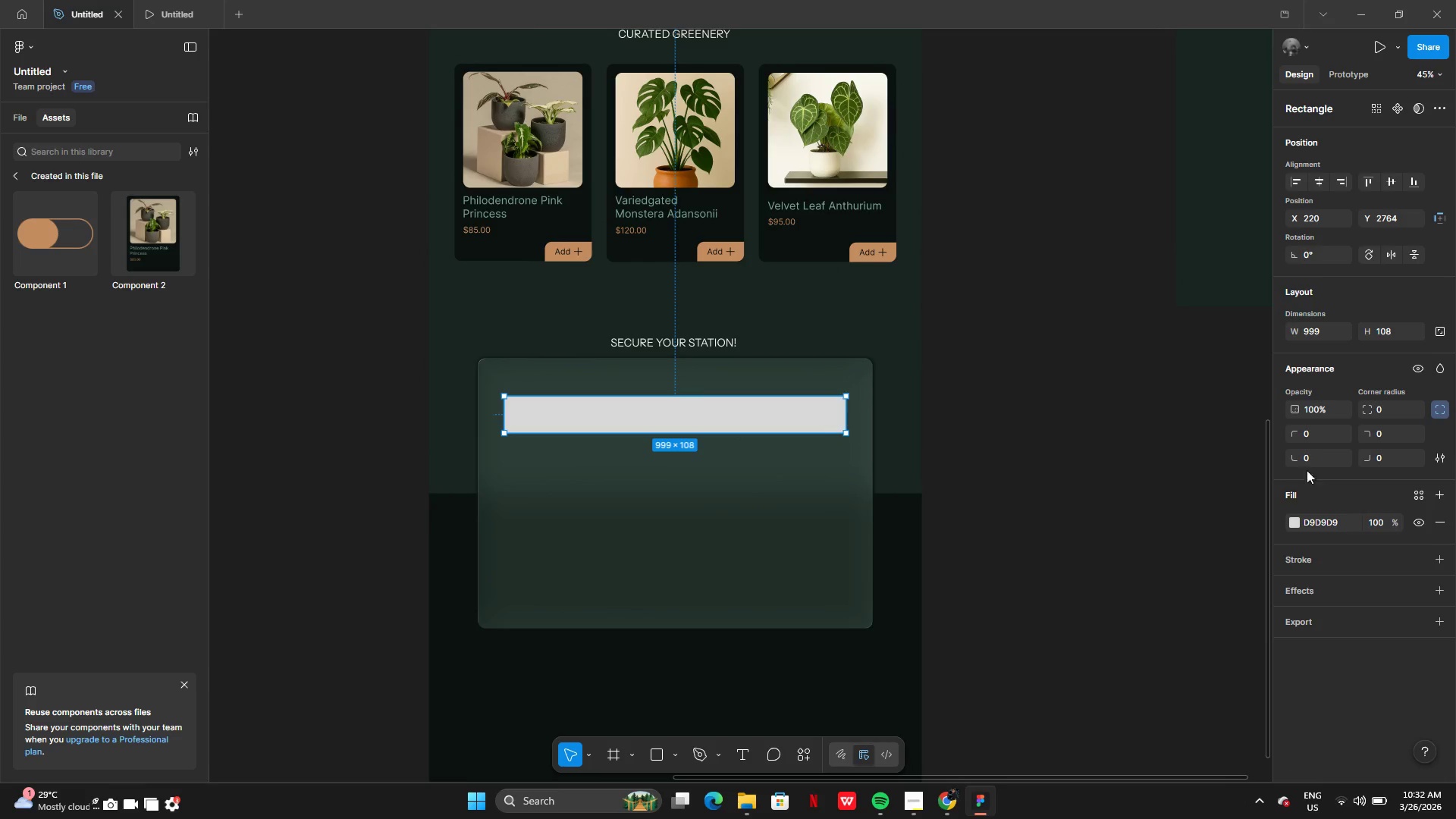 
left_click([1398, 415])
 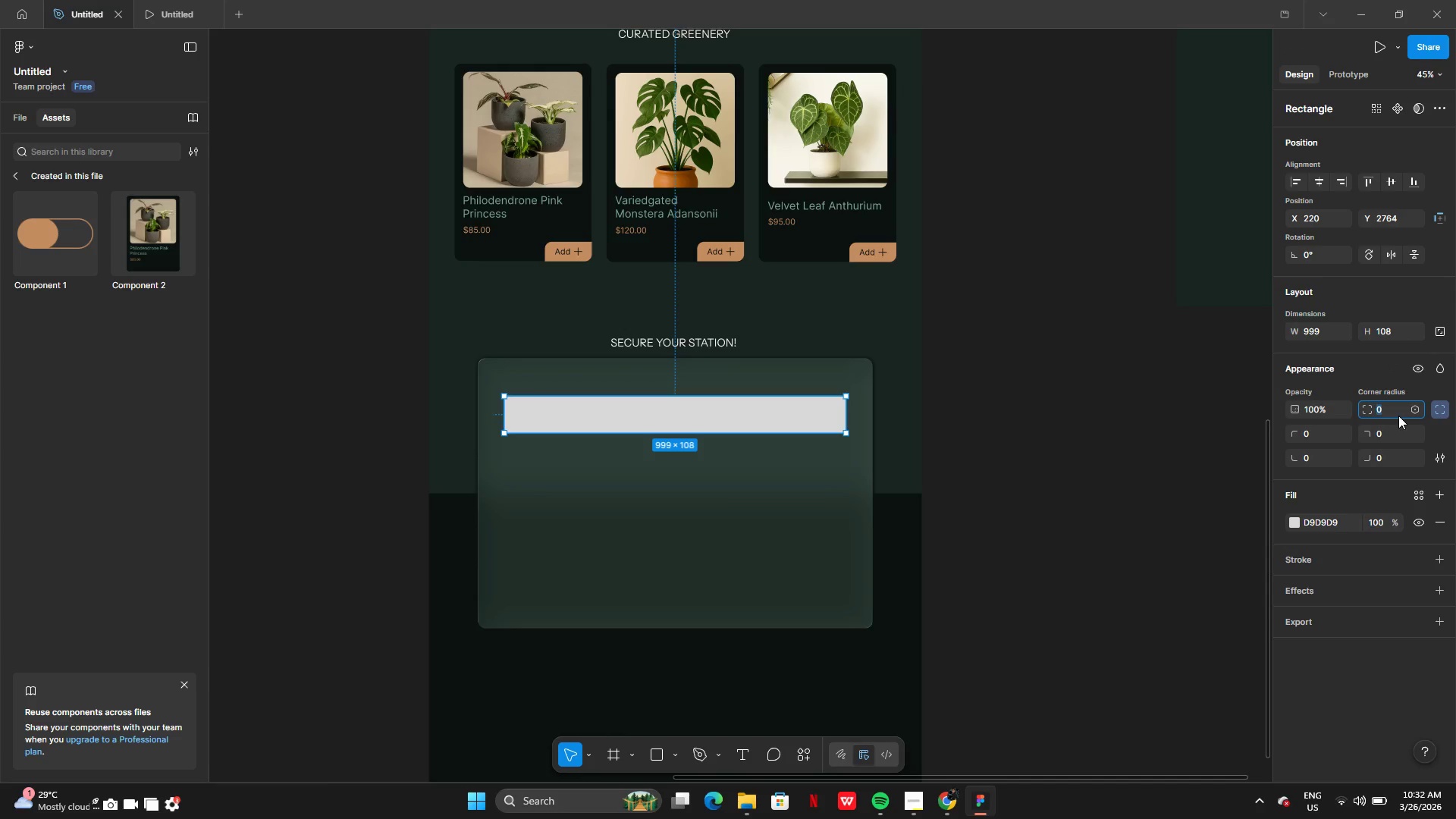 
type(20)
 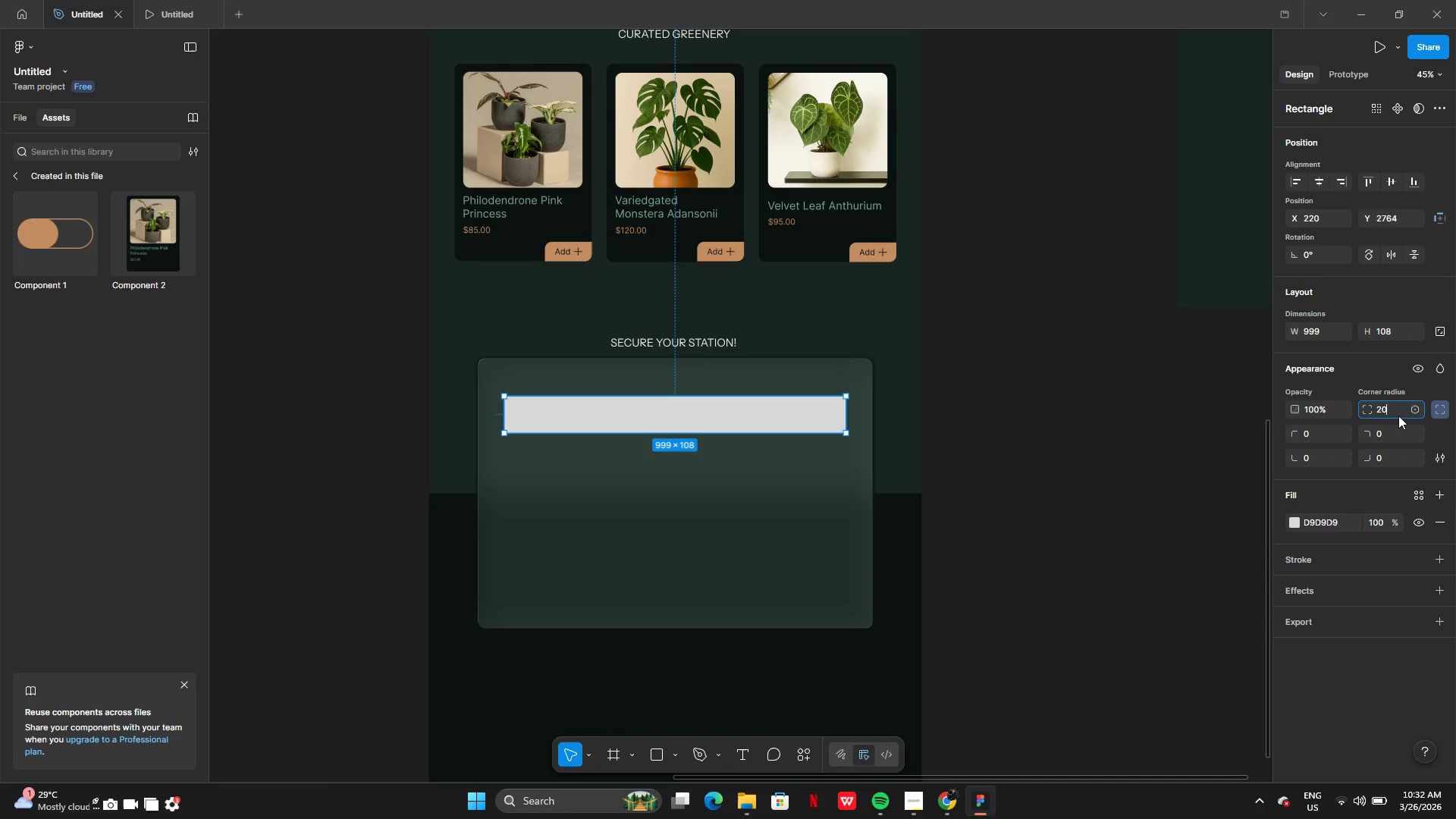 
key(Enter)
 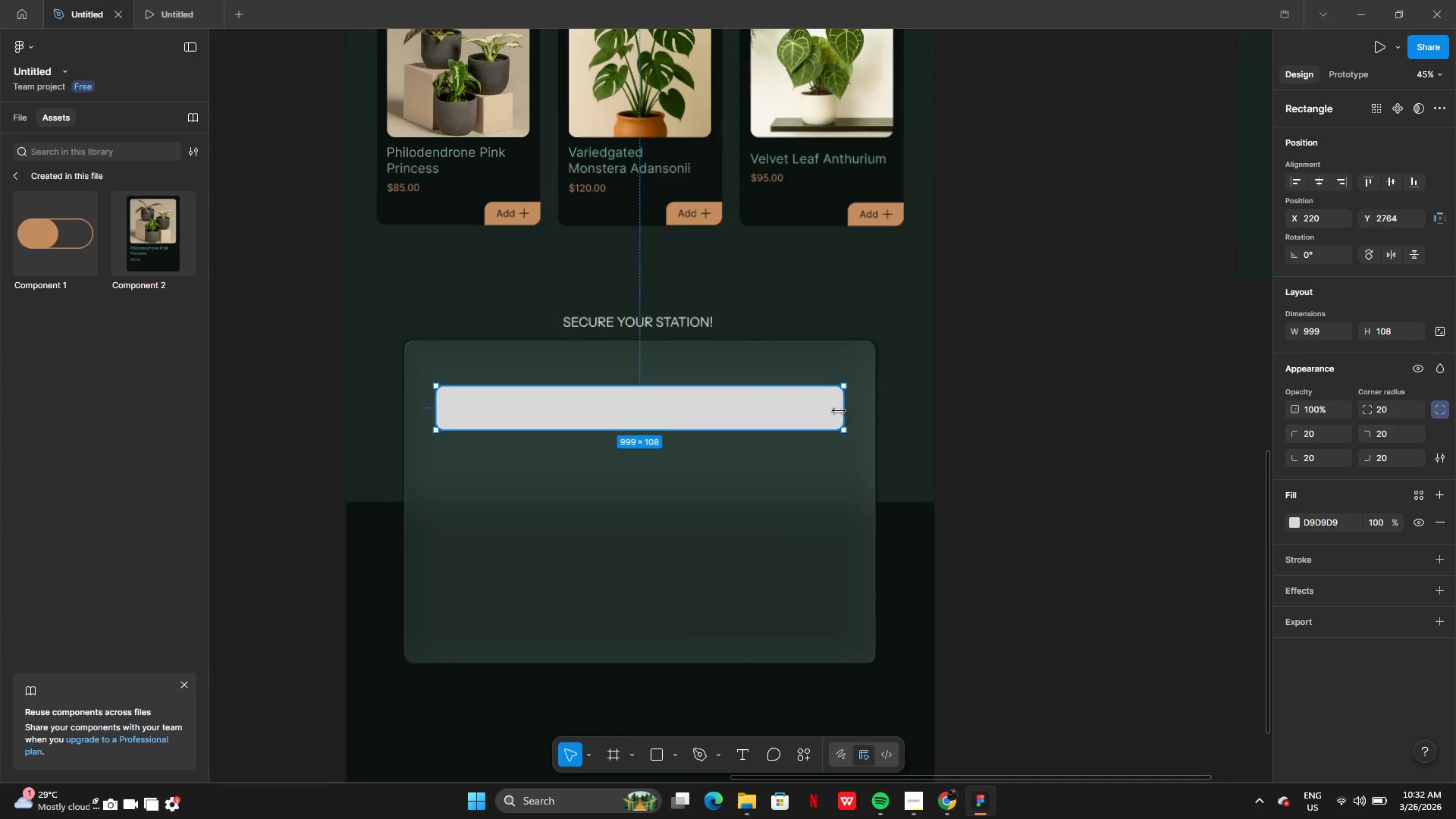 
left_click_drag(start_coordinate=[845, 405], to_coordinate=[594, 394])
 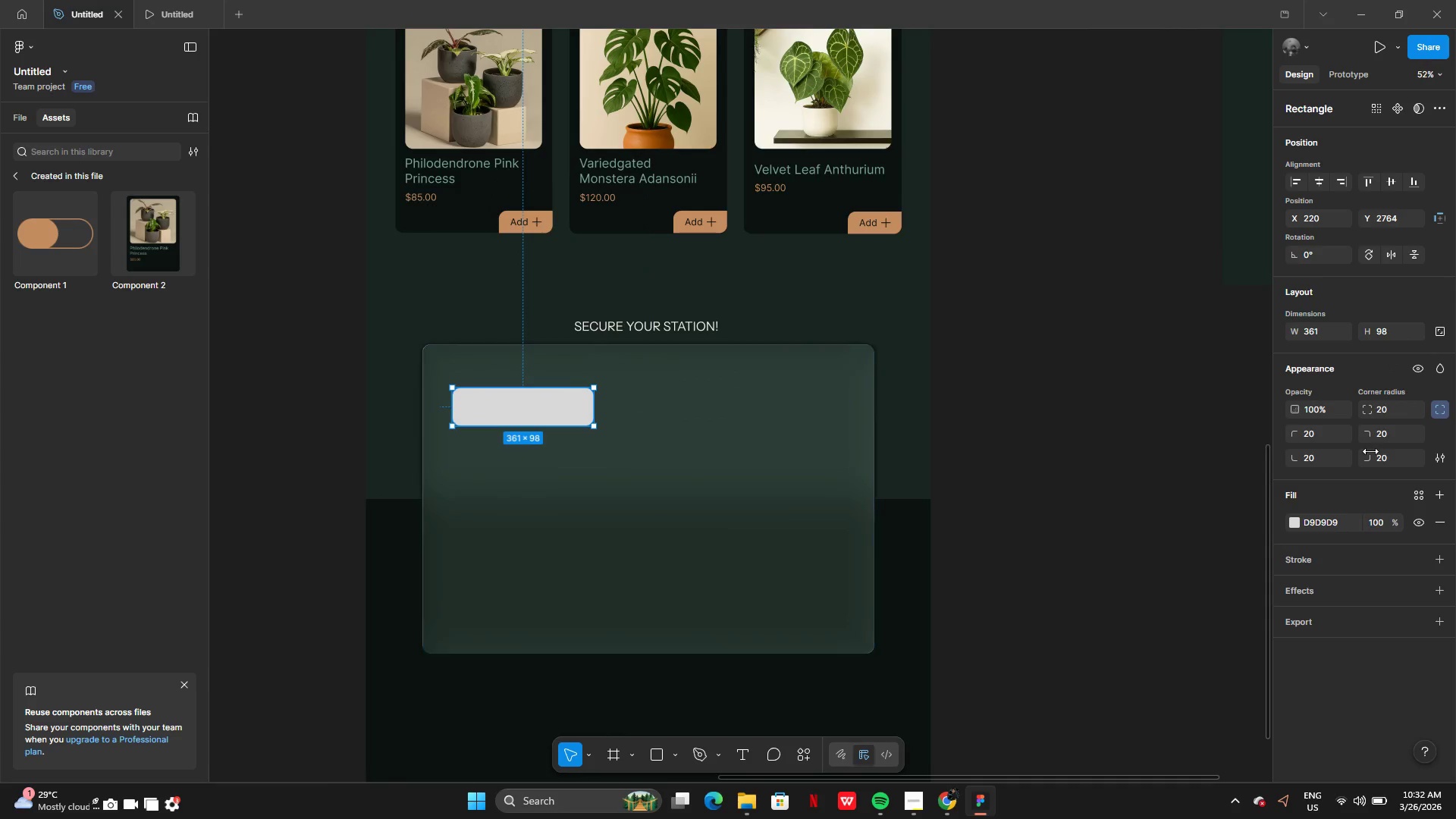 
left_click([1391, 415])
 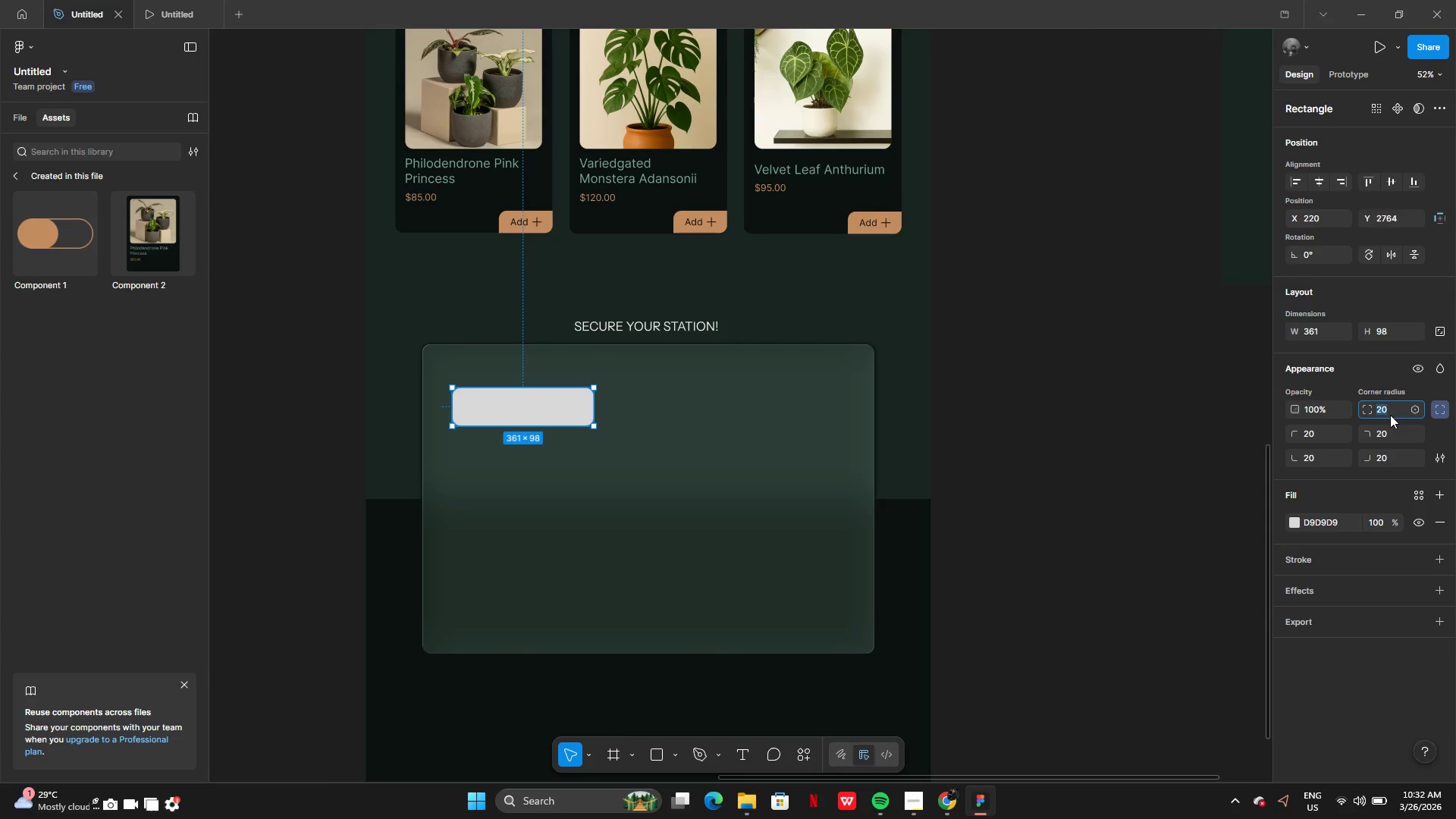 
type(10)
 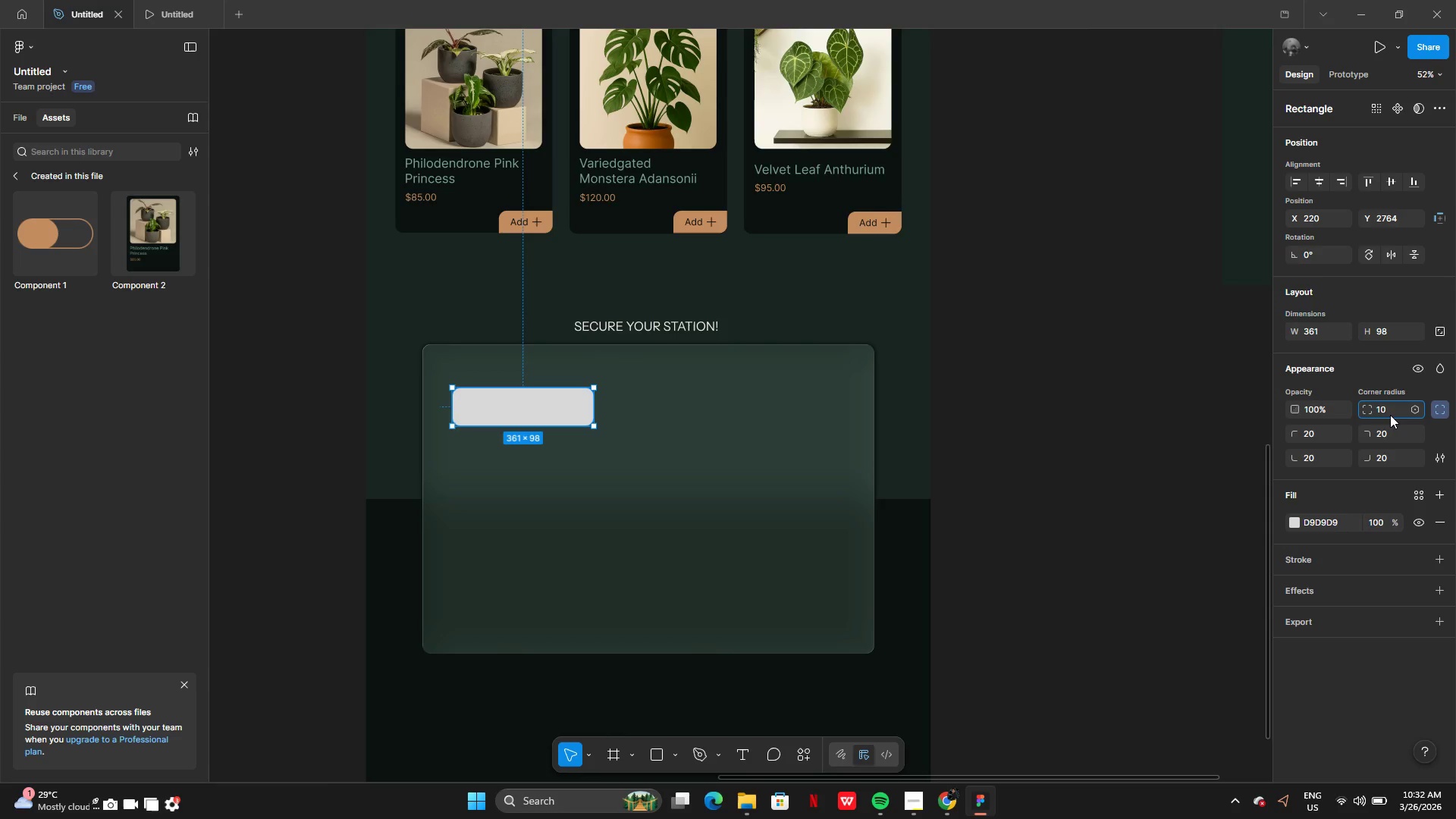 
key(Enter)
 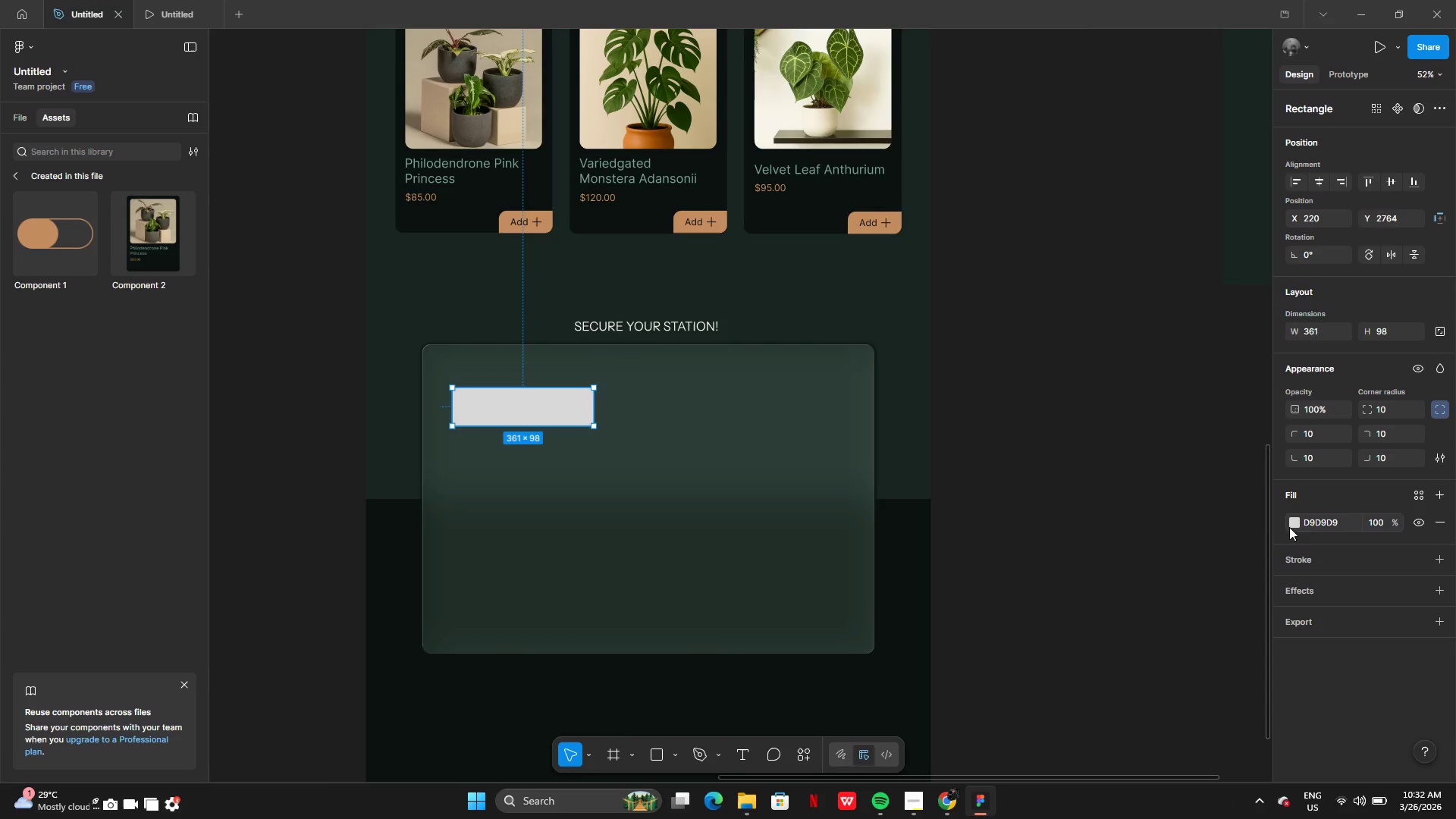 
left_click([1299, 522])
 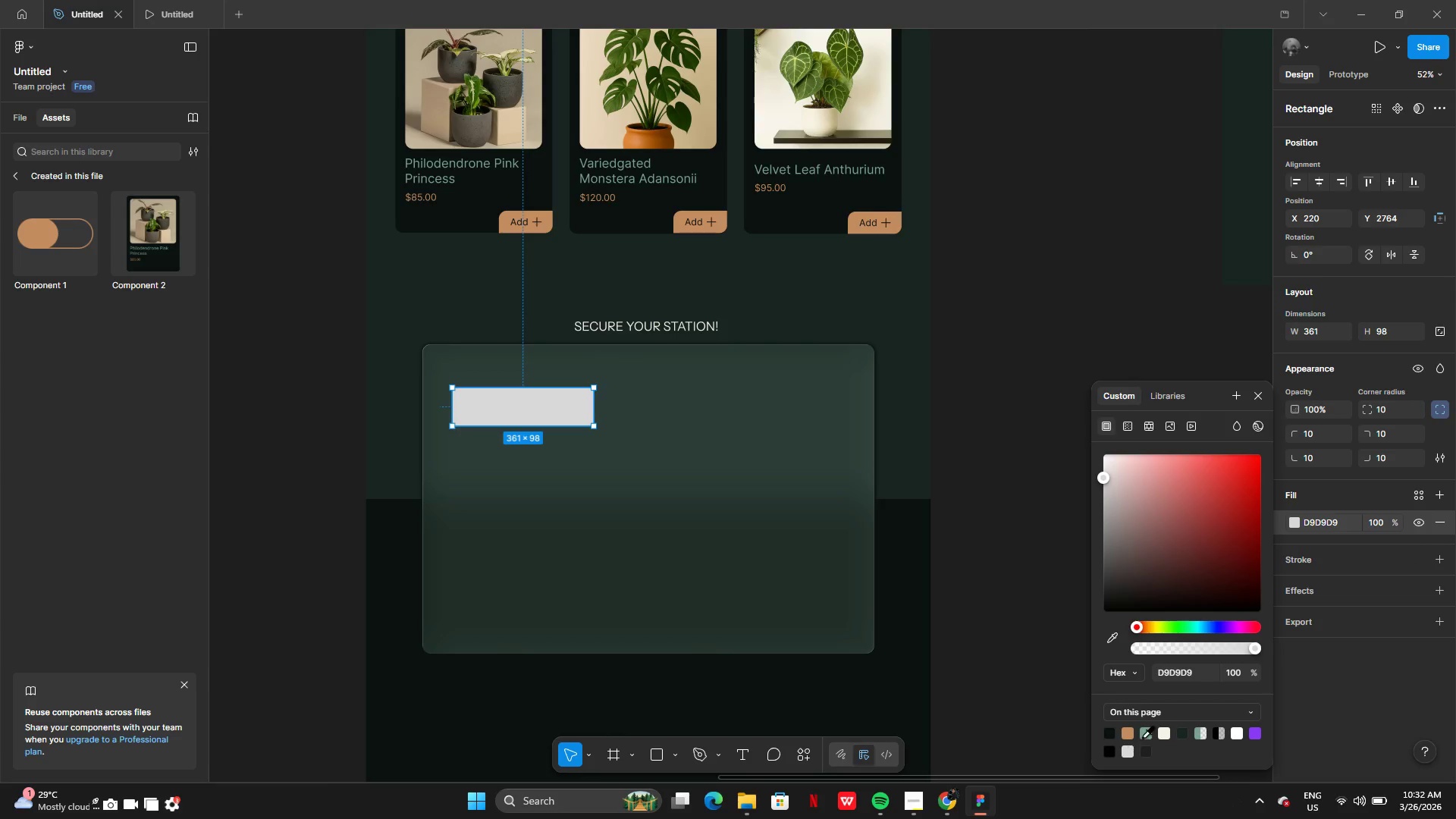 
left_click([1144, 736])
 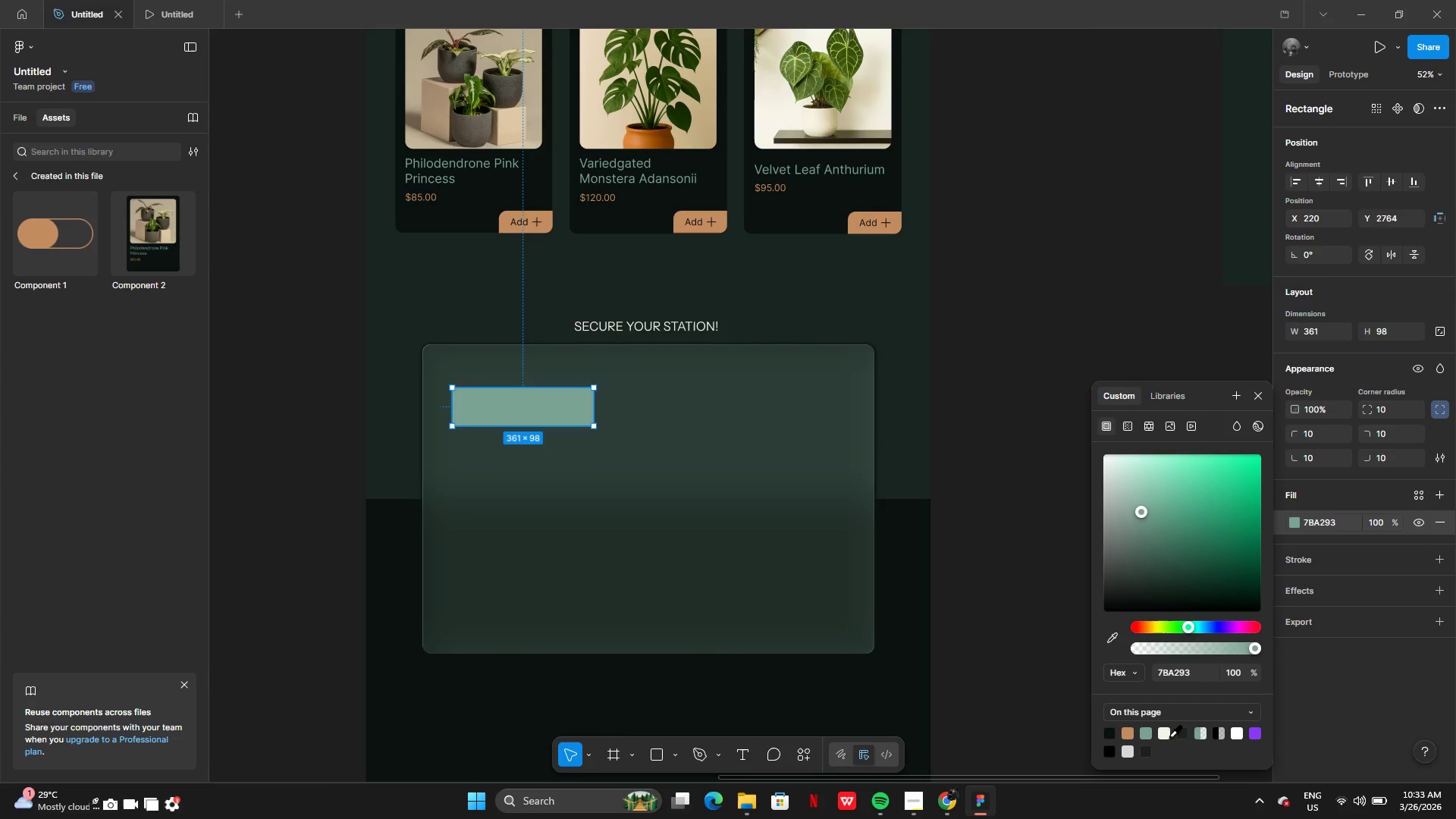 
left_click([1144, 755])
 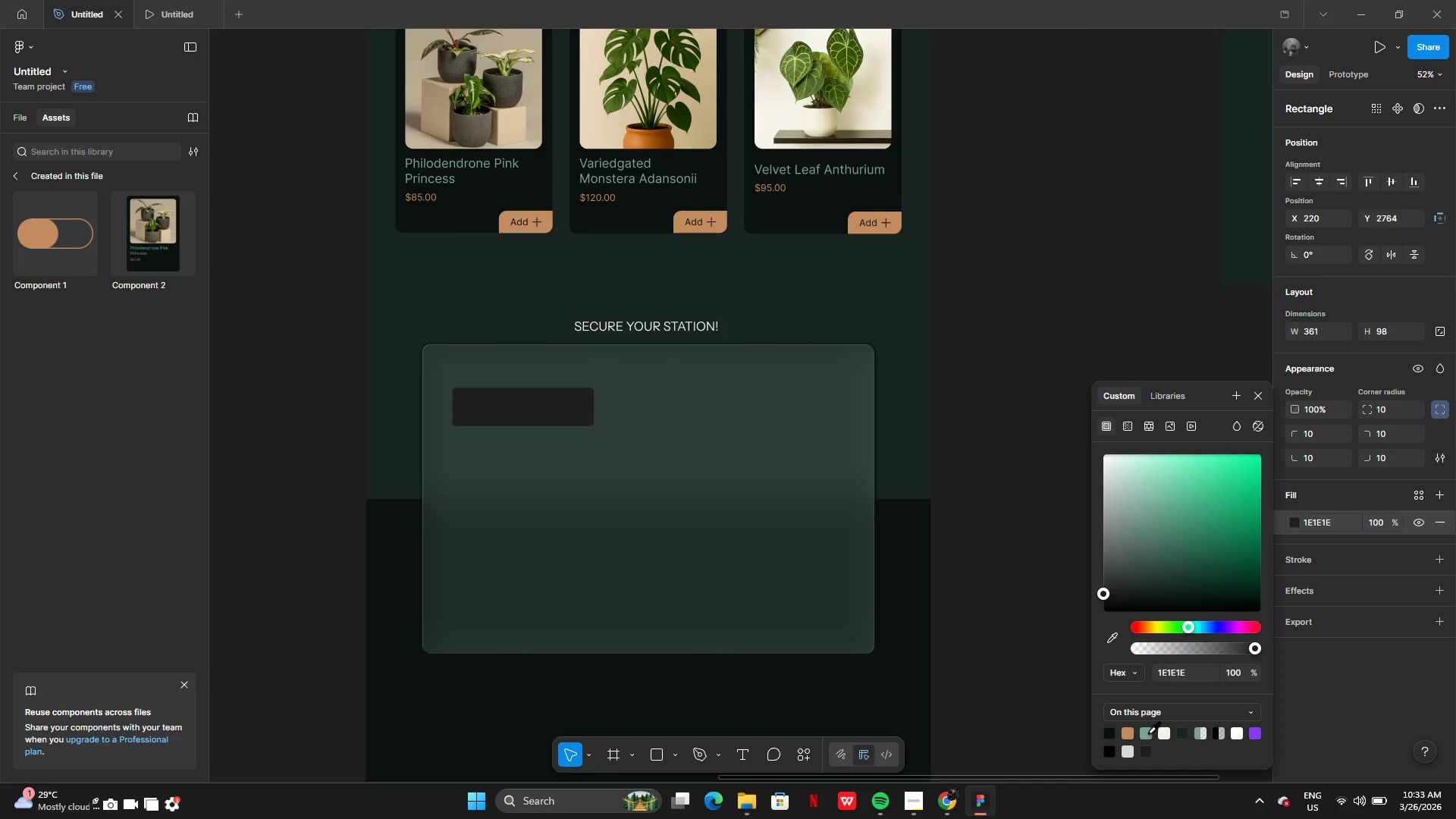 
left_click([1147, 732])
 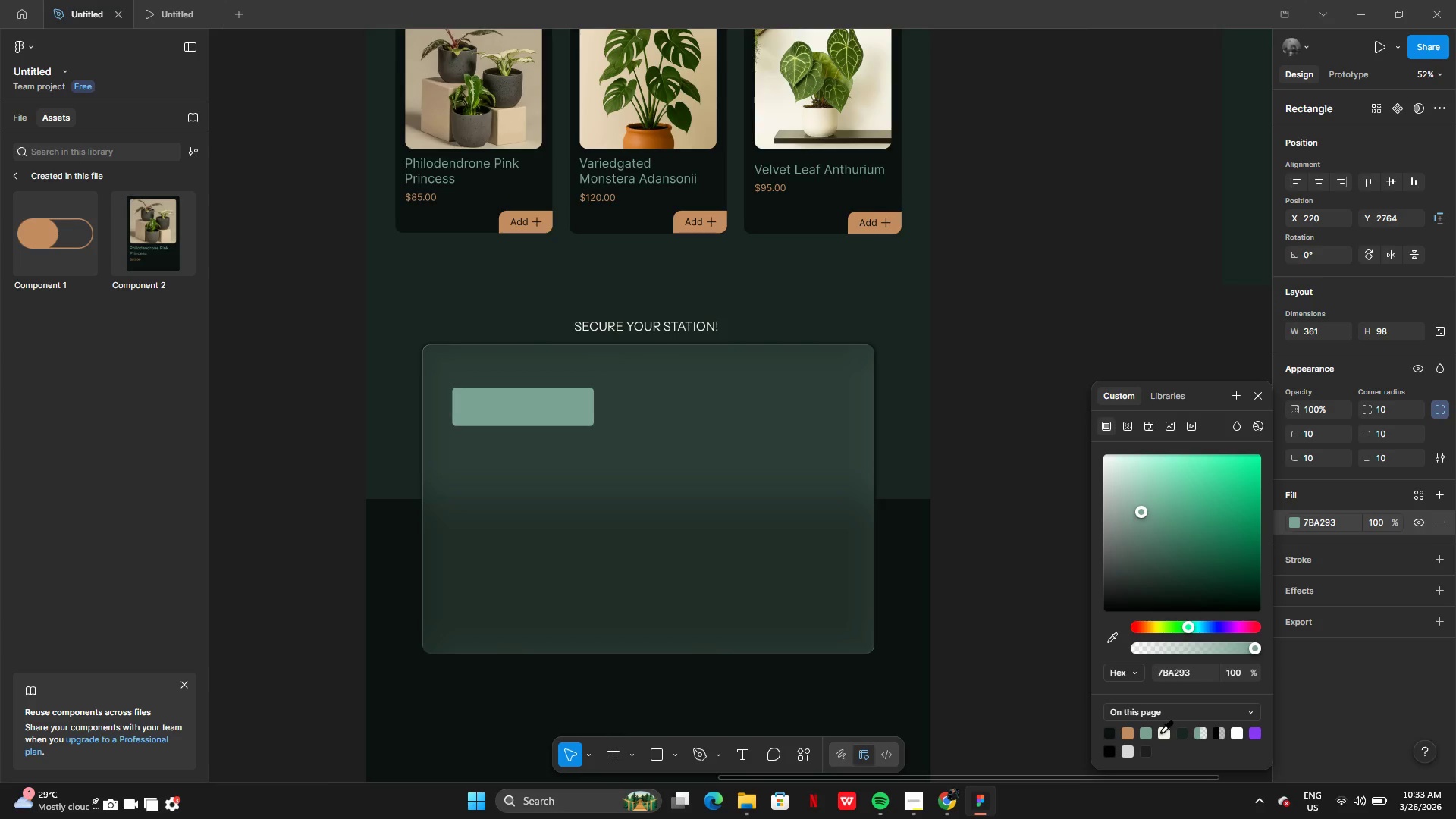 
left_click([1161, 732])
 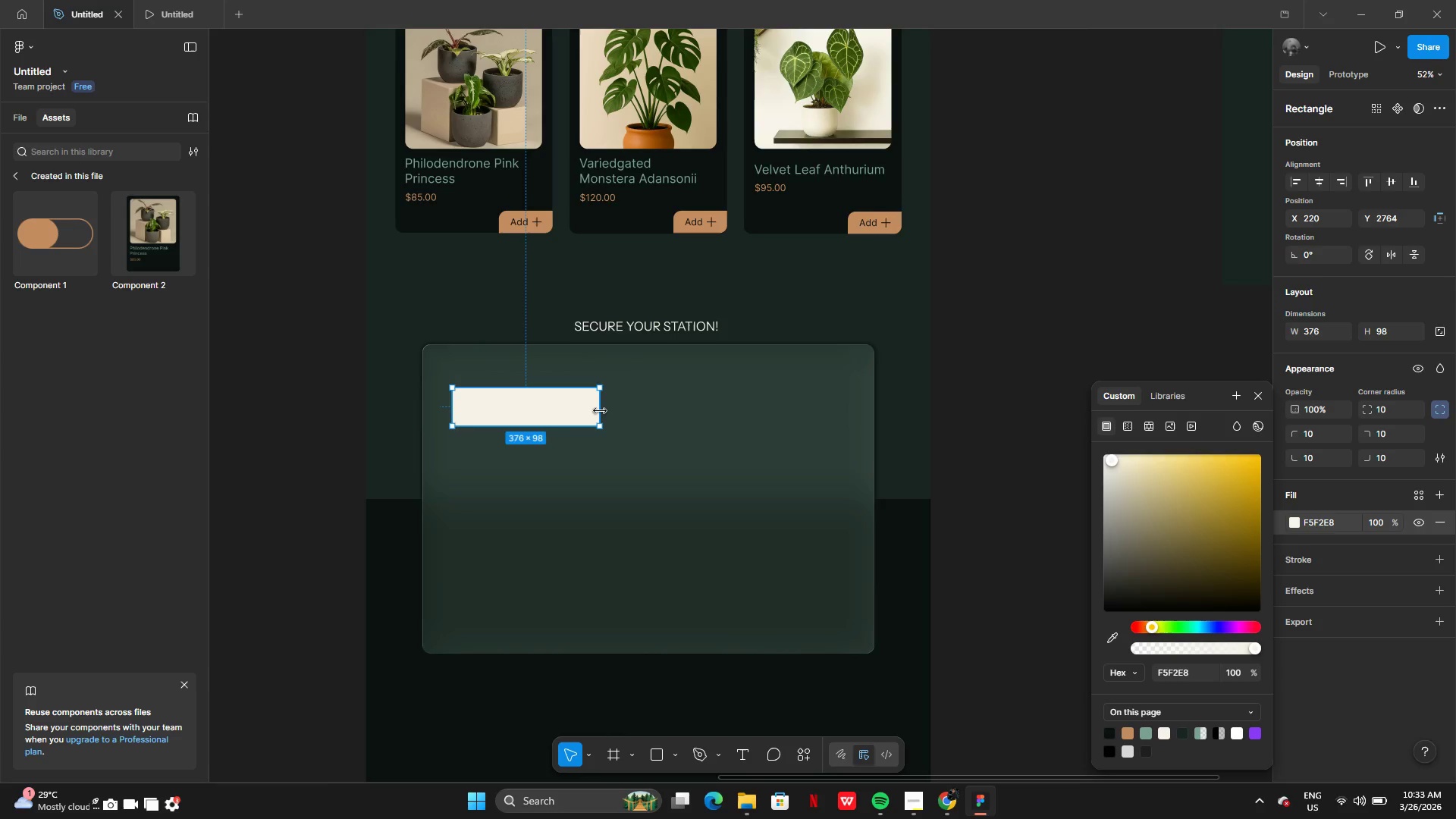 
wait(8.86)
 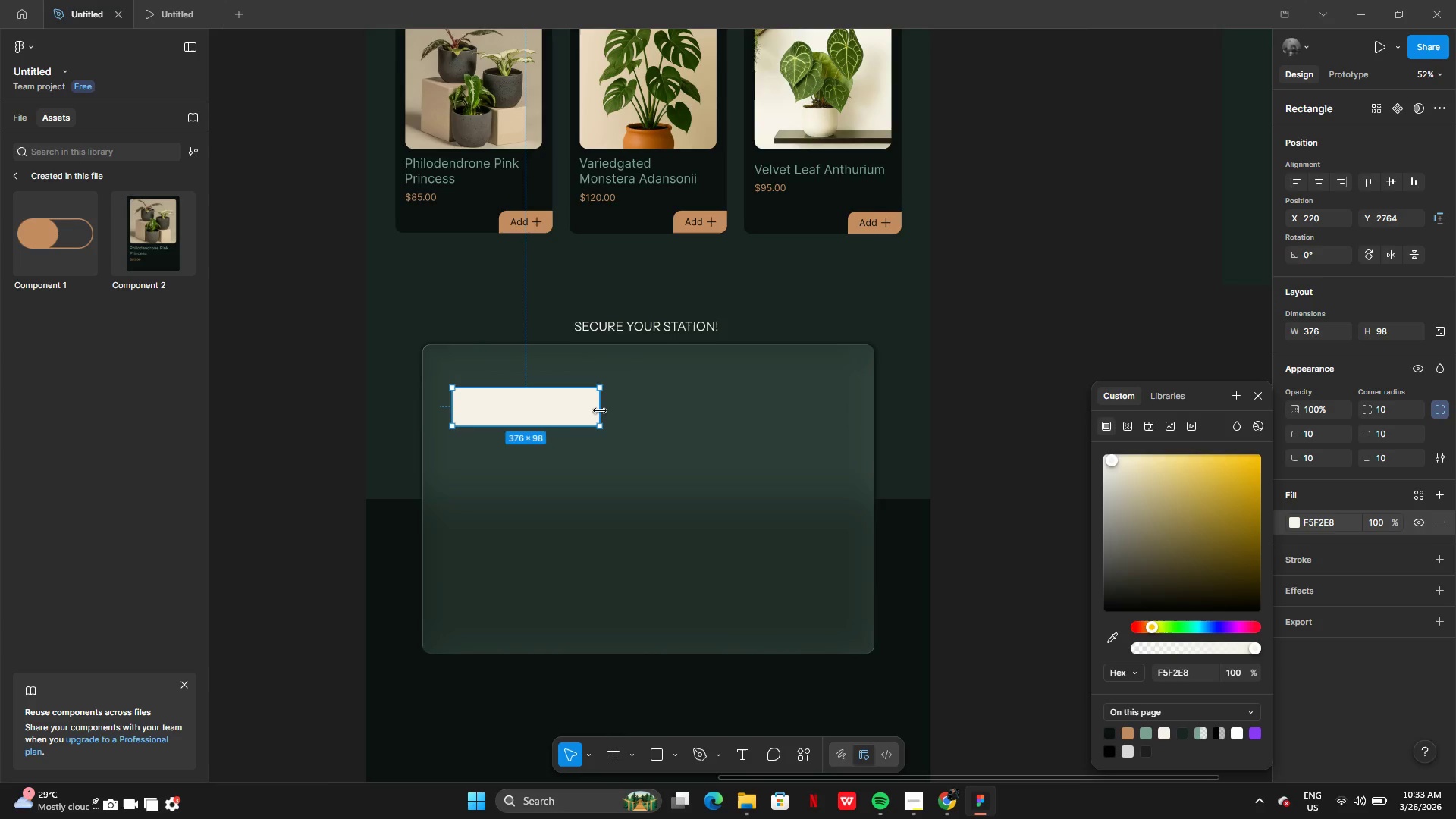 
hold_key(key=AltLeft, duration=0.5)
left_click_drag(start_coordinate=[511, 422], to_coordinate=[554, 420])
 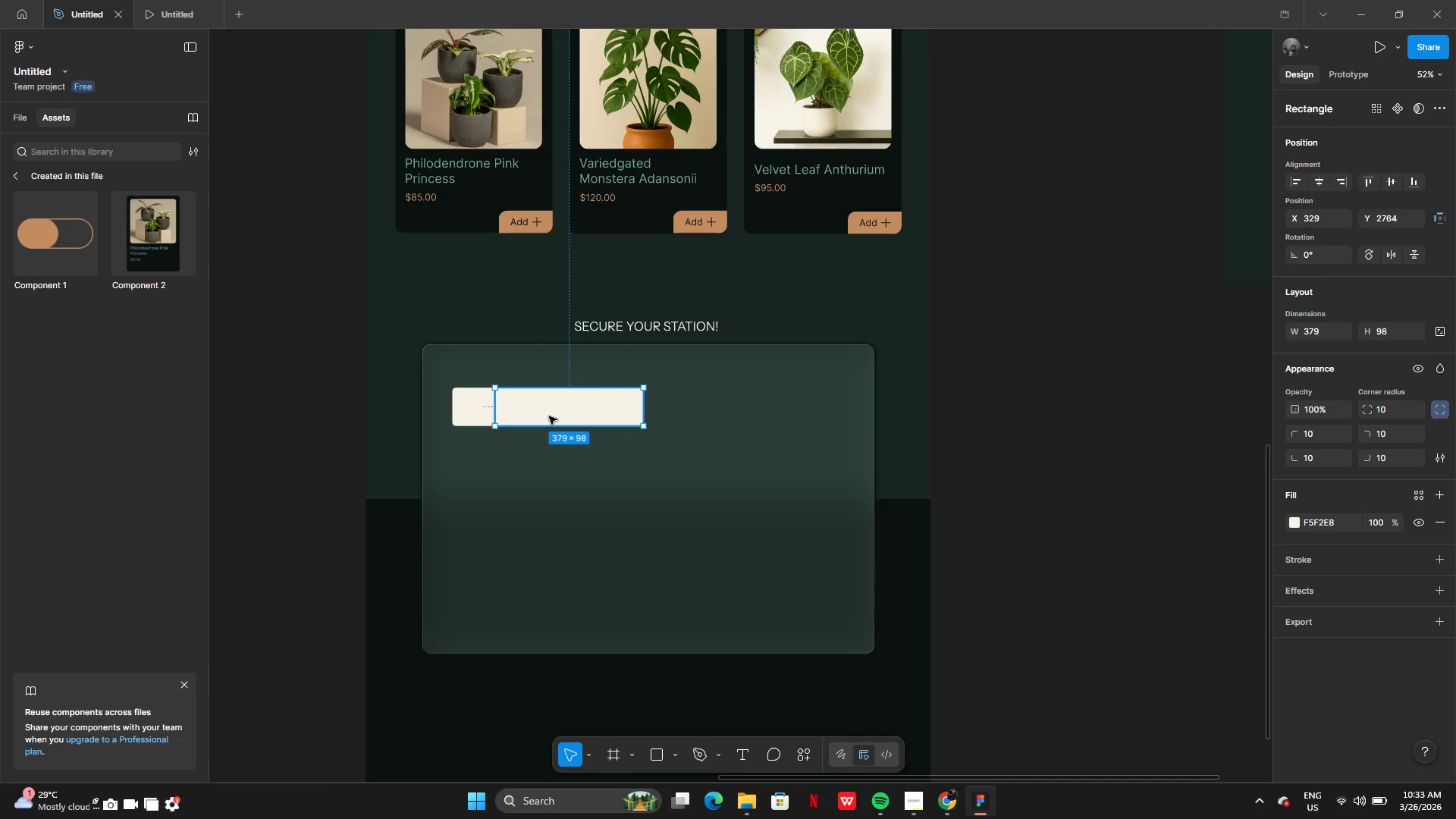 
left_click_drag(start_coordinate=[549, 416], to_coordinate=[745, 416])
 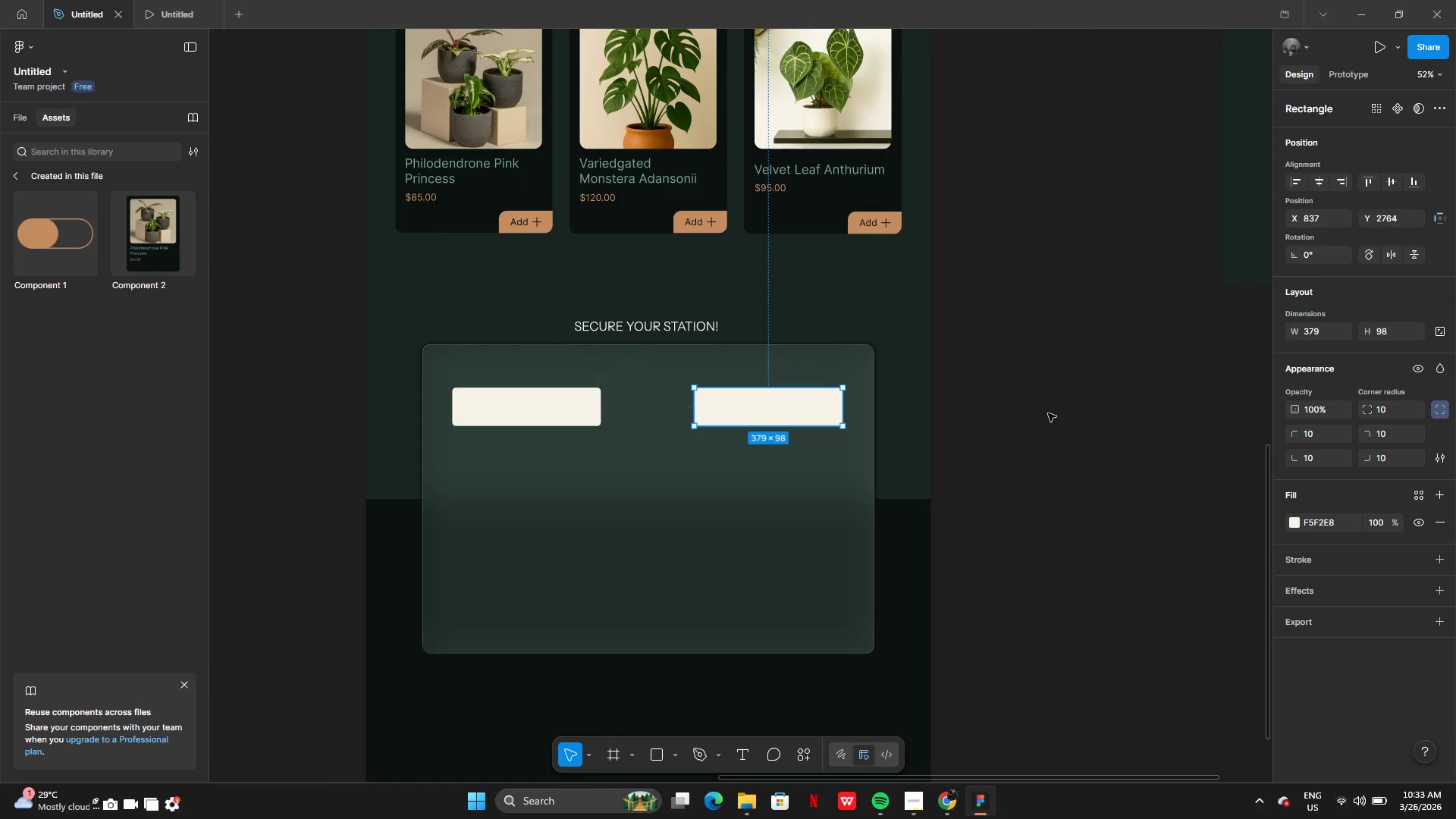 
left_click([1048, 413])
 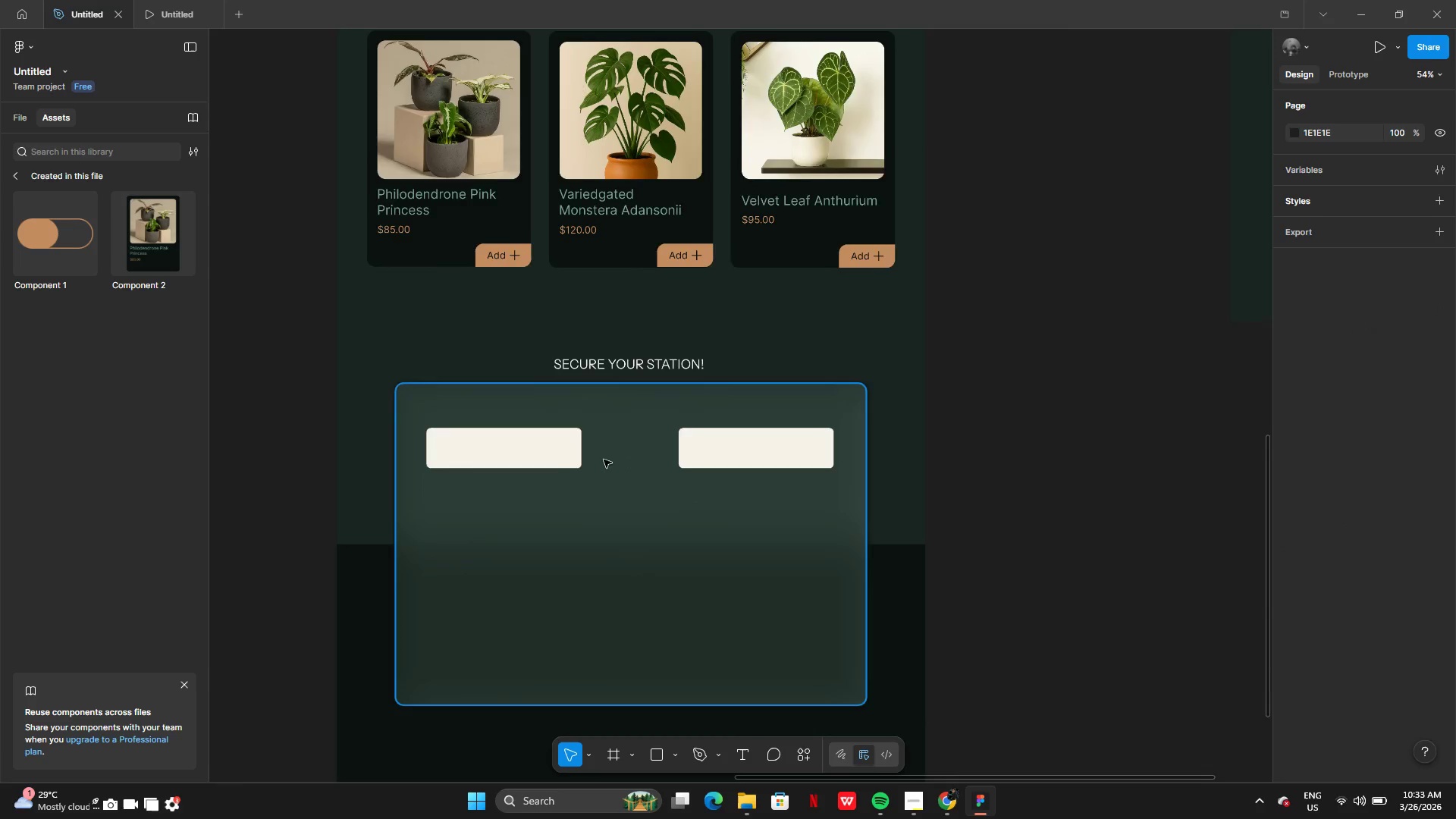 
left_click([537, 459])
 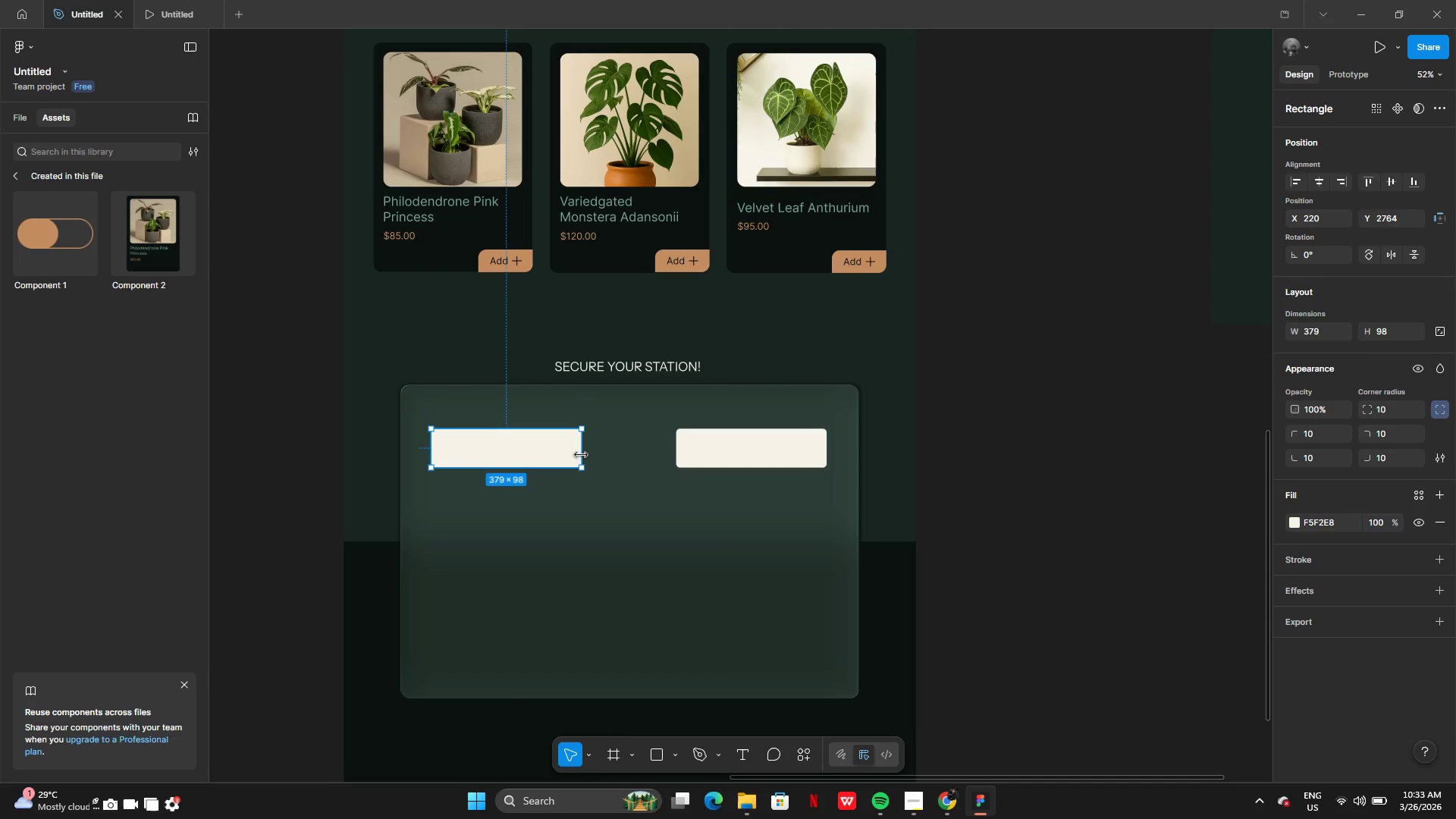 
left_click_drag(start_coordinate=[581, 455], to_coordinate=[658, 452])
 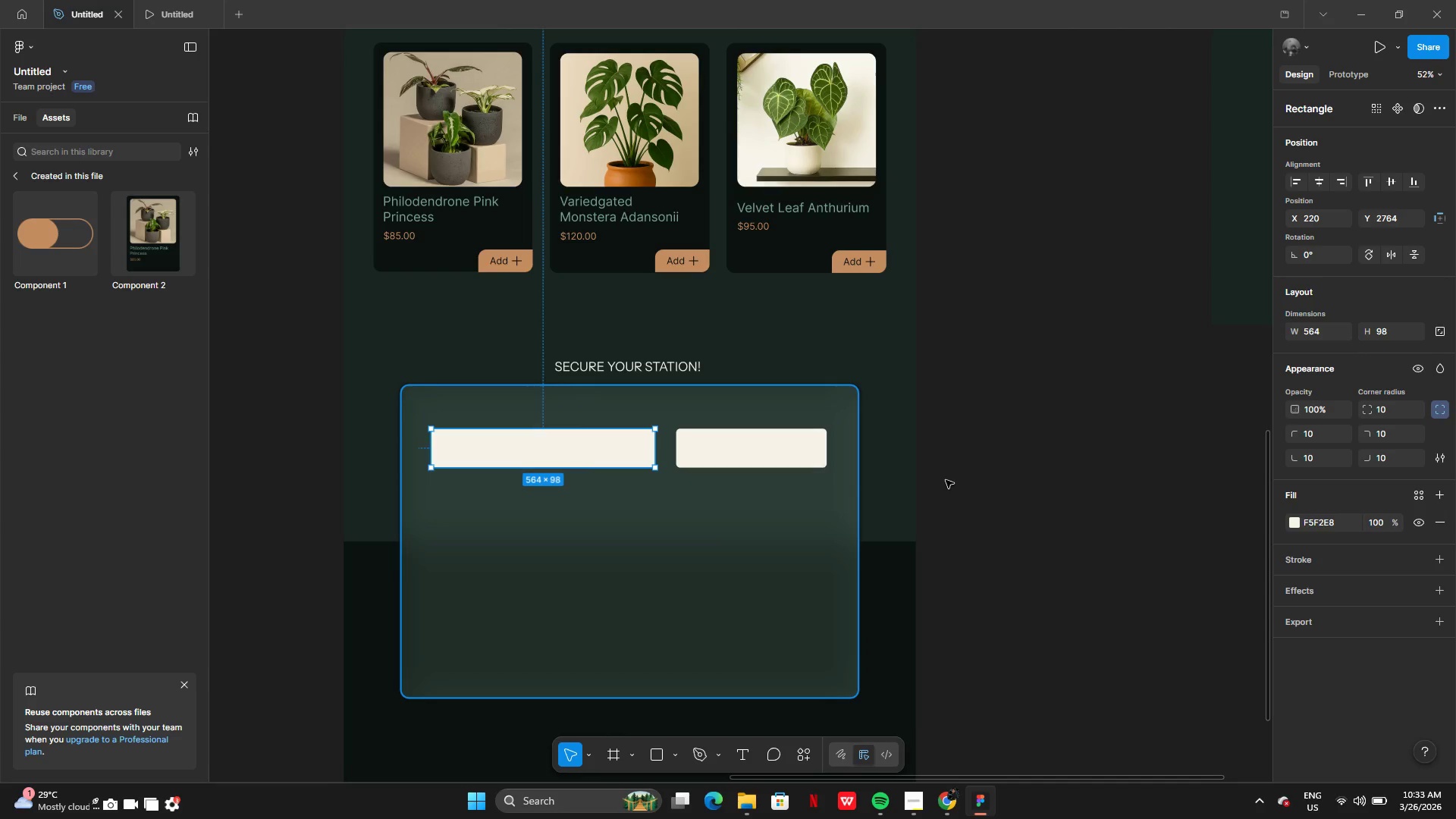 
left_click([946, 480])
 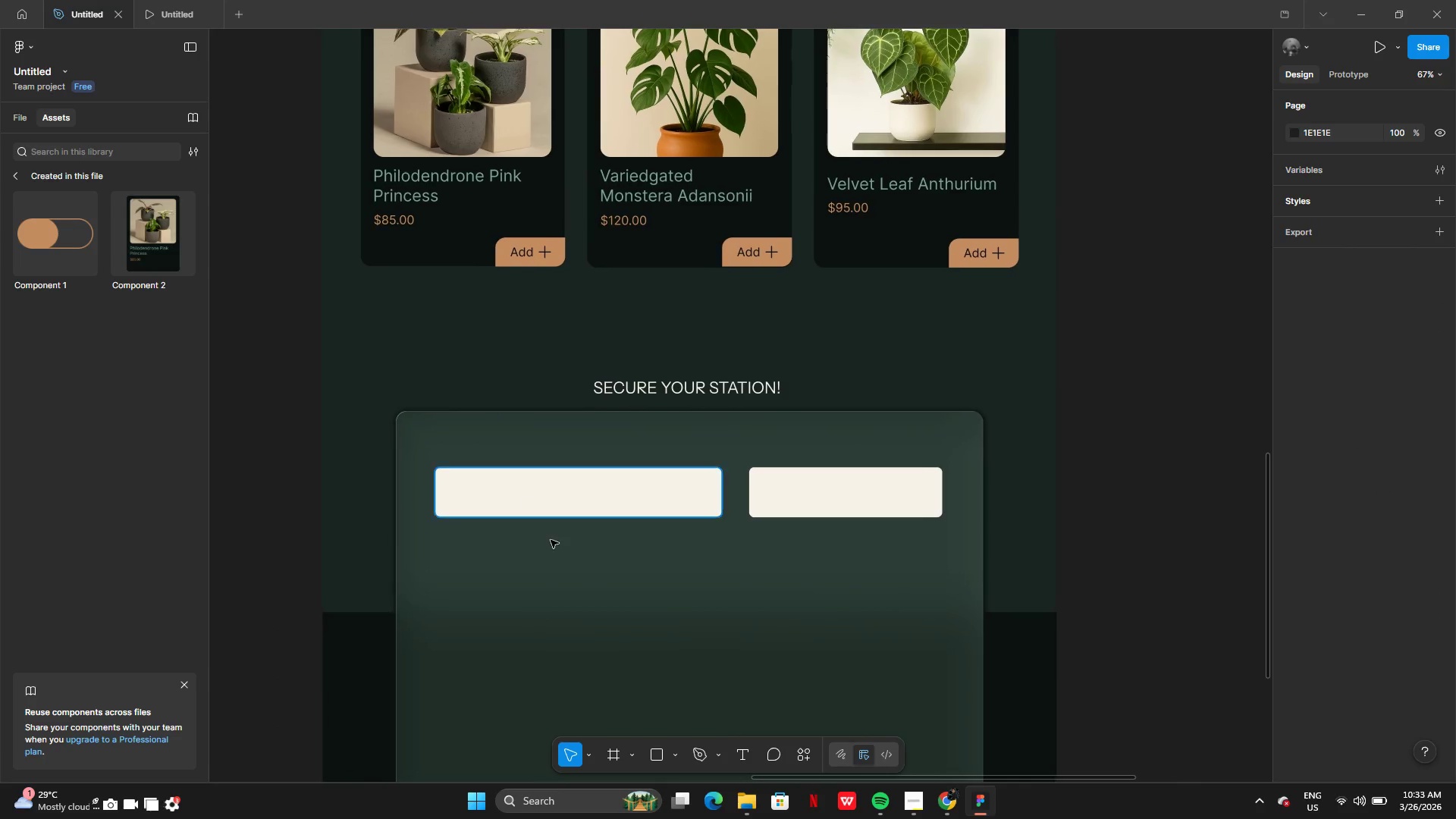 
wait(8.56)
 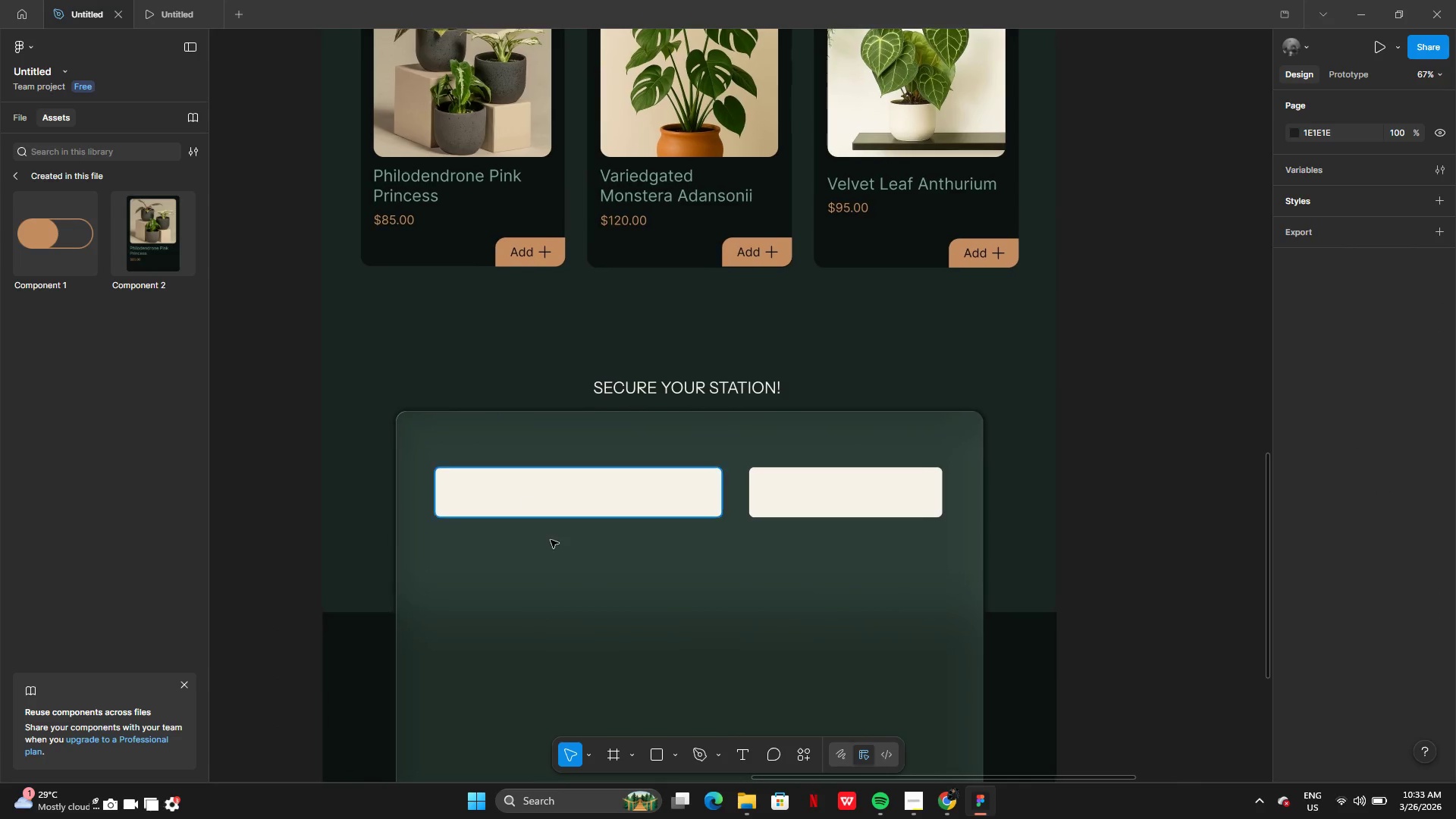 
double_click([649, 276])
 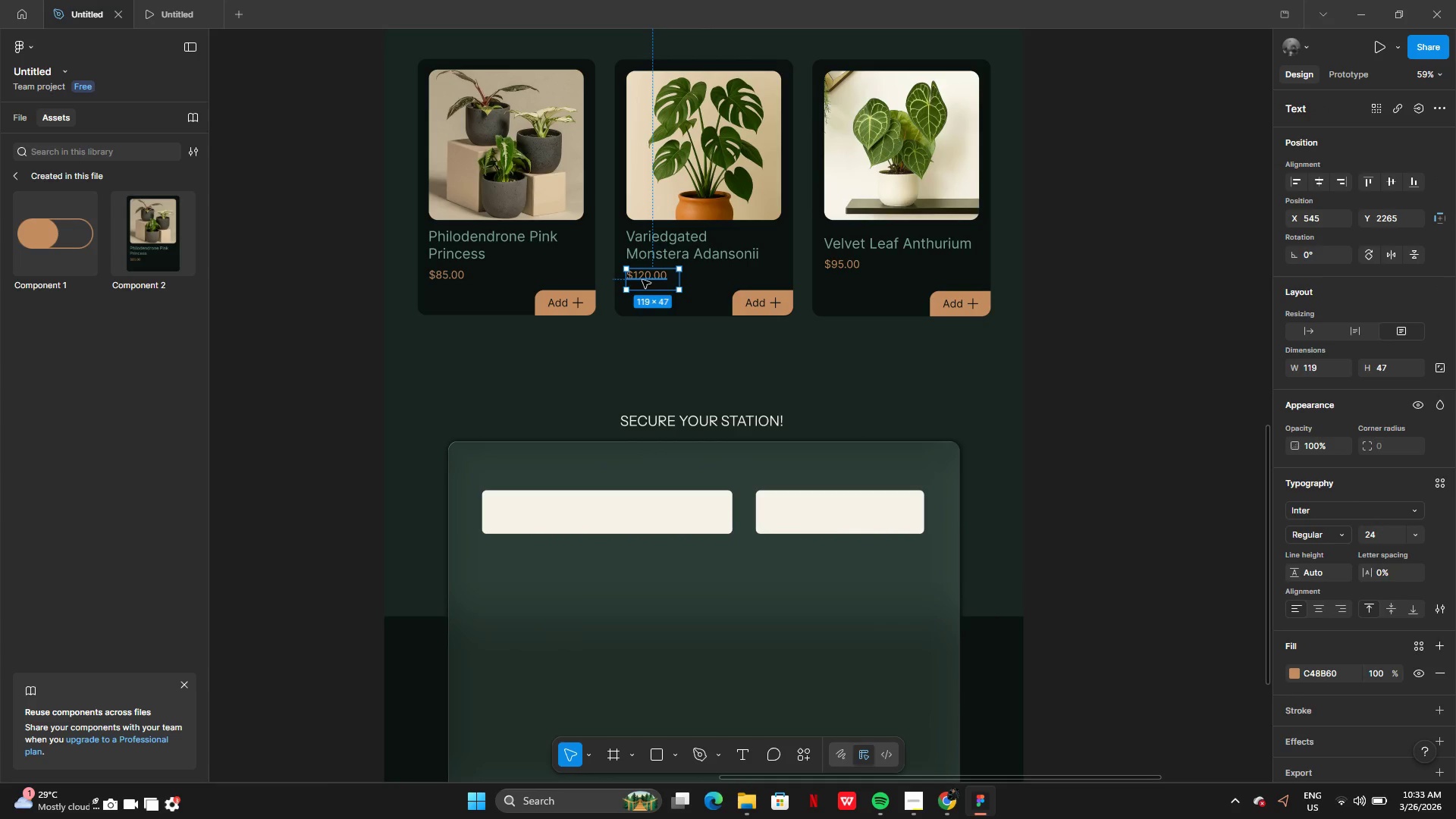 
hold_key(key=AltLeft, duration=0.39)
left_click_drag(start_coordinate=[642, 276], to_coordinate=[613, 331])
 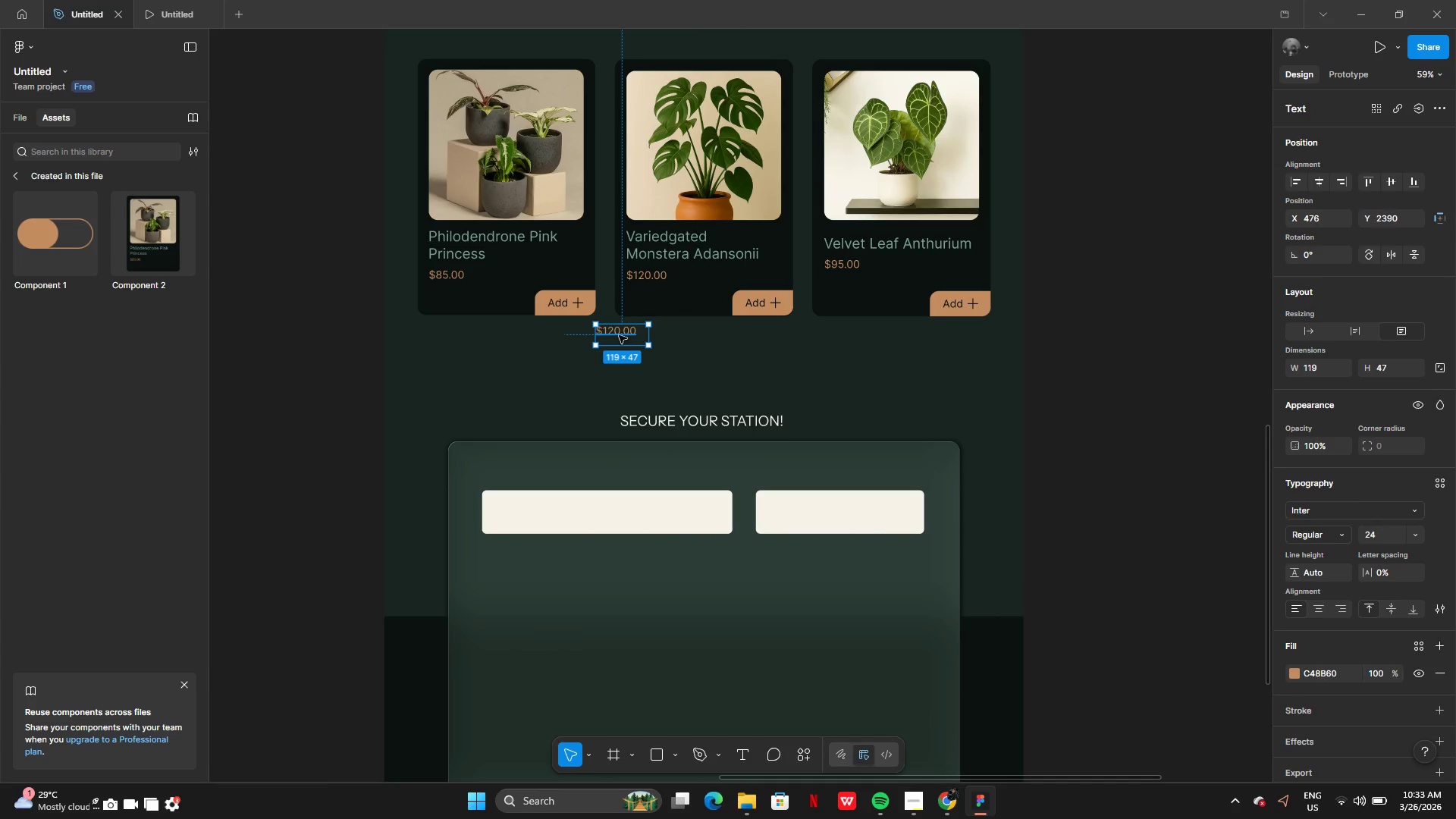 
left_click_drag(start_coordinate=[618, 331], to_coordinate=[538, 515])
 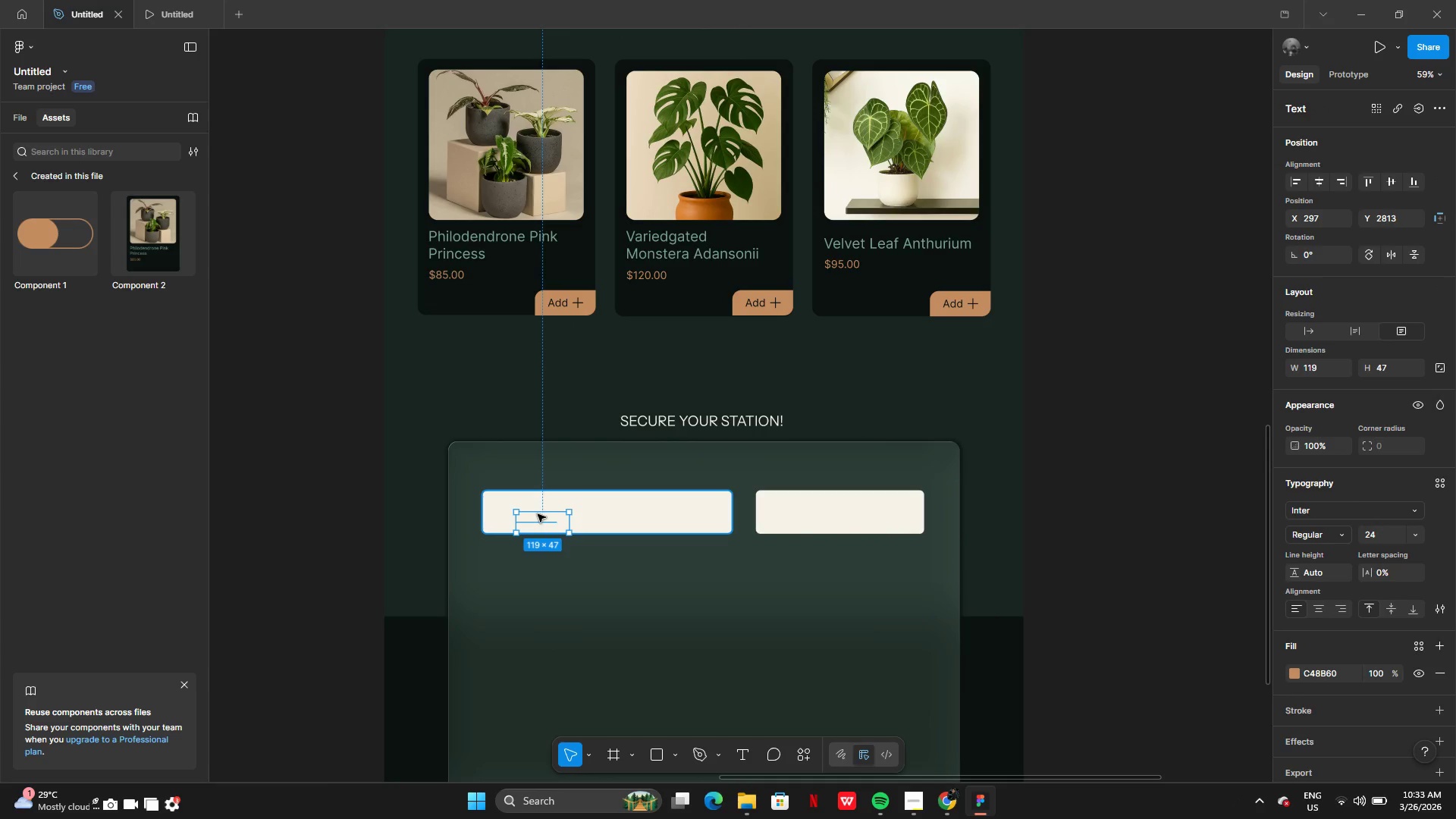 
right_click([538, 514])
 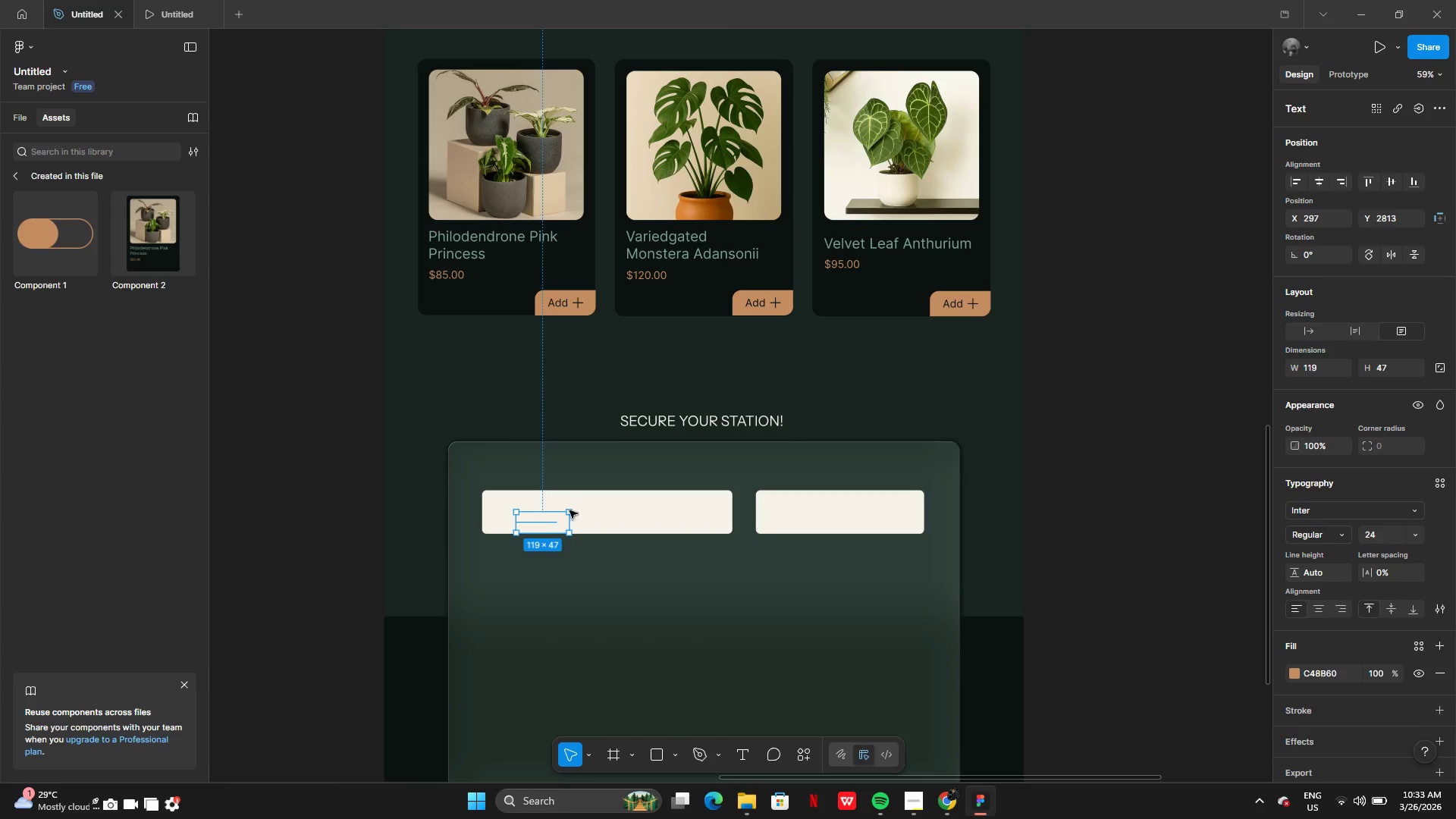 
wait(5.08)
 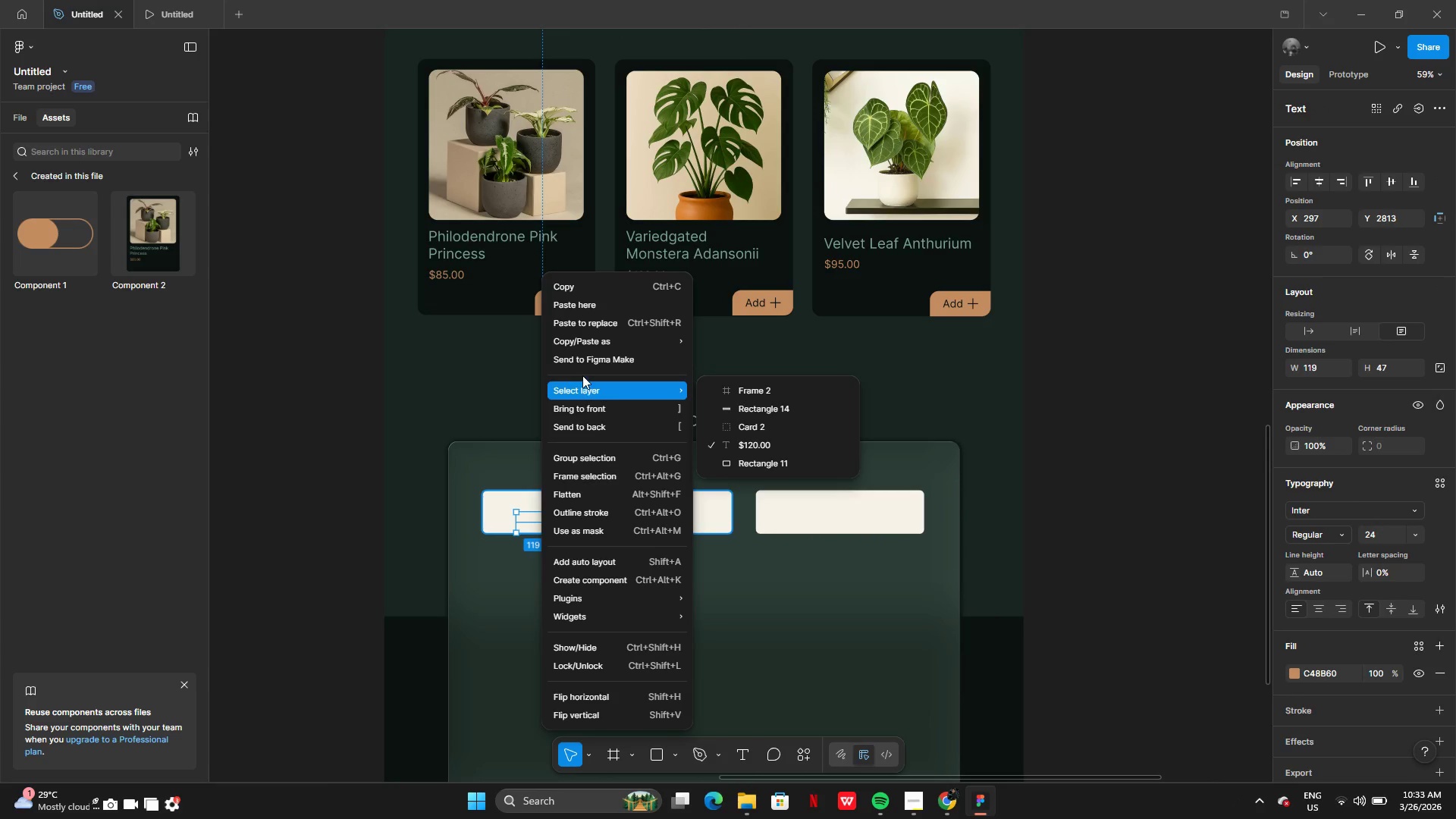 
left_click_drag(start_coordinate=[543, 512], to_coordinate=[536, 448])
 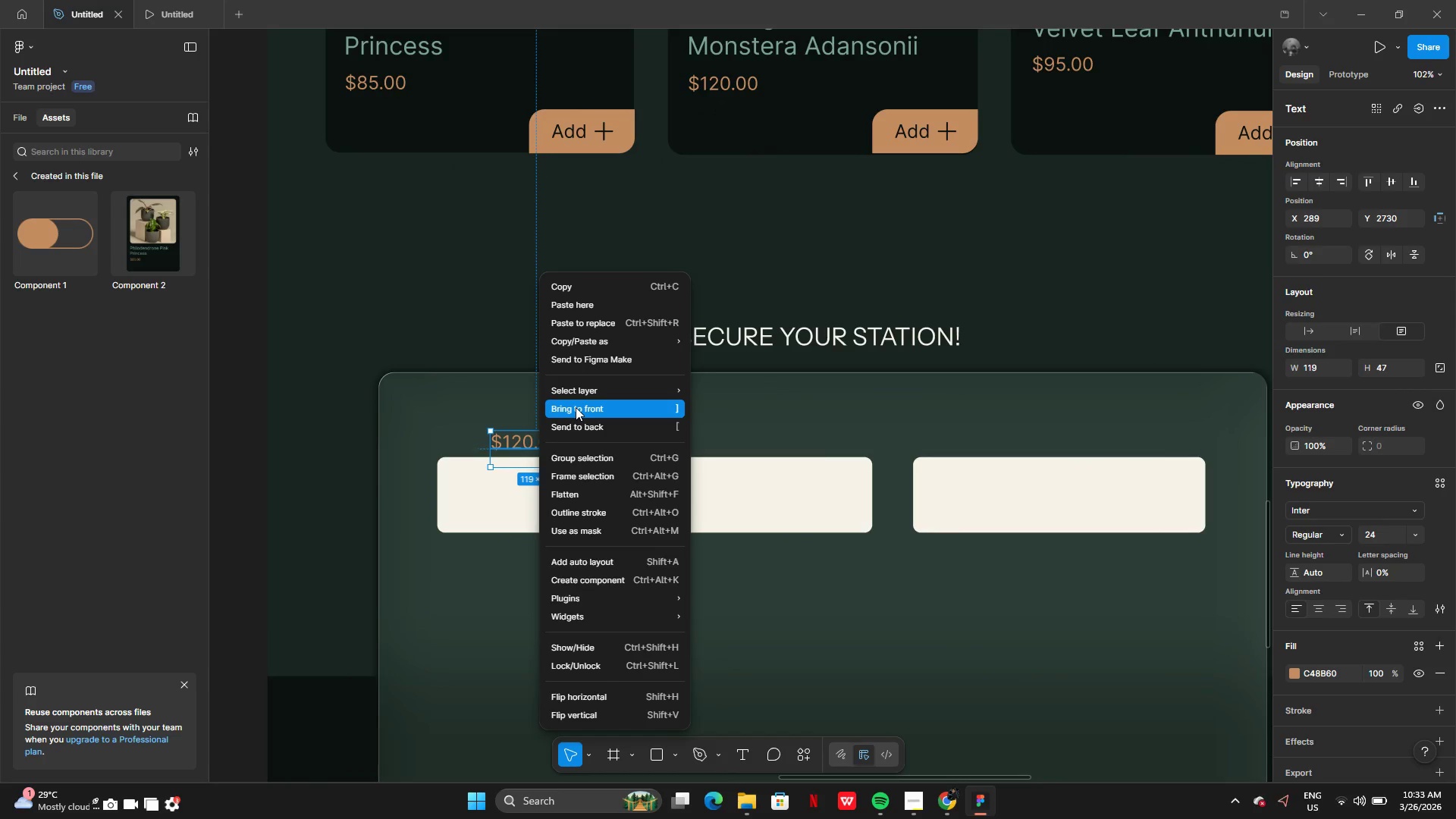 
left_click([576, 407])
 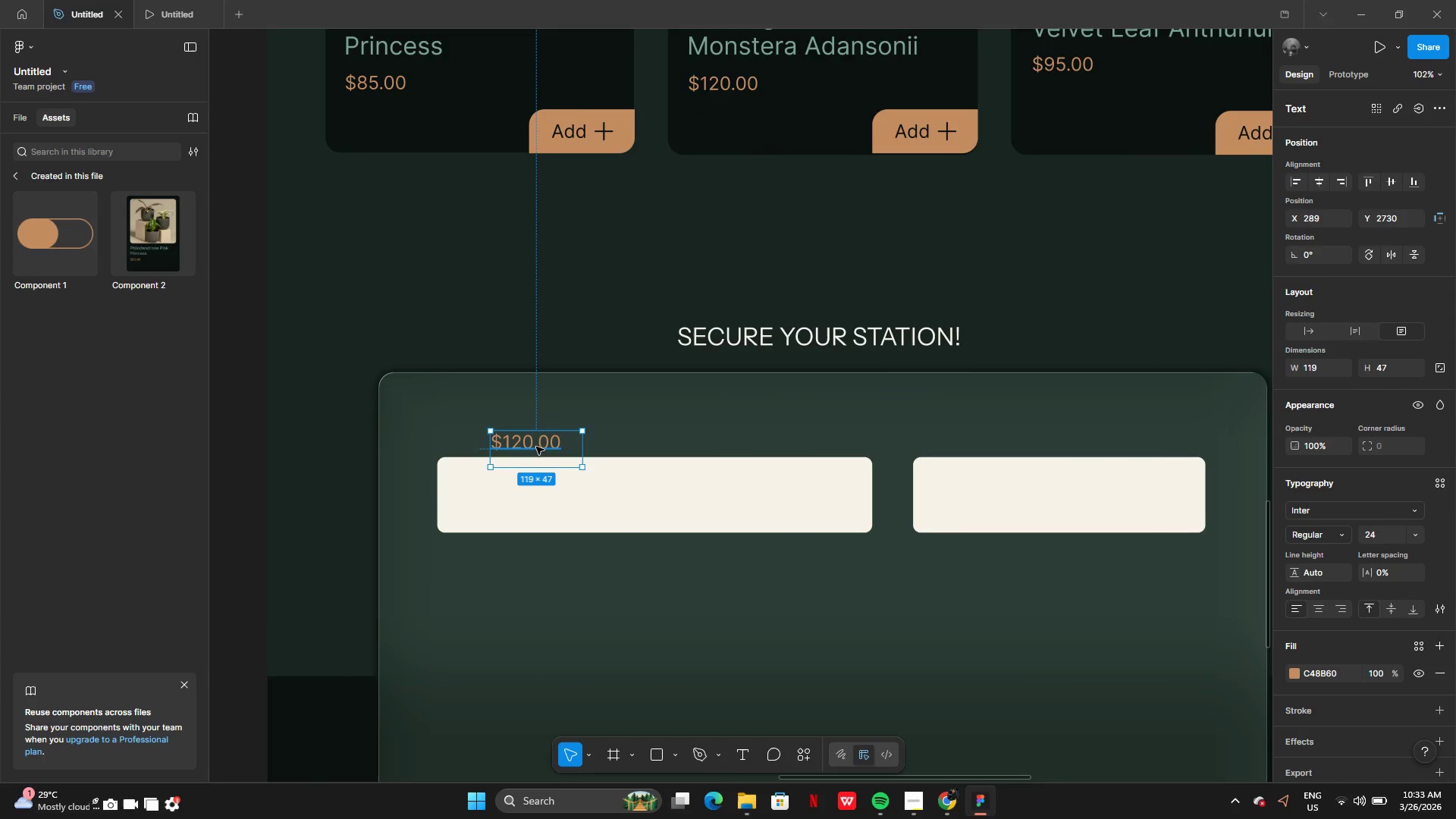 
left_click_drag(start_coordinate=[536, 447], to_coordinate=[530, 507])
 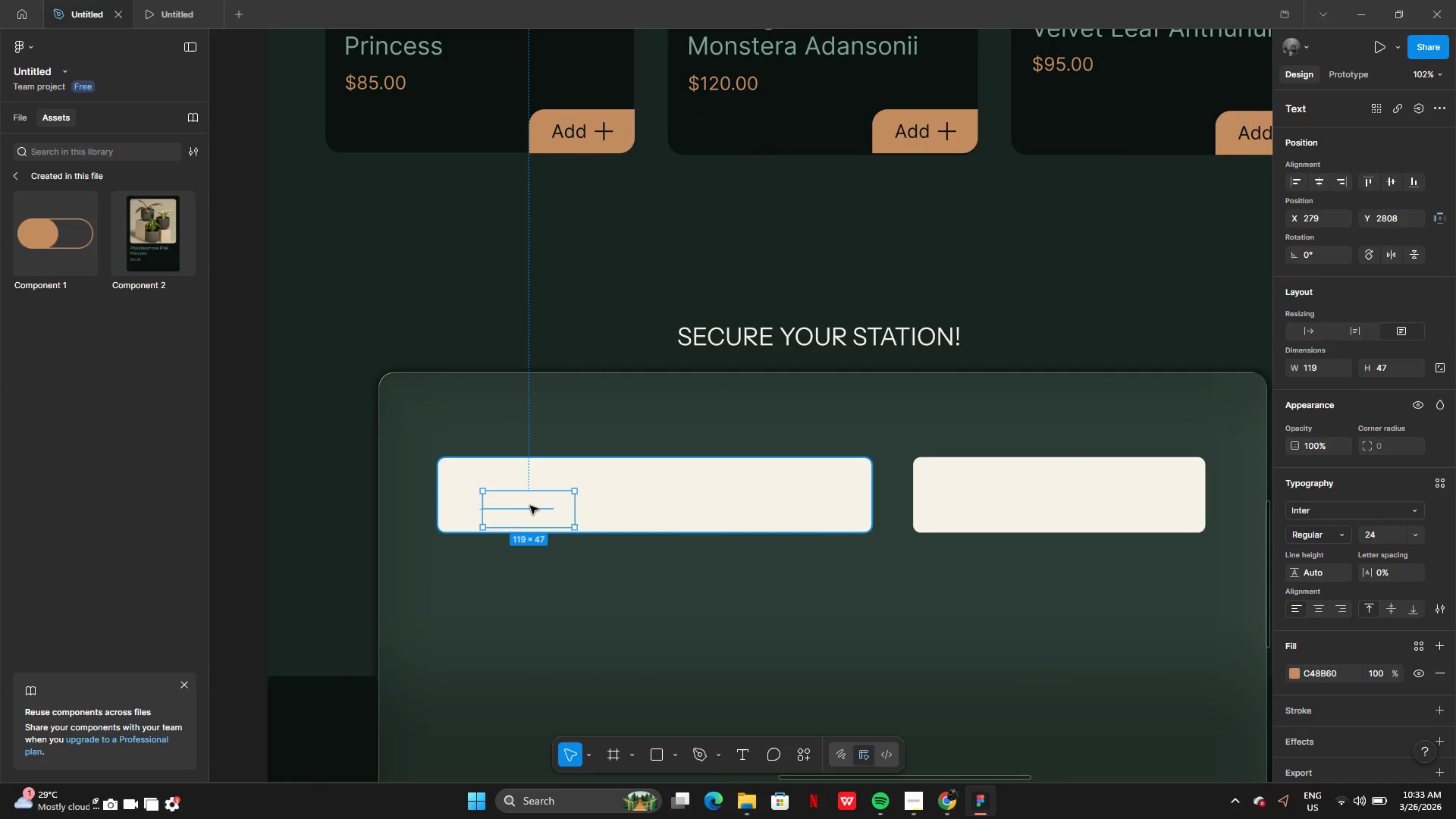 
left_click_drag(start_coordinate=[530, 506], to_coordinate=[343, 437])
 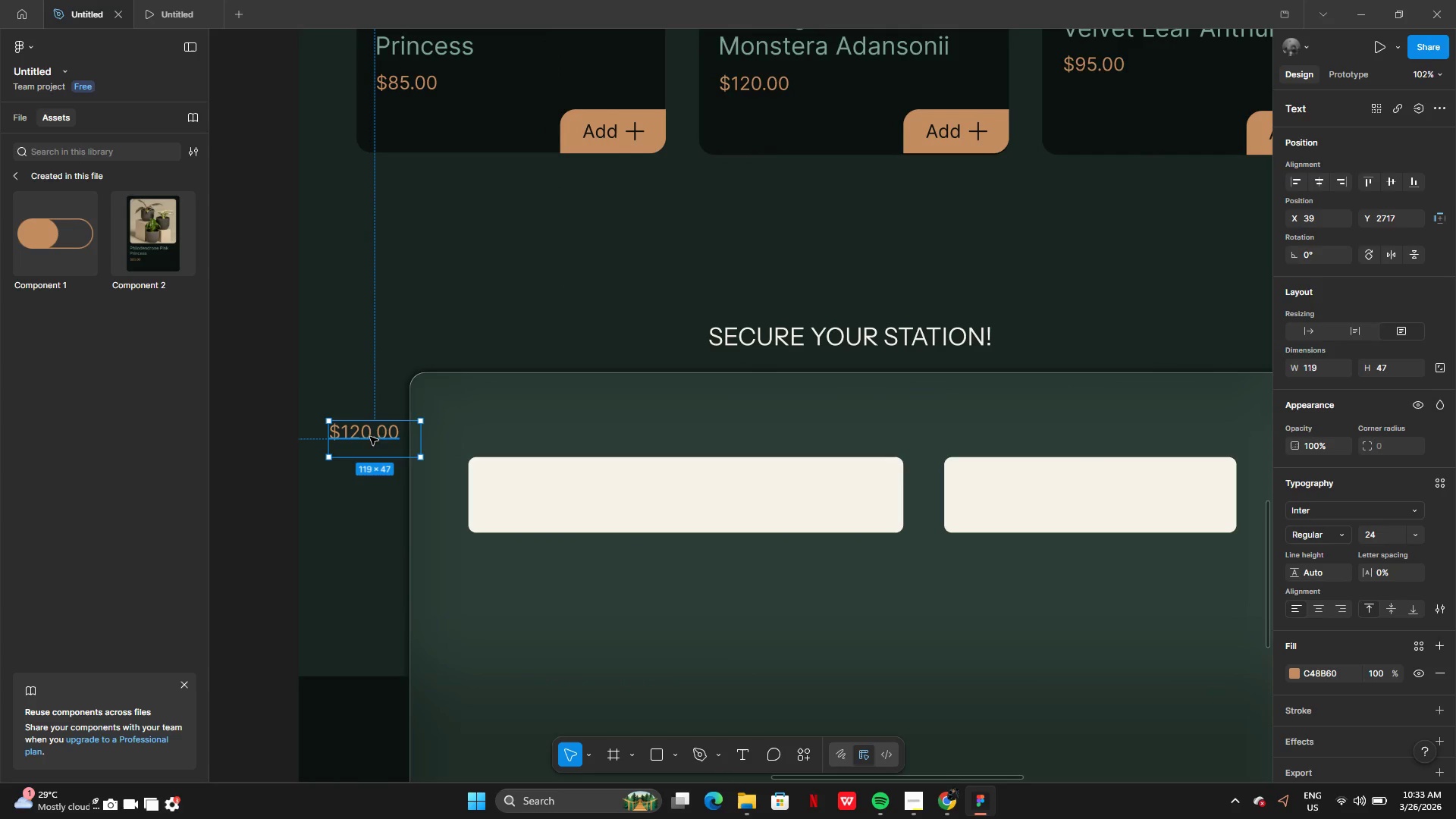 
left_click_drag(start_coordinate=[376, 428], to_coordinate=[193, 428])
 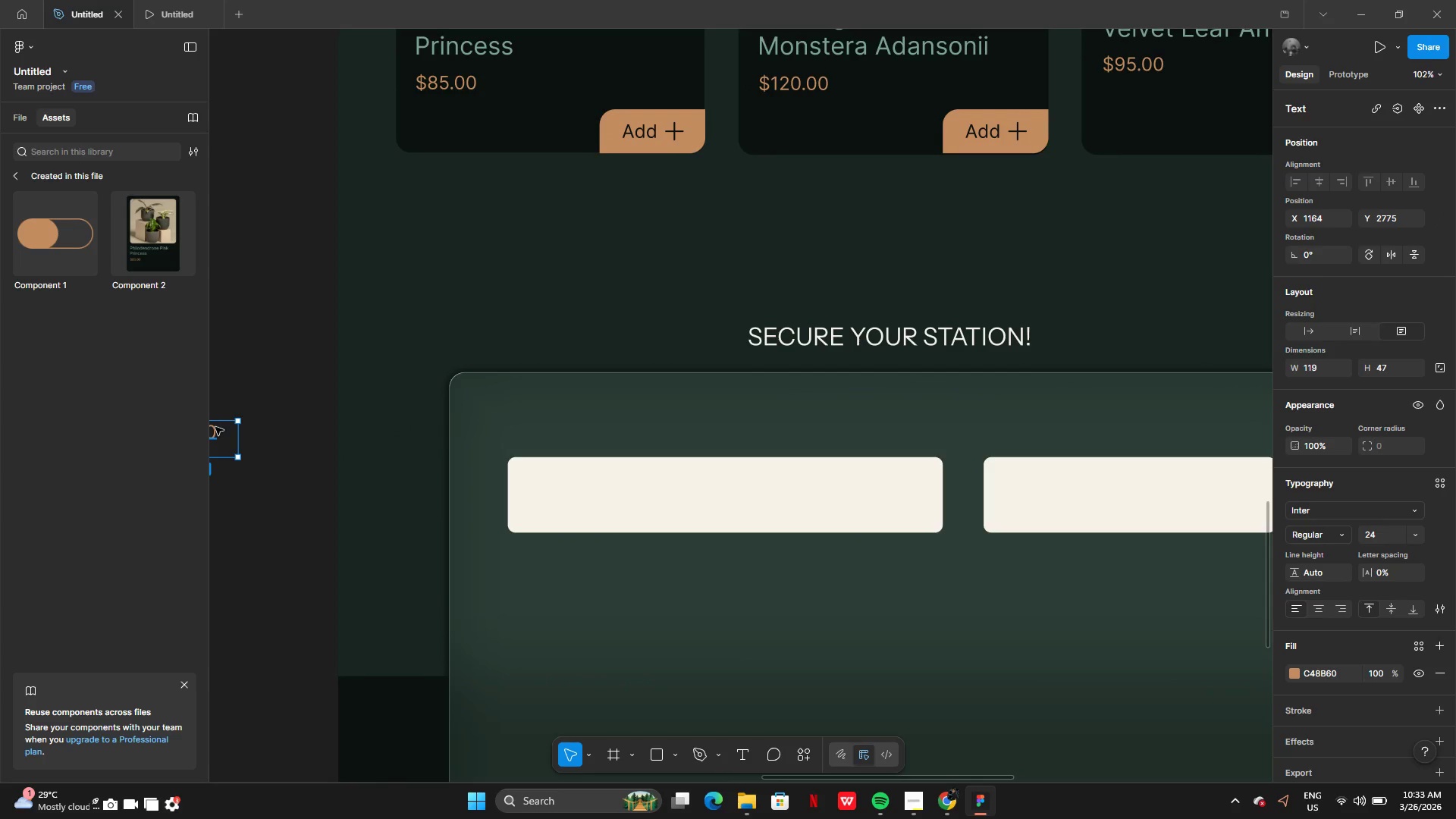 
left_click_drag(start_coordinate=[215, 427], to_coordinate=[658, 497])
 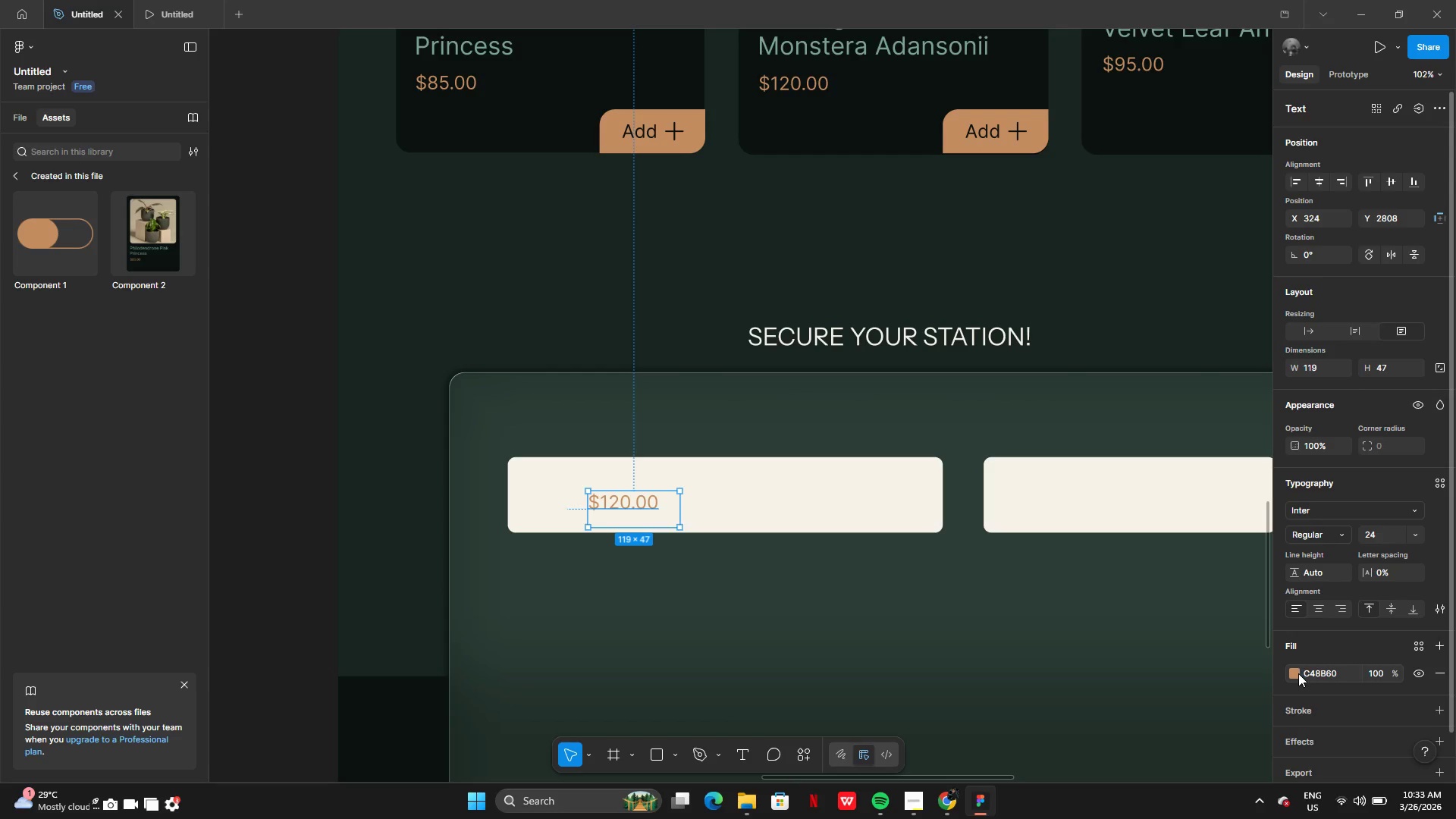 
left_click([1298, 673])
 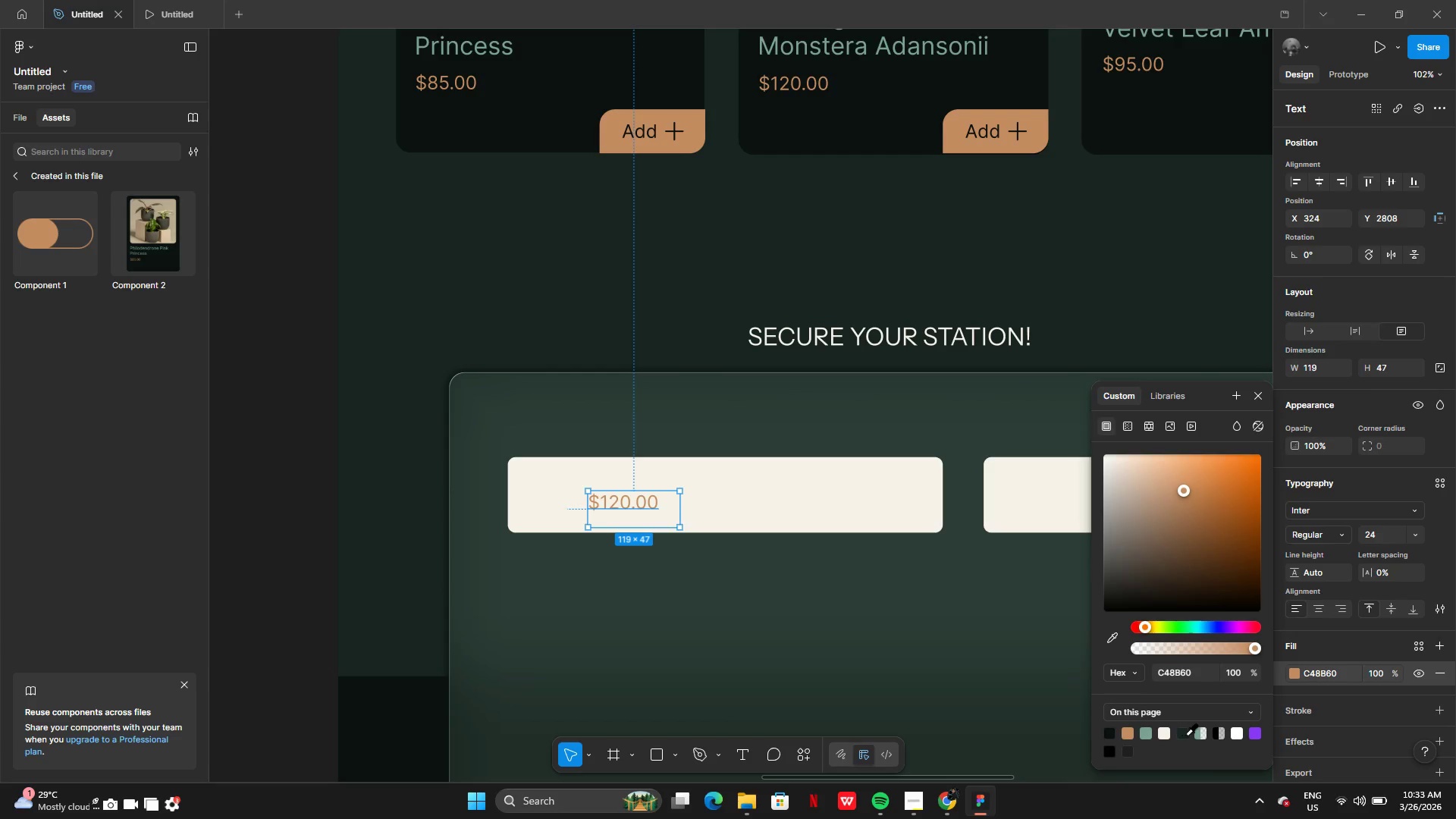 
left_click([1186, 735])
 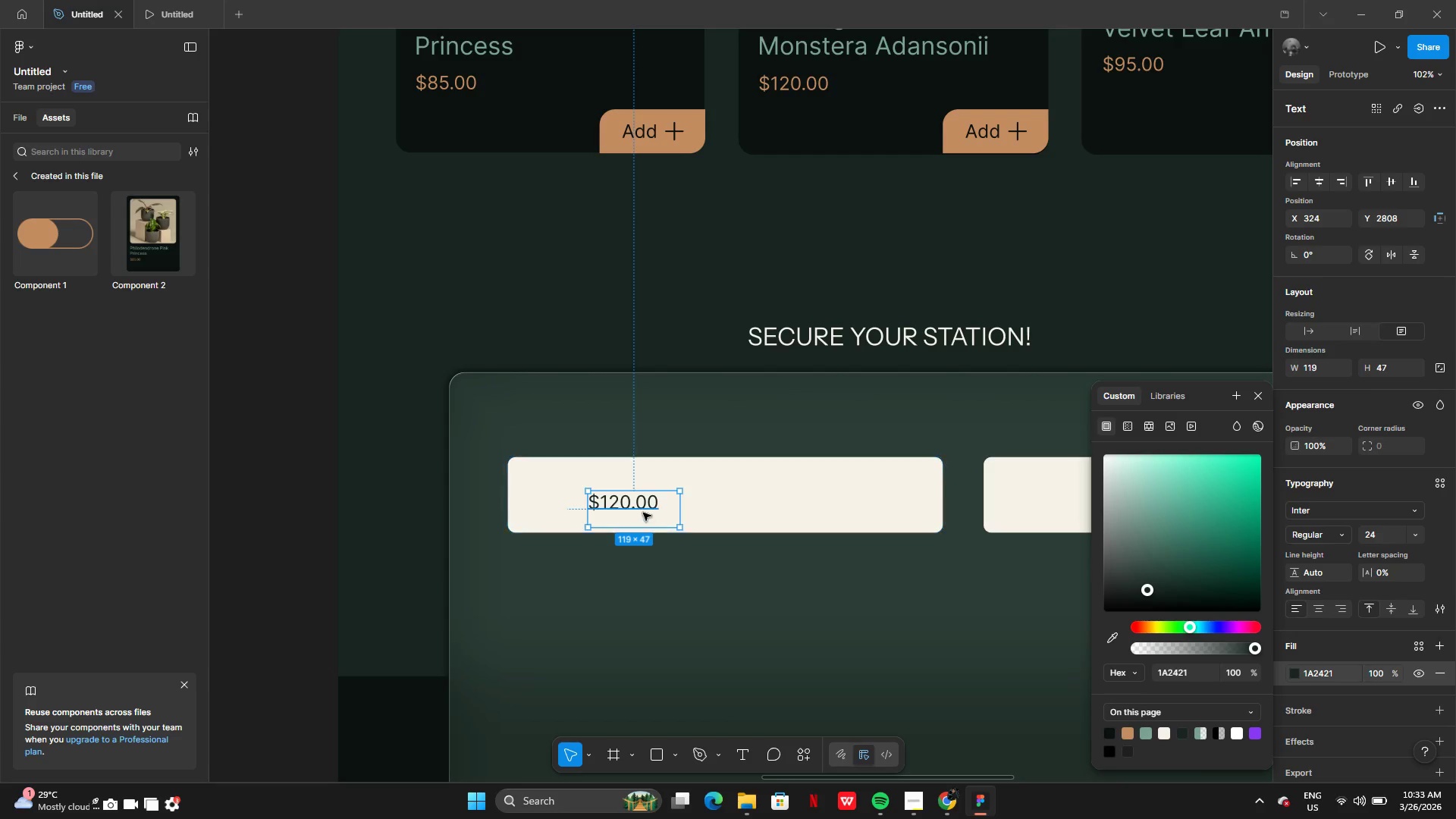 
left_click_drag(start_coordinate=[654, 509], to_coordinate=[603, 504])
 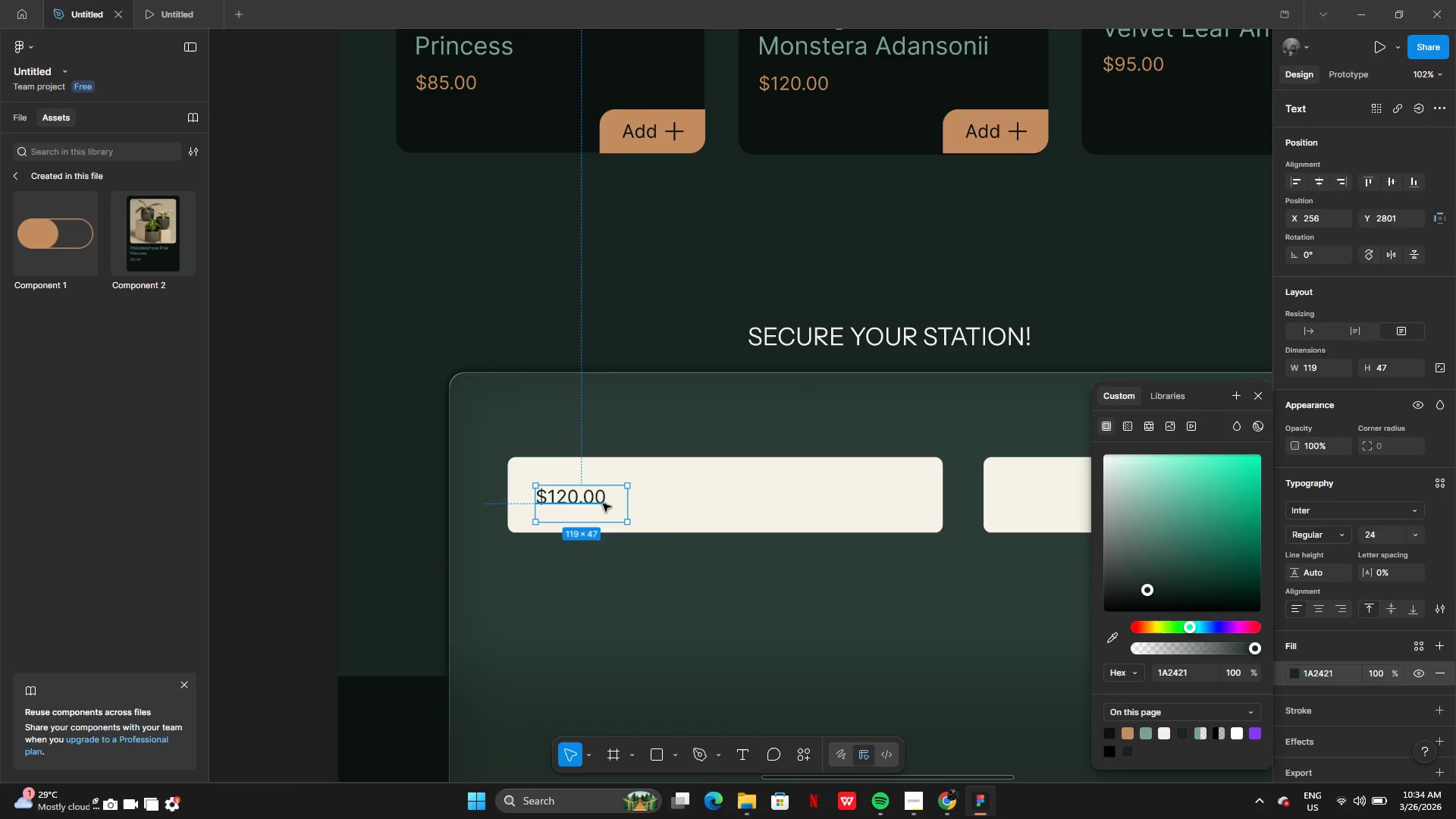 
double_click([603, 504])
 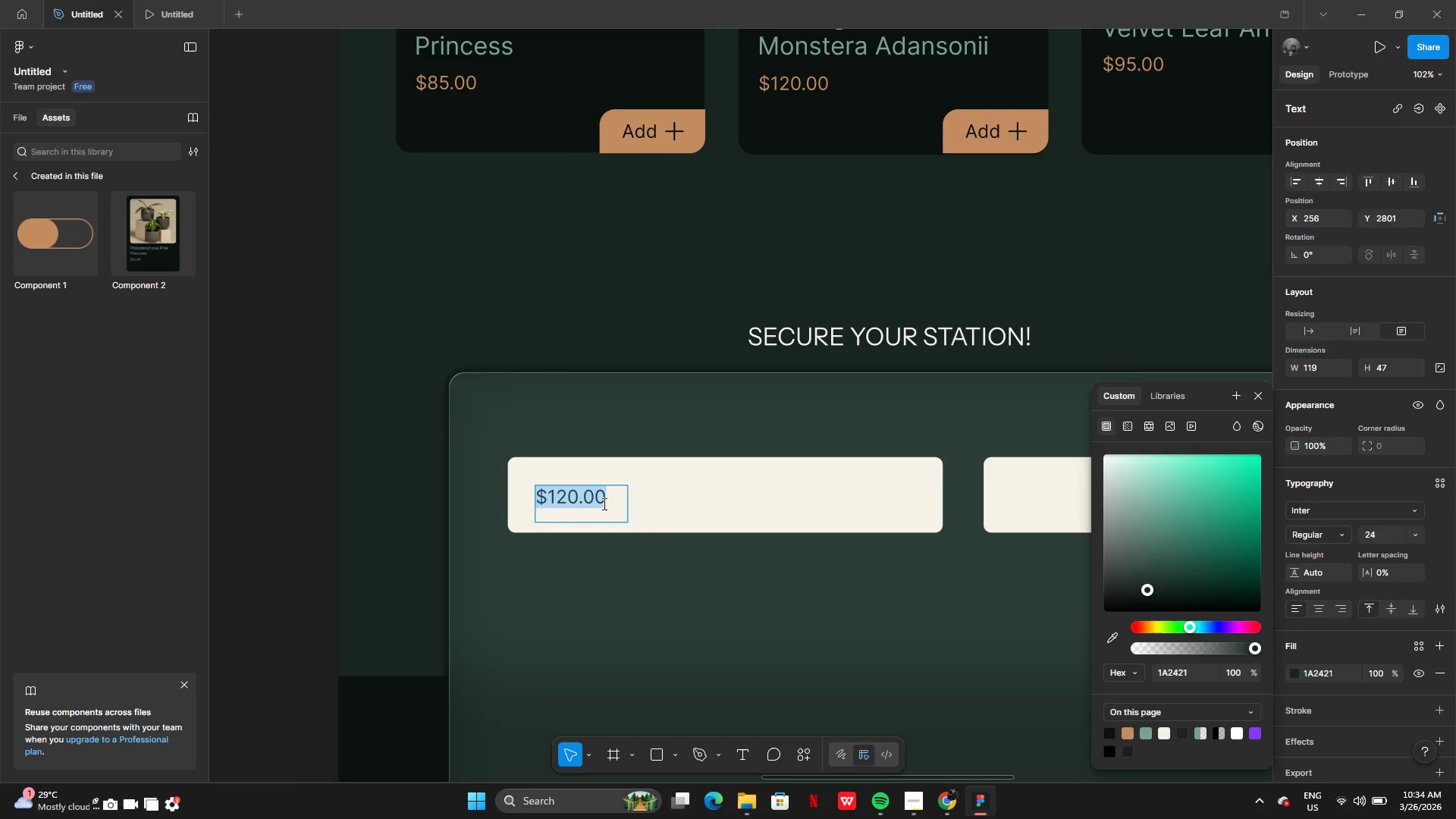 
type(Full Name)
 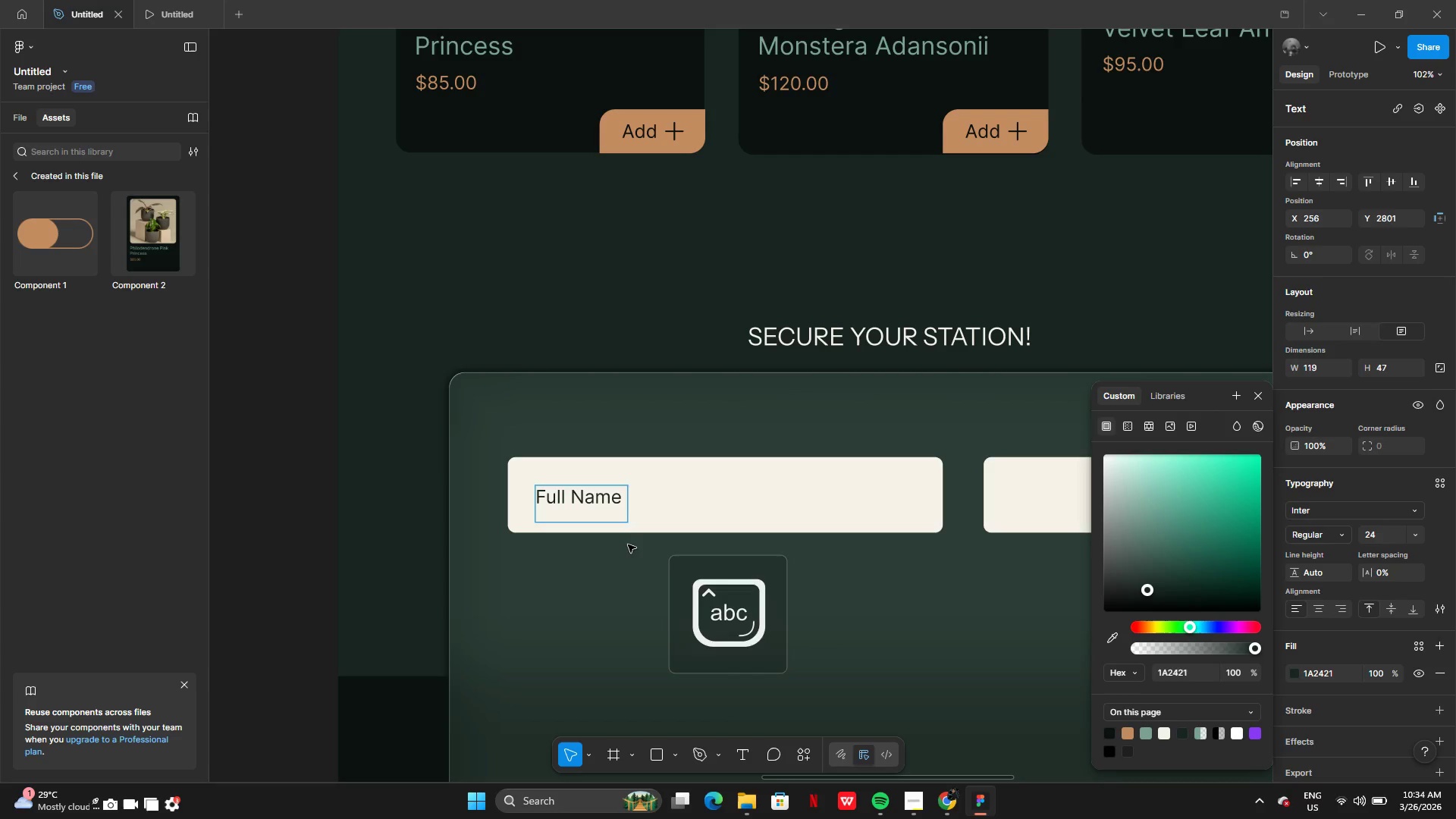 
left_click([628, 544])
 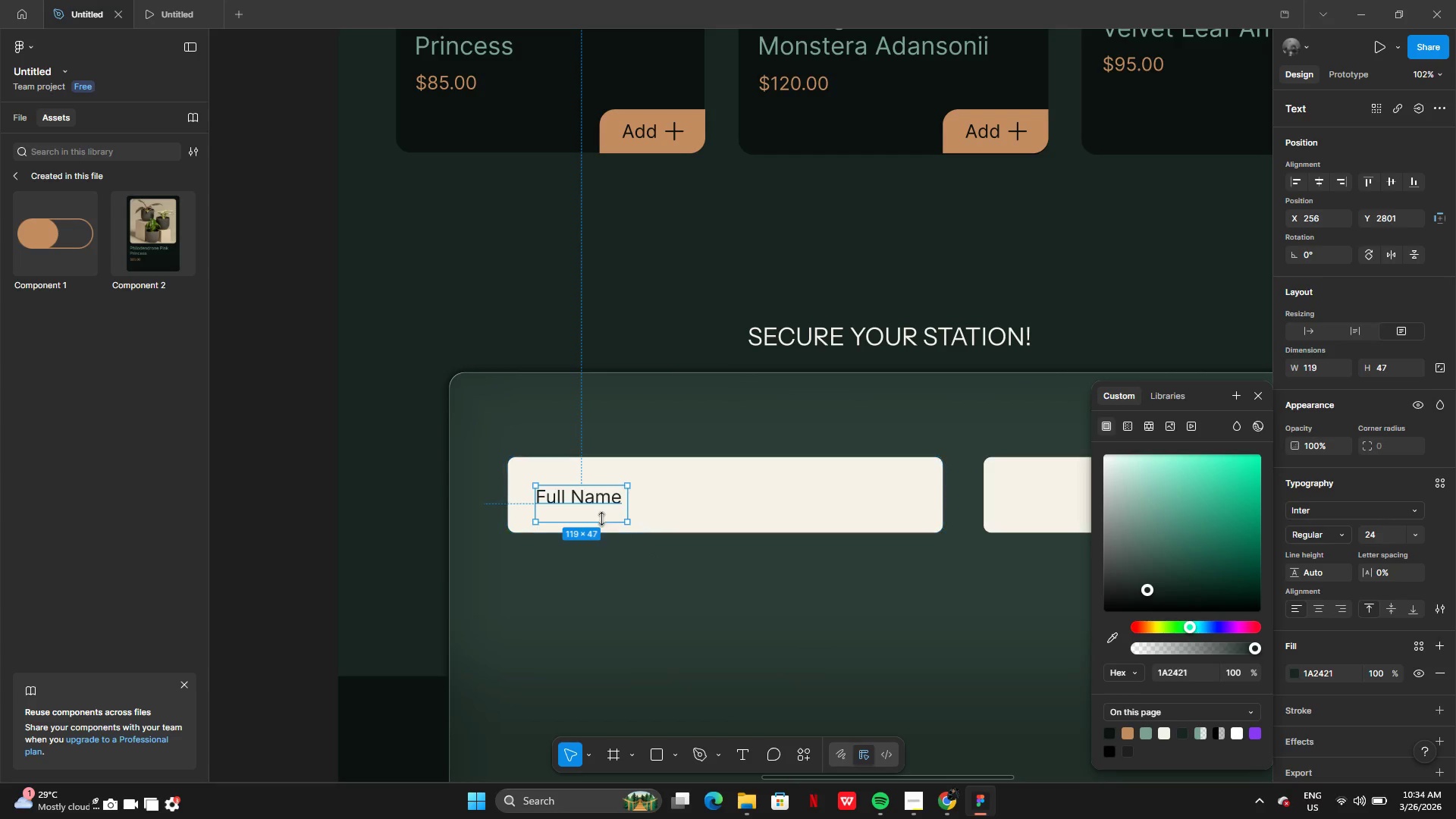 
left_click_drag(start_coordinate=[601, 519], to_coordinate=[599, 507])
 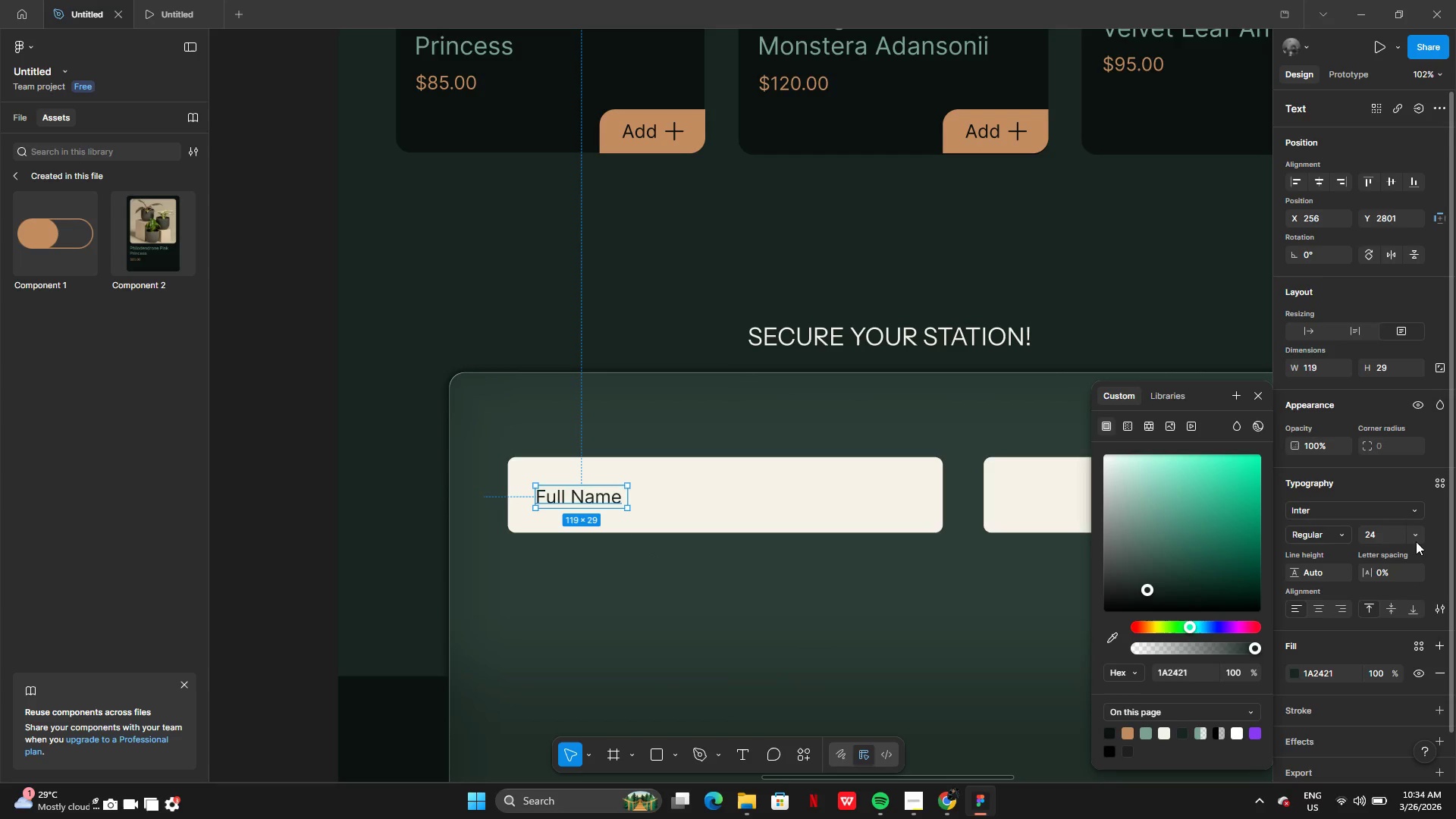 
left_click([1412, 532])
 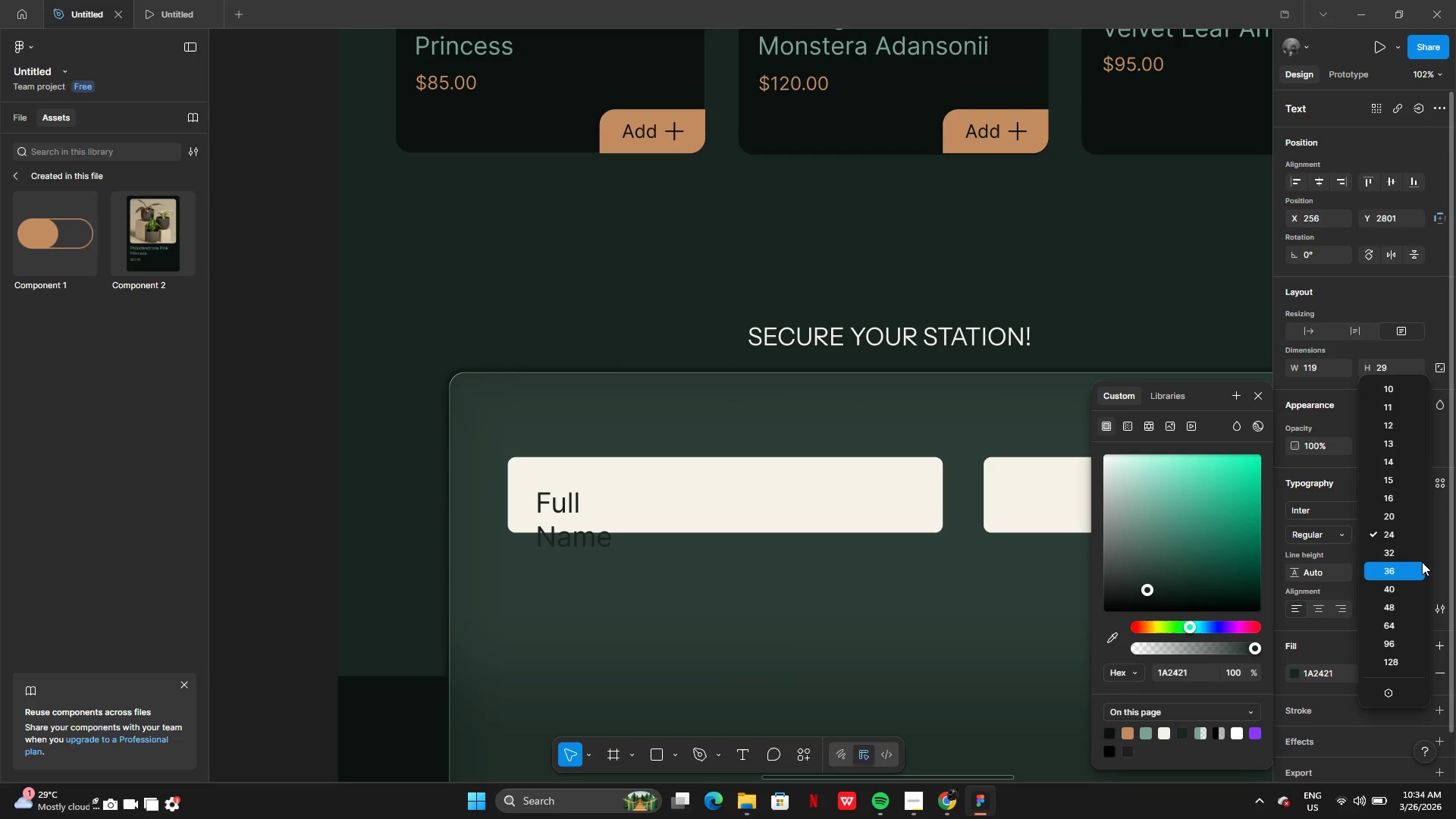 
left_click([1422, 562])
 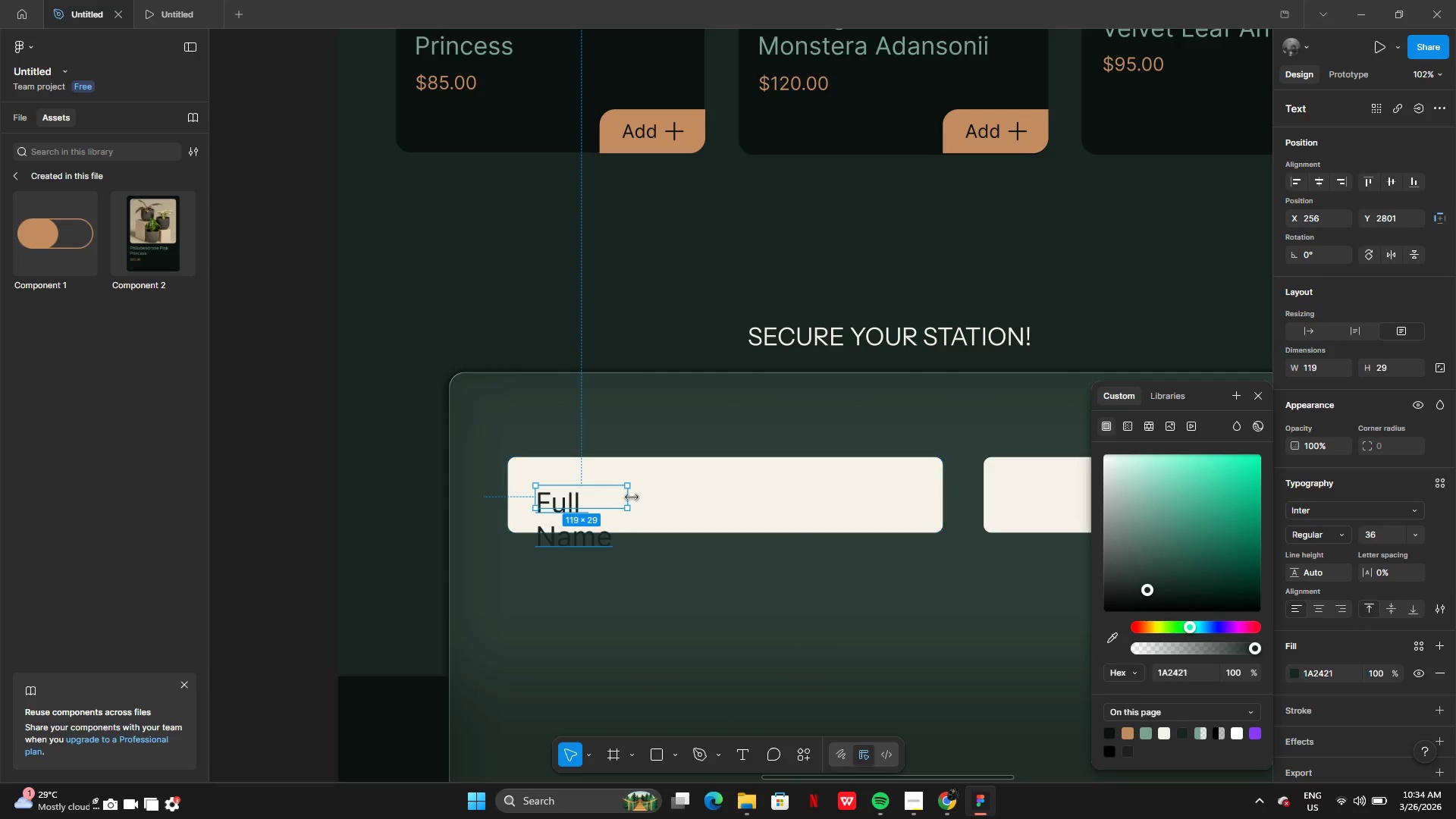 
left_click_drag(start_coordinate=[630, 497], to_coordinate=[695, 500])
 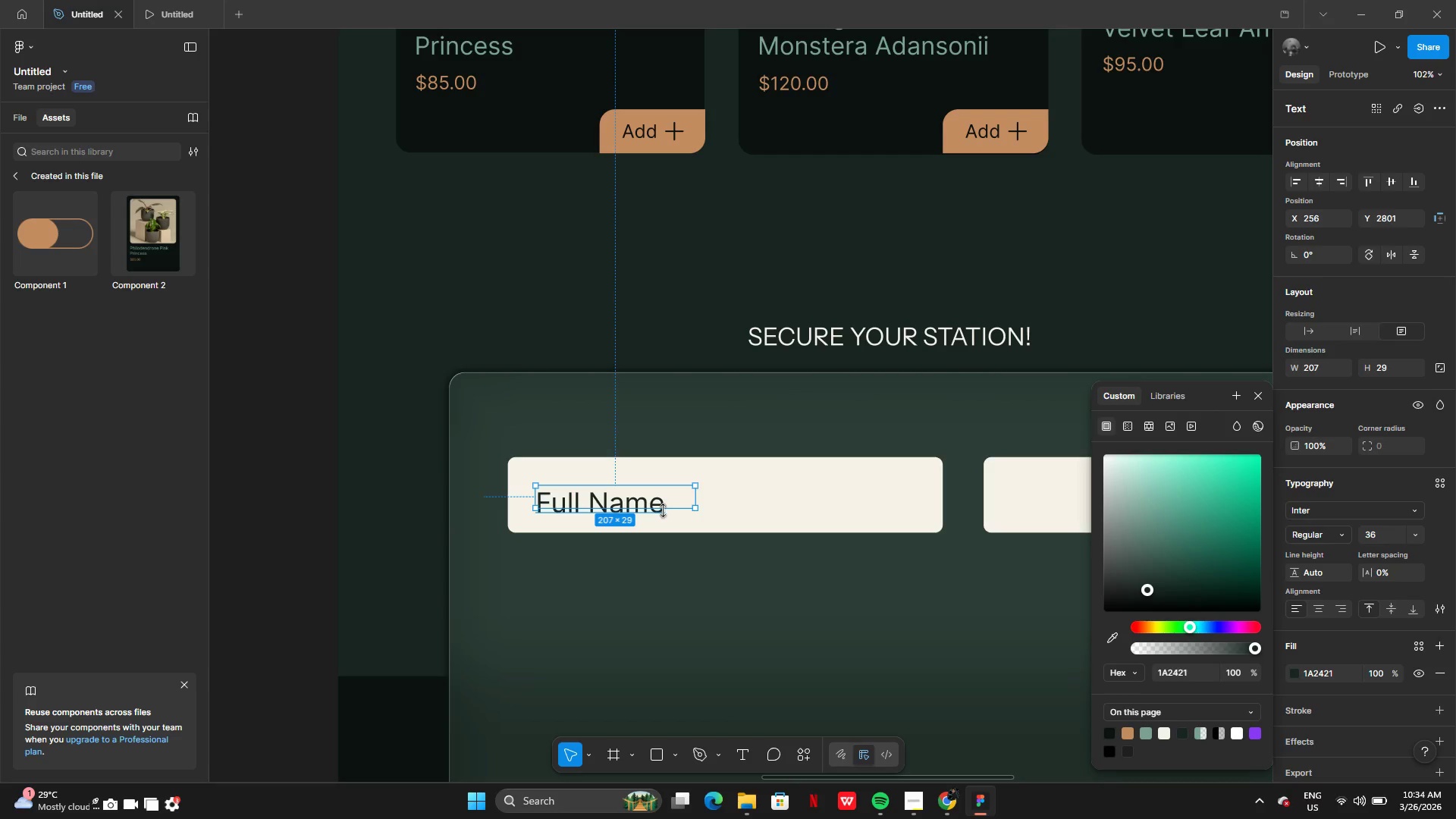 
left_click_drag(start_coordinate=[663, 510], to_coordinate=[661, 524])
 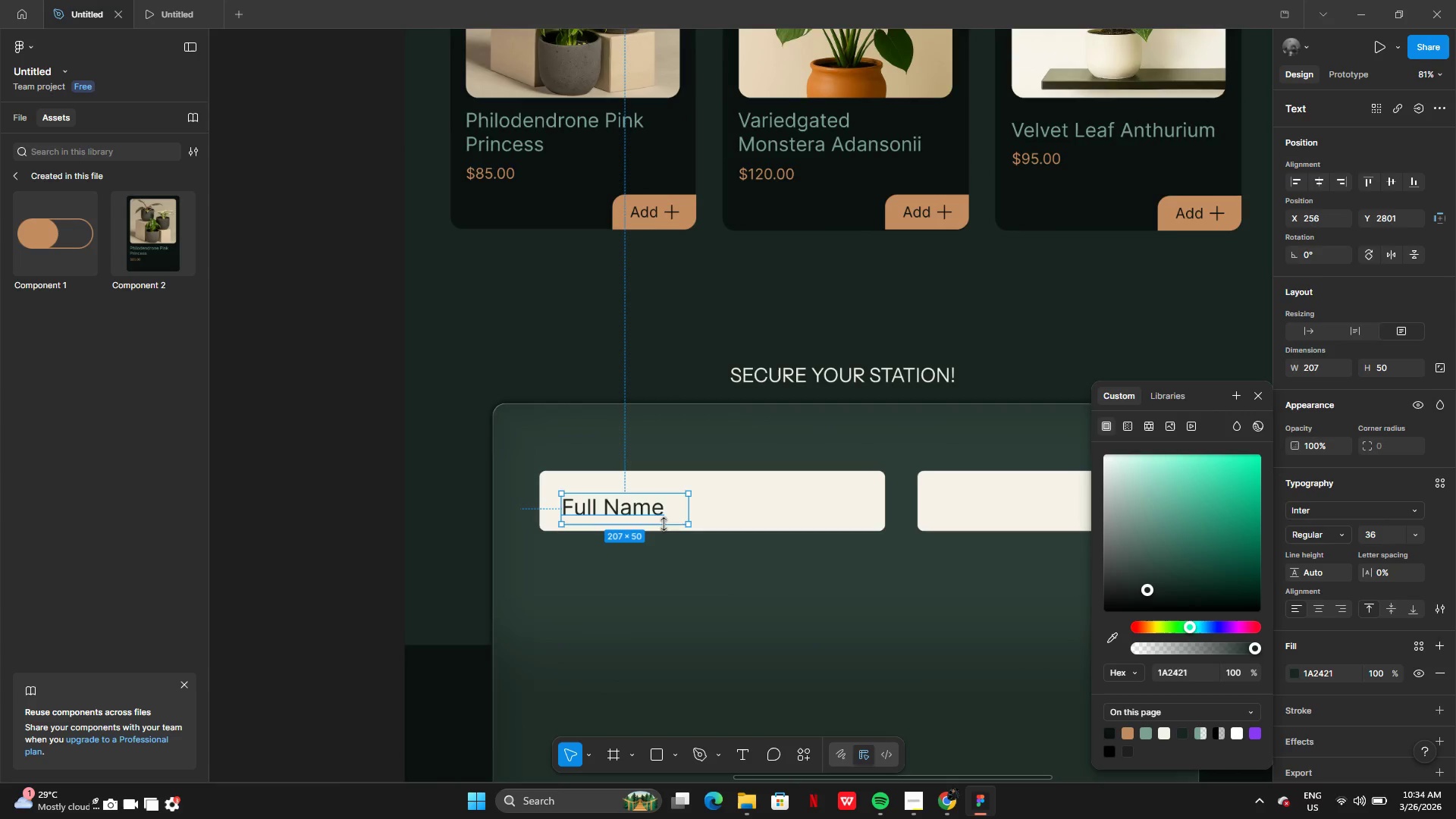 
left_click([674, 551])
 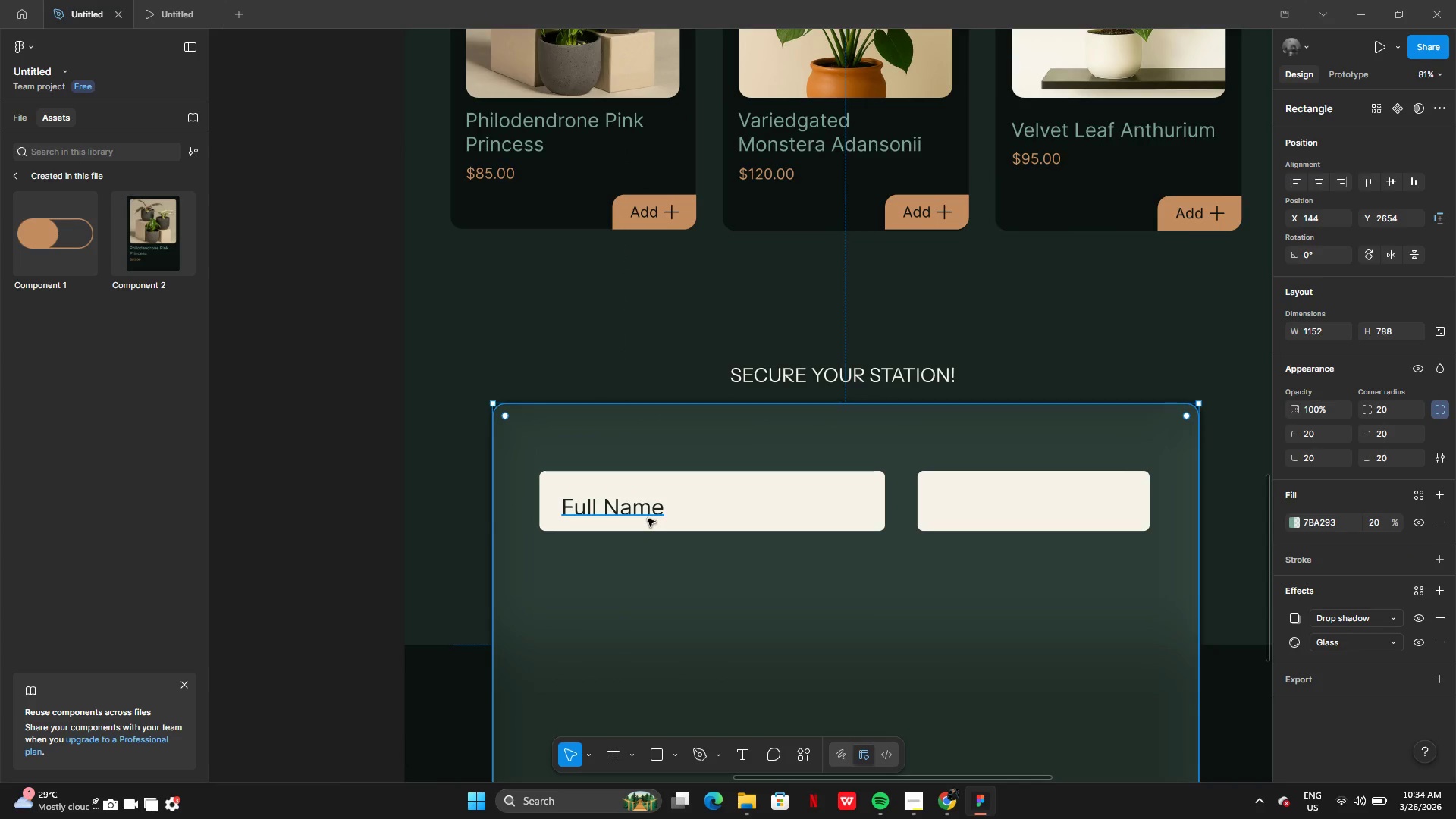 
left_click([645, 519])
 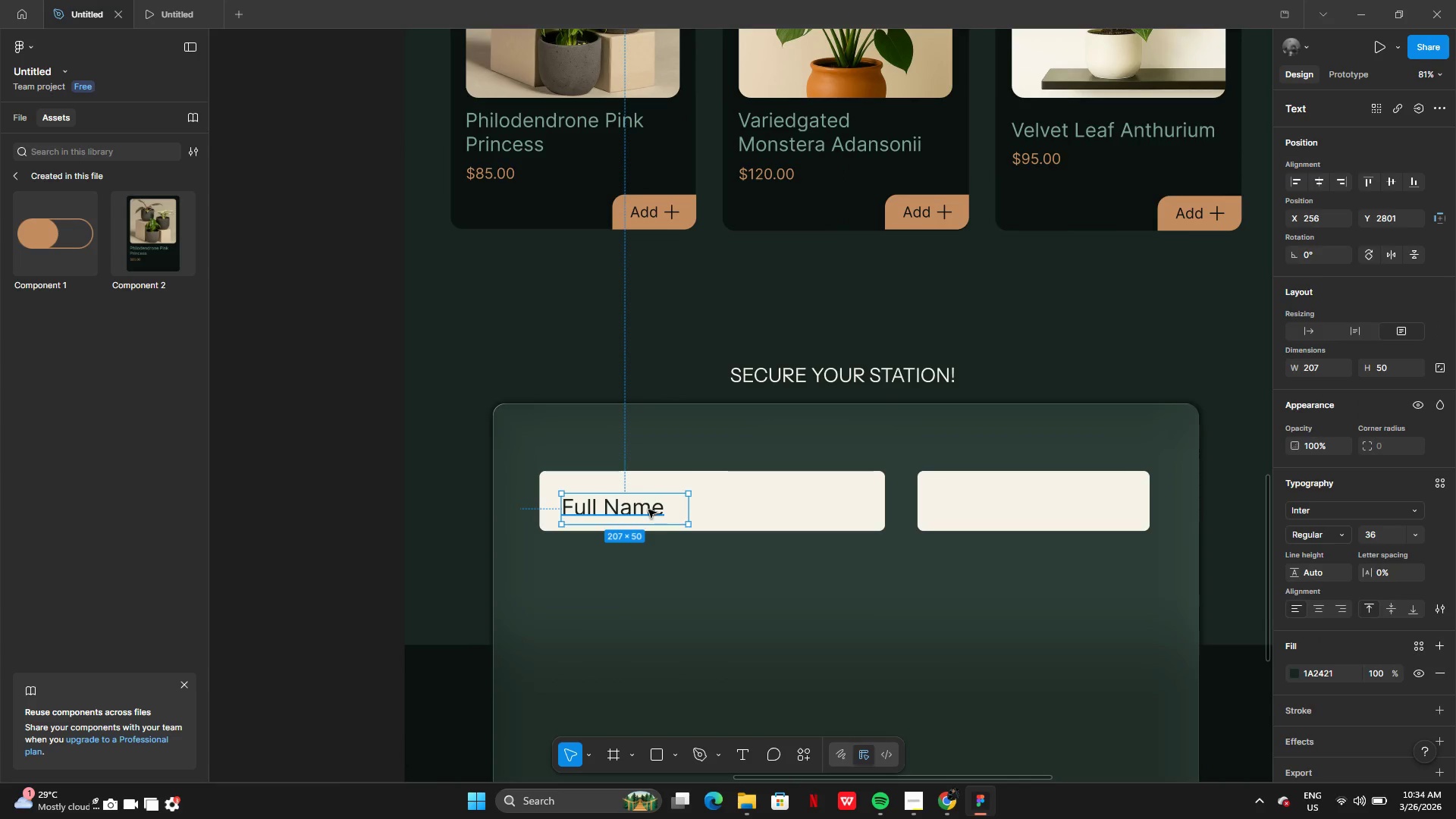 
left_click_drag(start_coordinate=[649, 510], to_coordinate=[644, 505])
 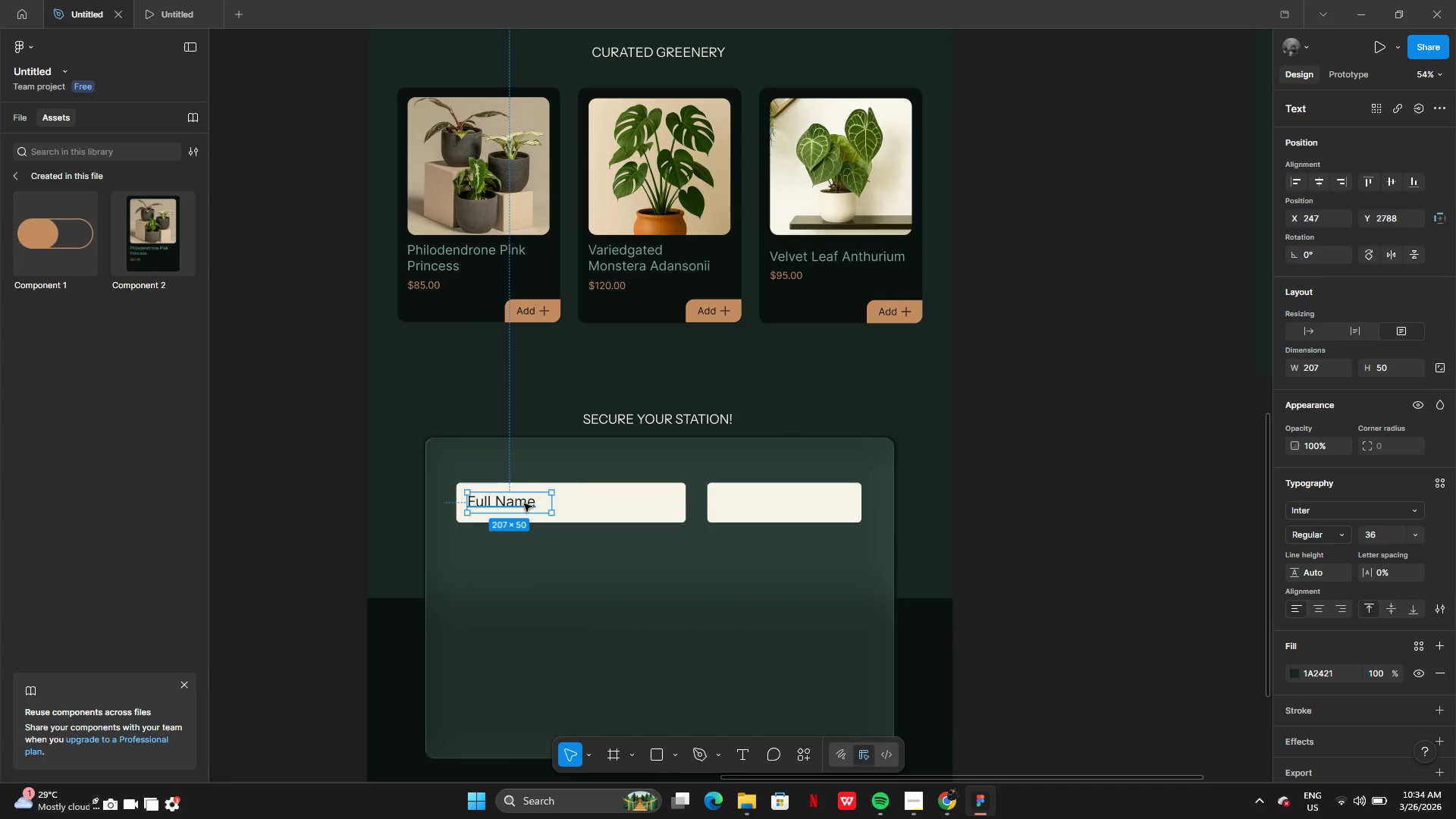 
hold_key(key=AltLeft, duration=0.91)
left_click_drag(start_coordinate=[494, 504], to_coordinate=[526, 505])
 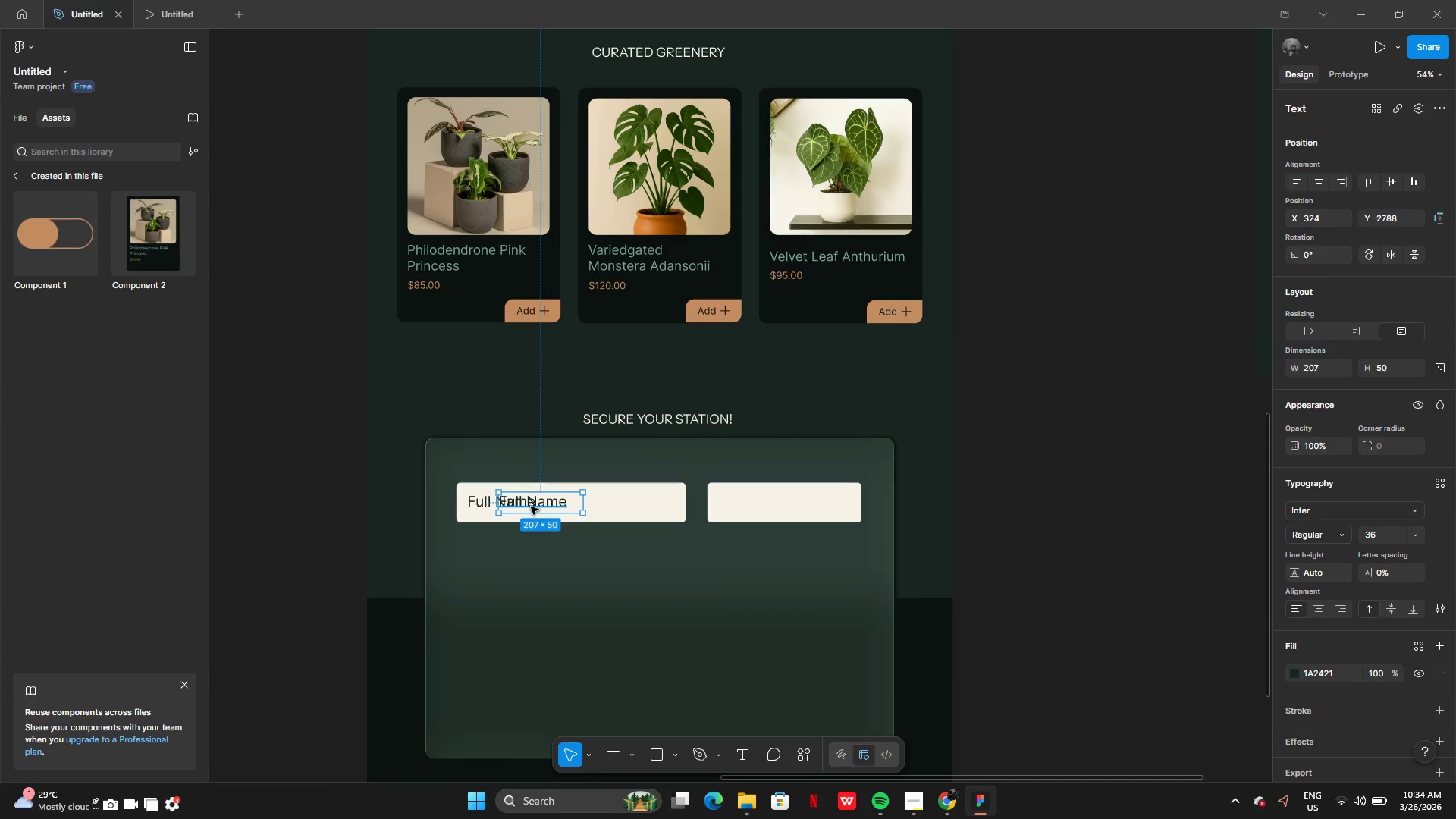 
left_click_drag(start_coordinate=[531, 507], to_coordinate=[748, 507])
 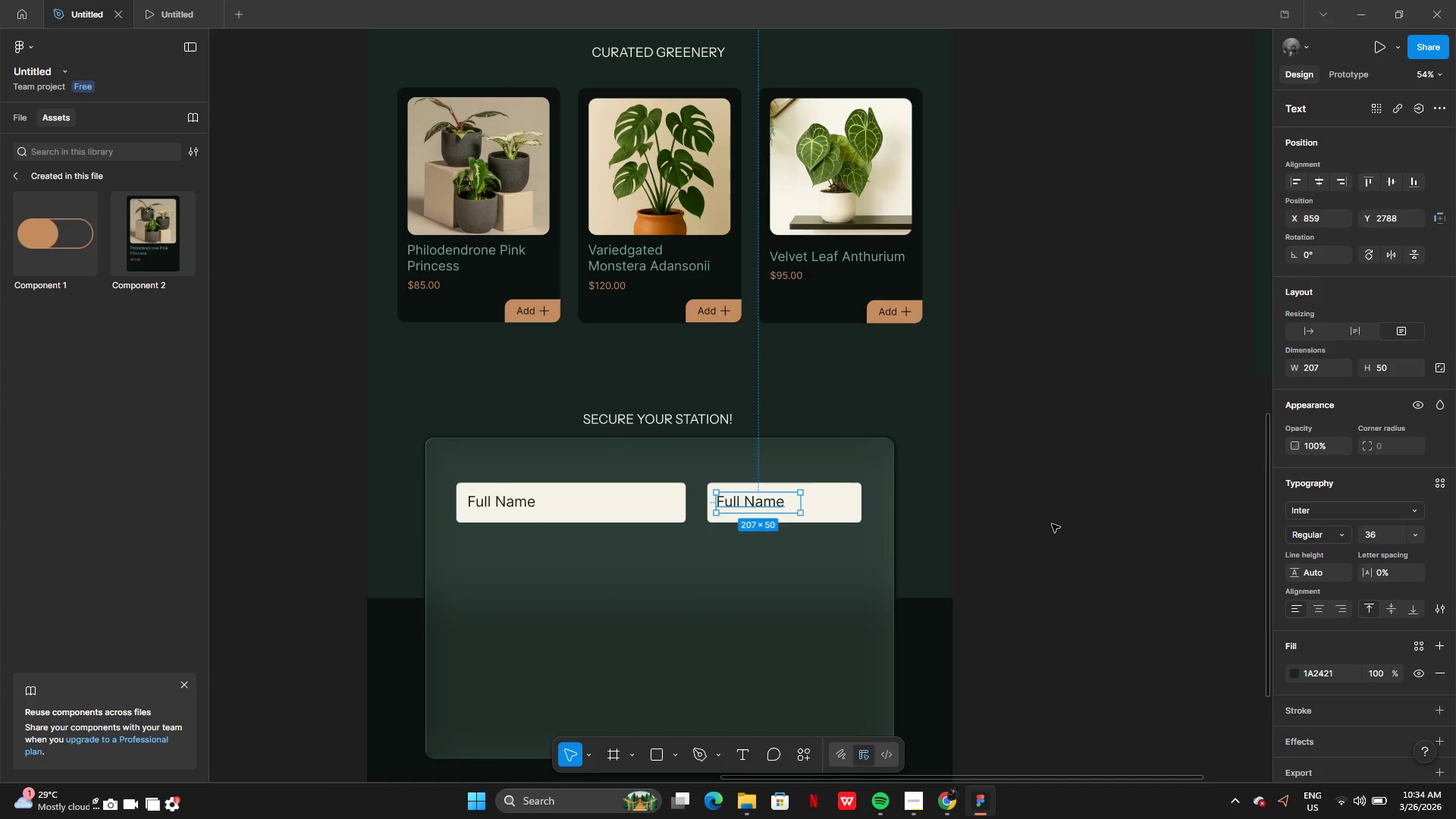 
left_click([1052, 524])
 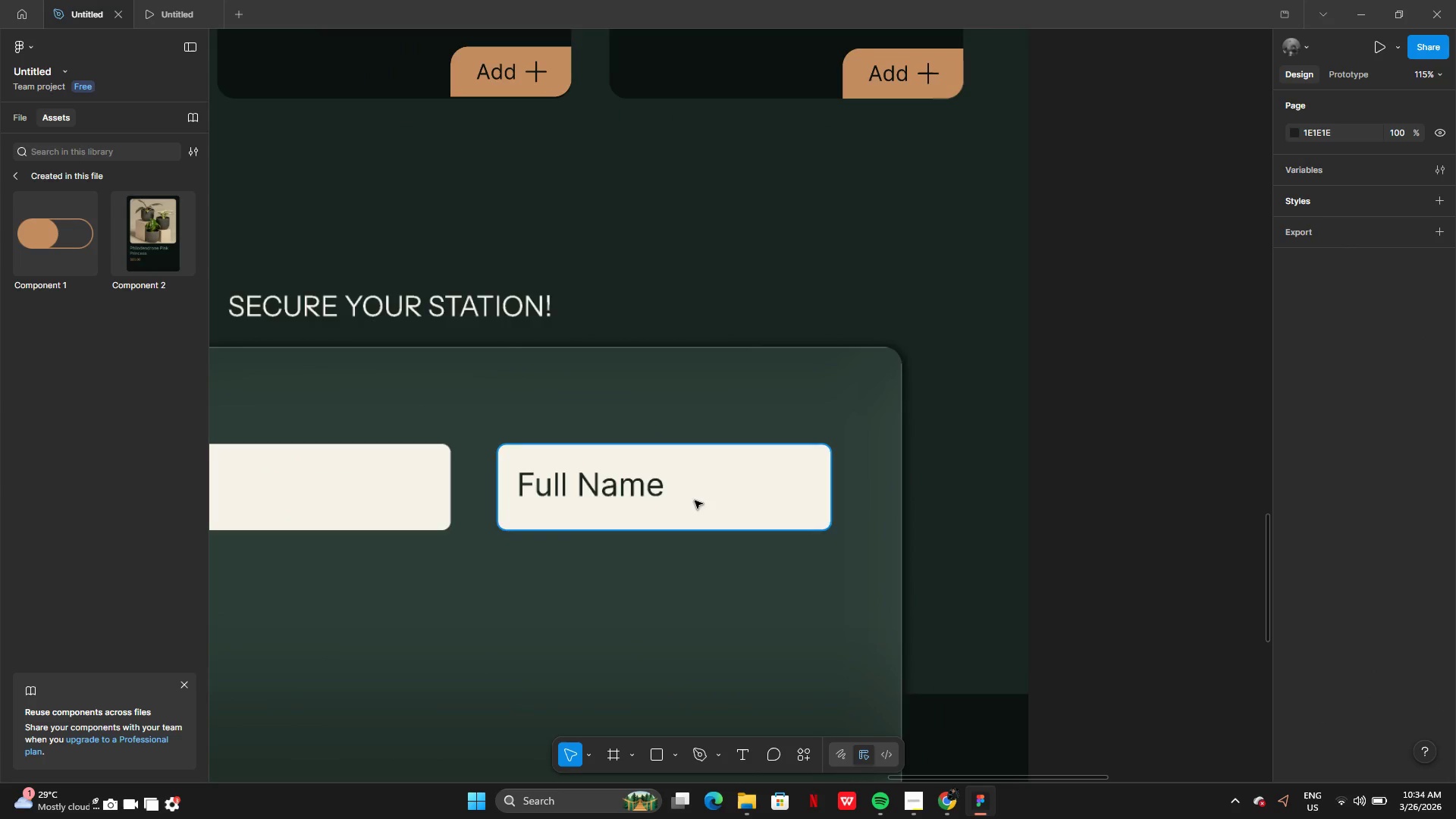 
double_click([656, 494])
 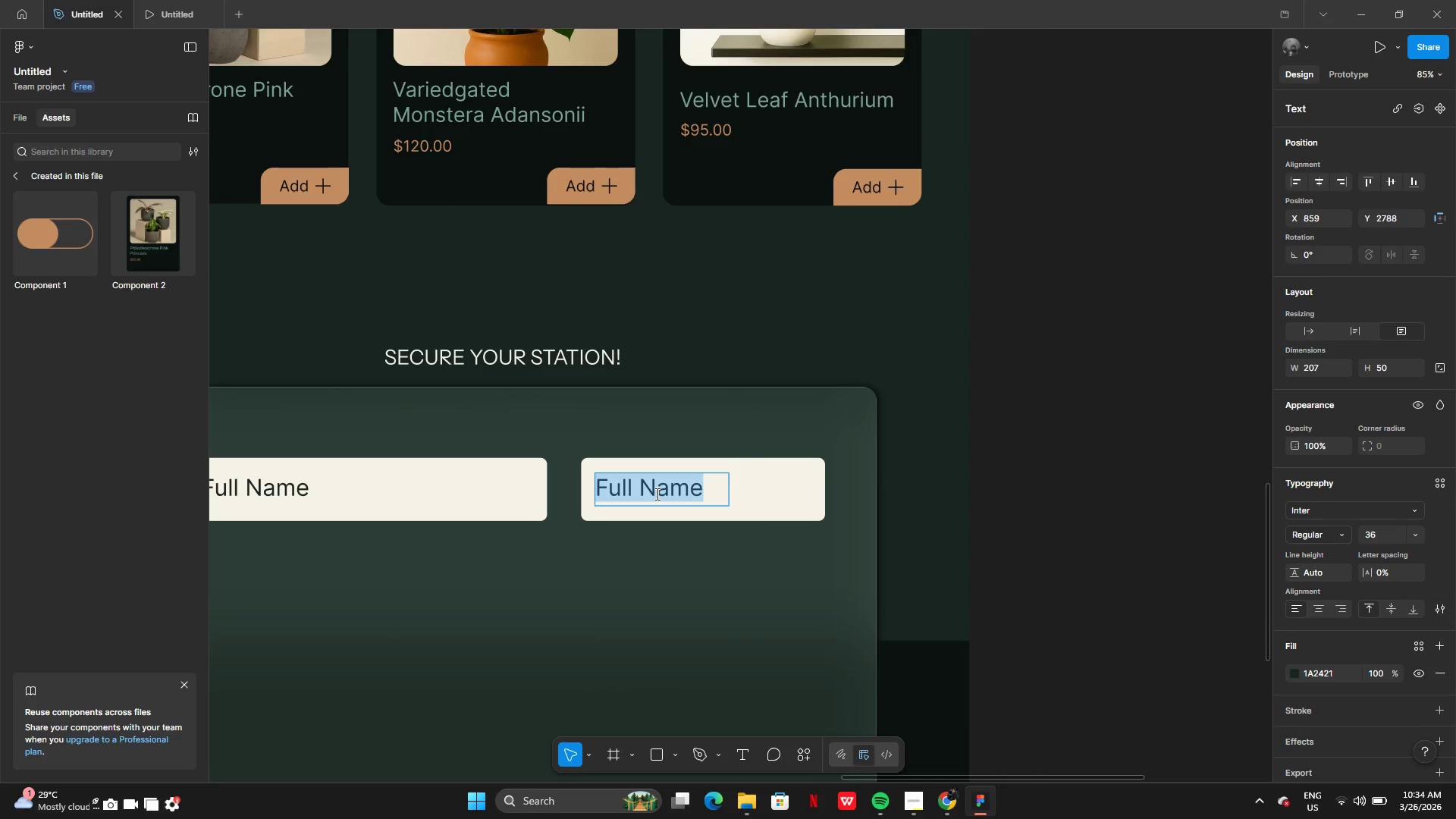 
wait(5.5)
 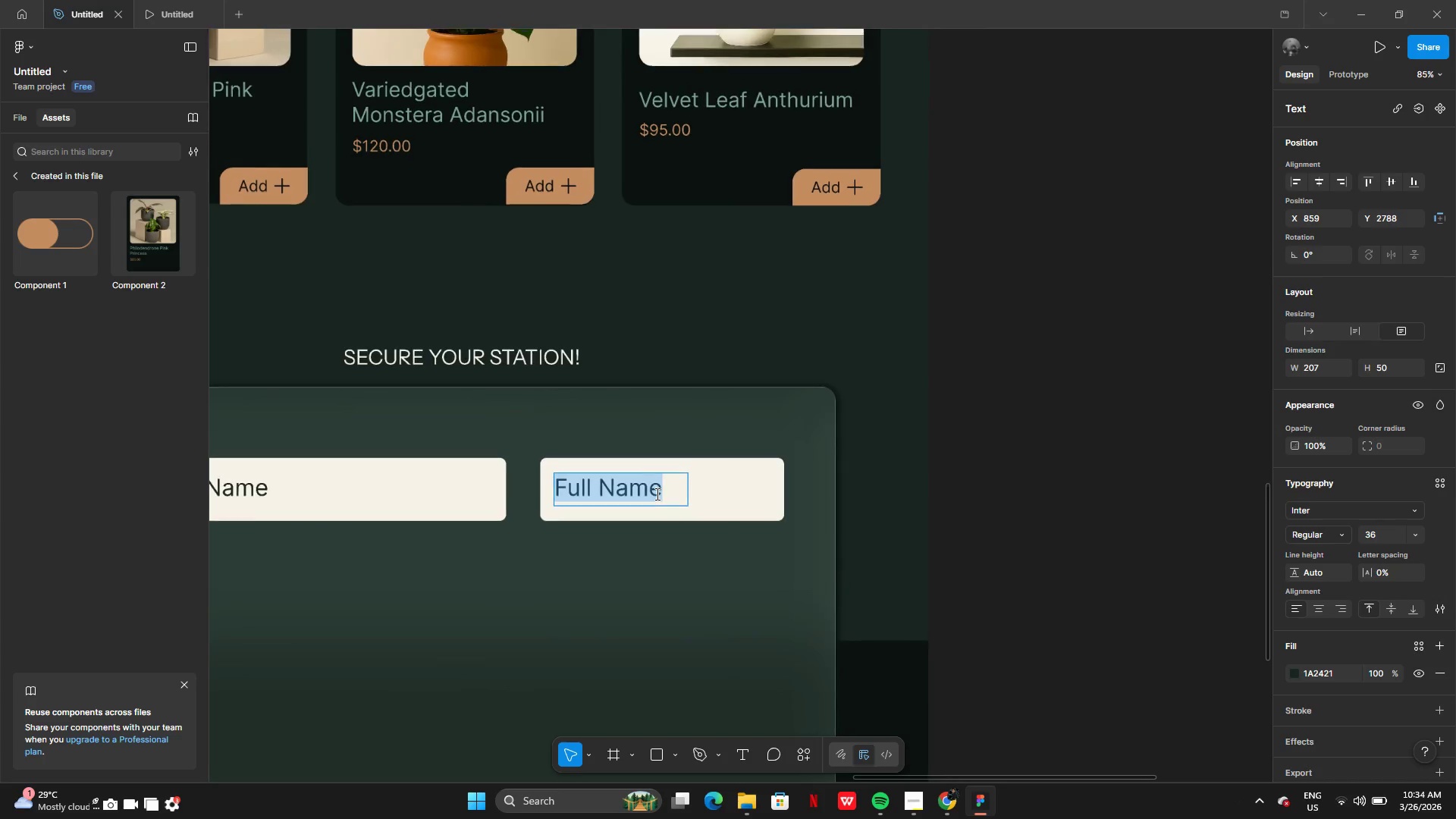 
type(DA)
key(Backspace)
type(atw)
key(Backspace)
 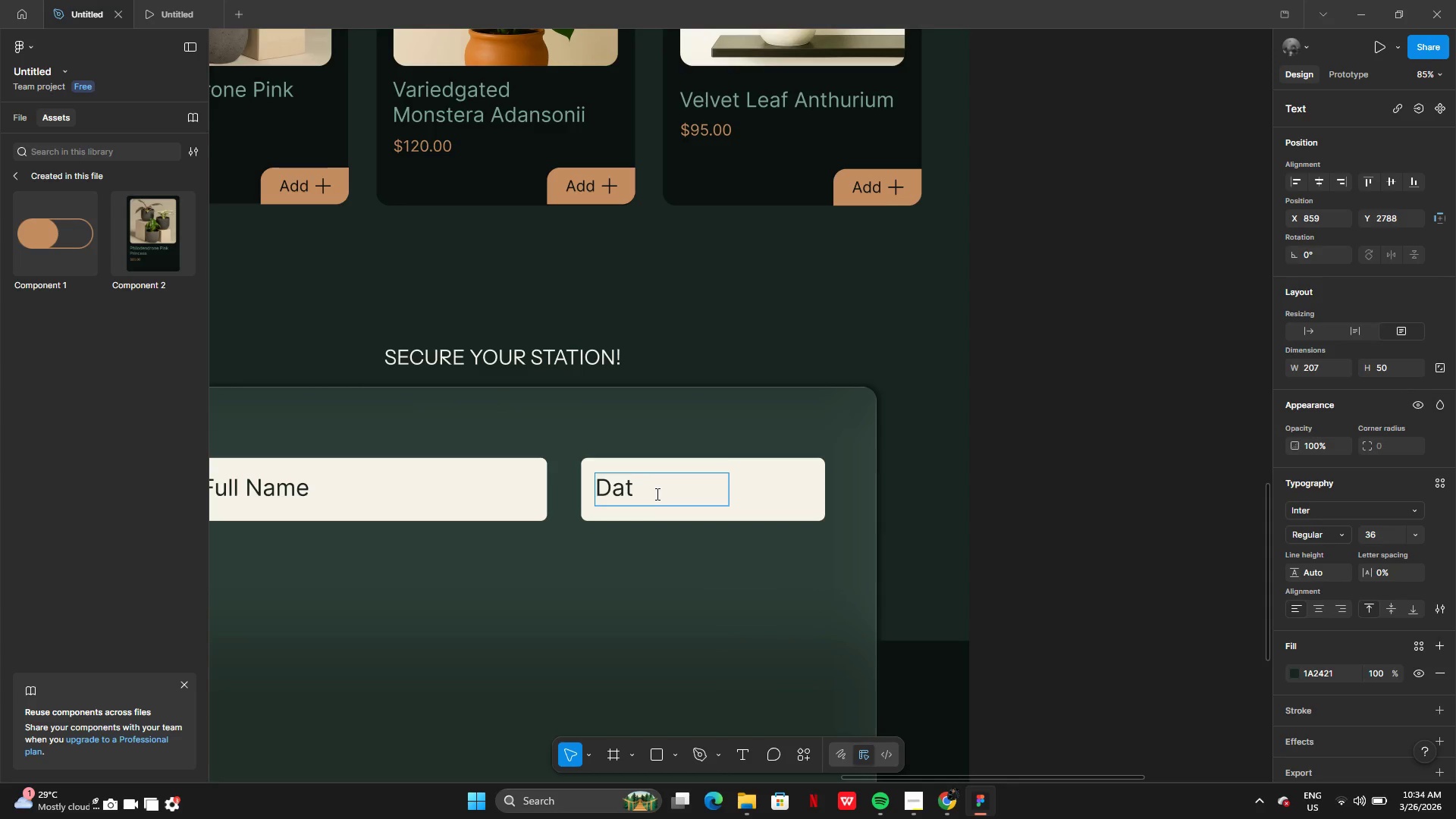 
key(A)
 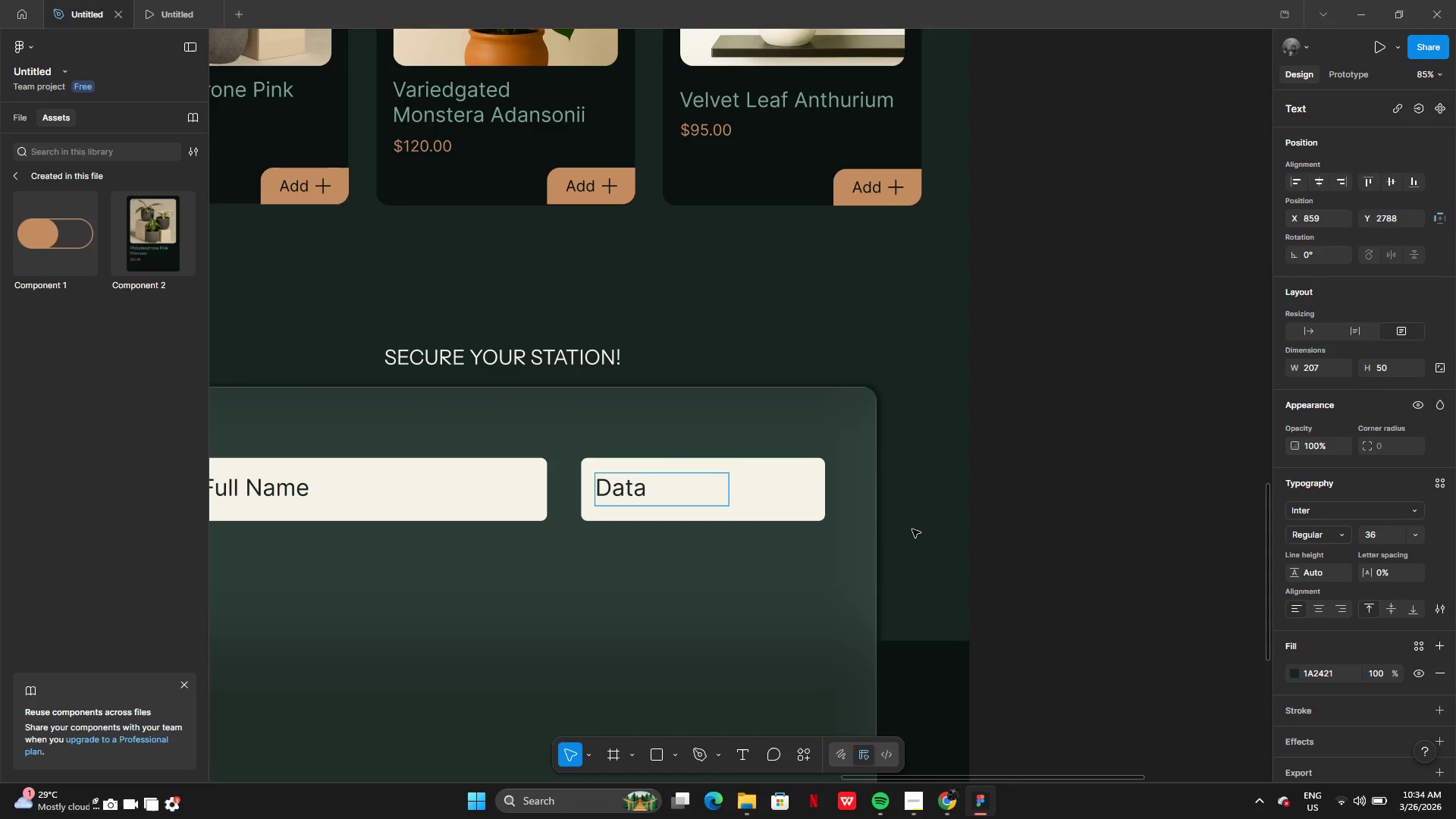 
left_click([912, 529])
 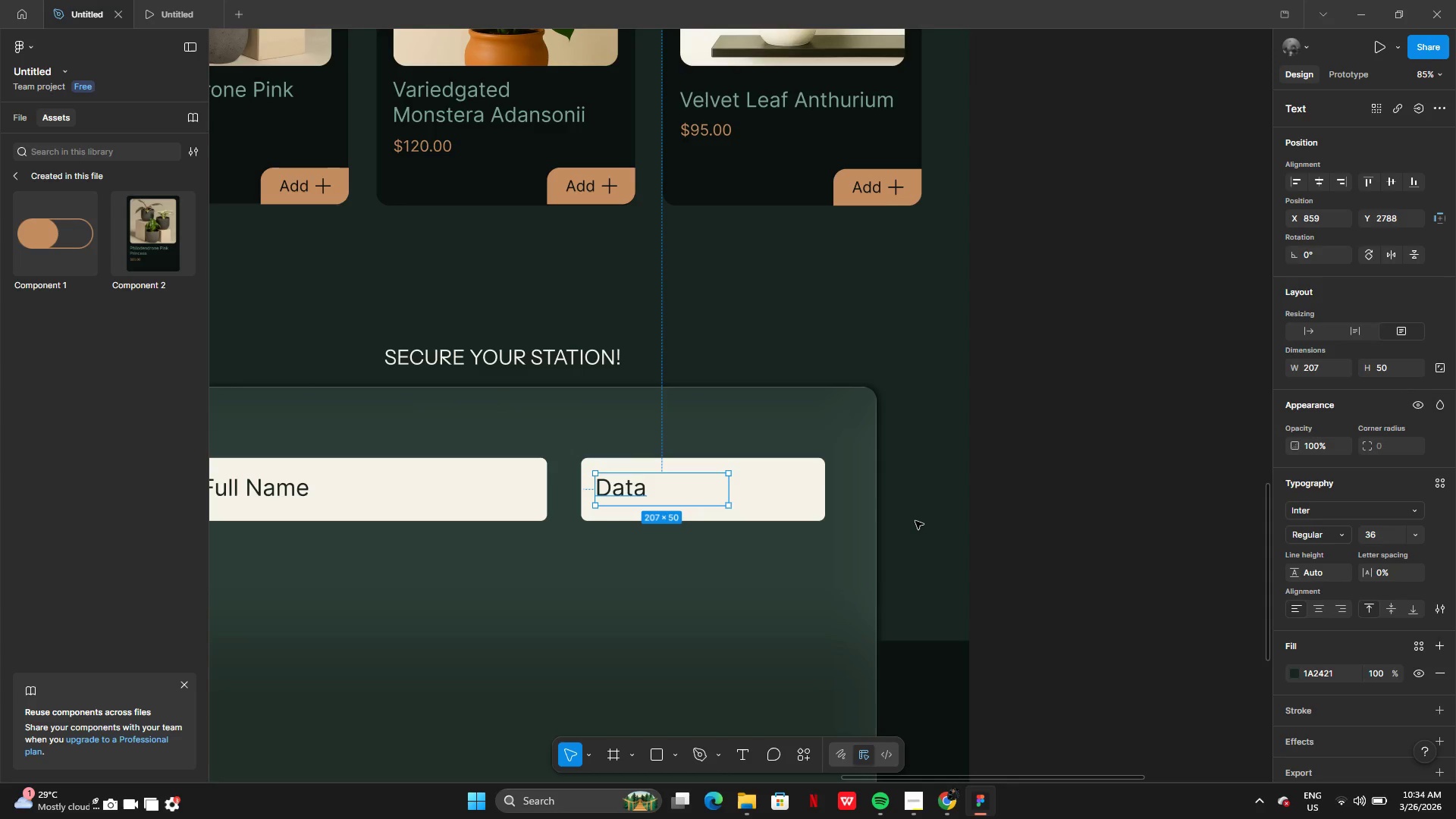 
left_click([915, 521])
 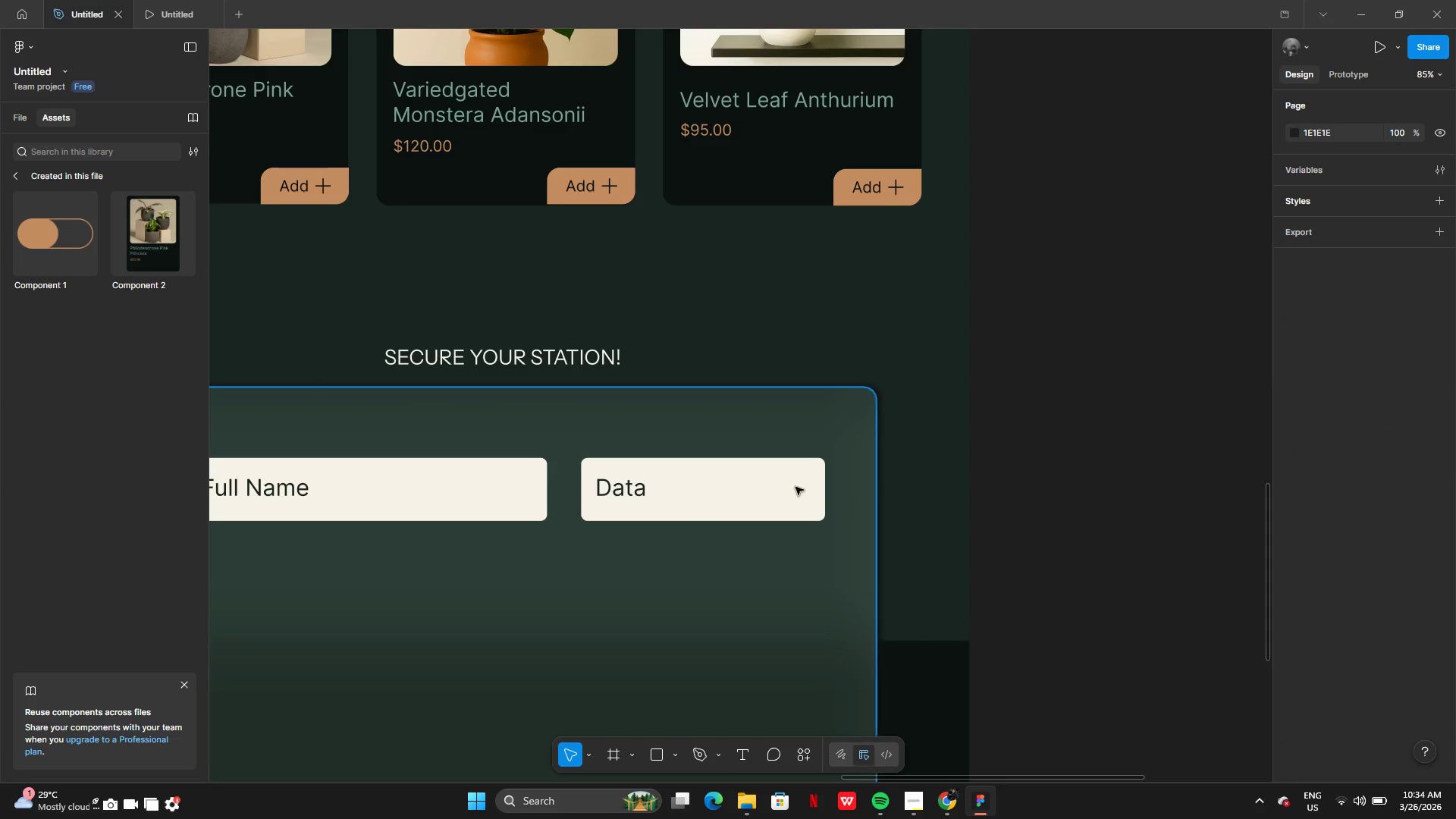 
left_click([792, 486])
 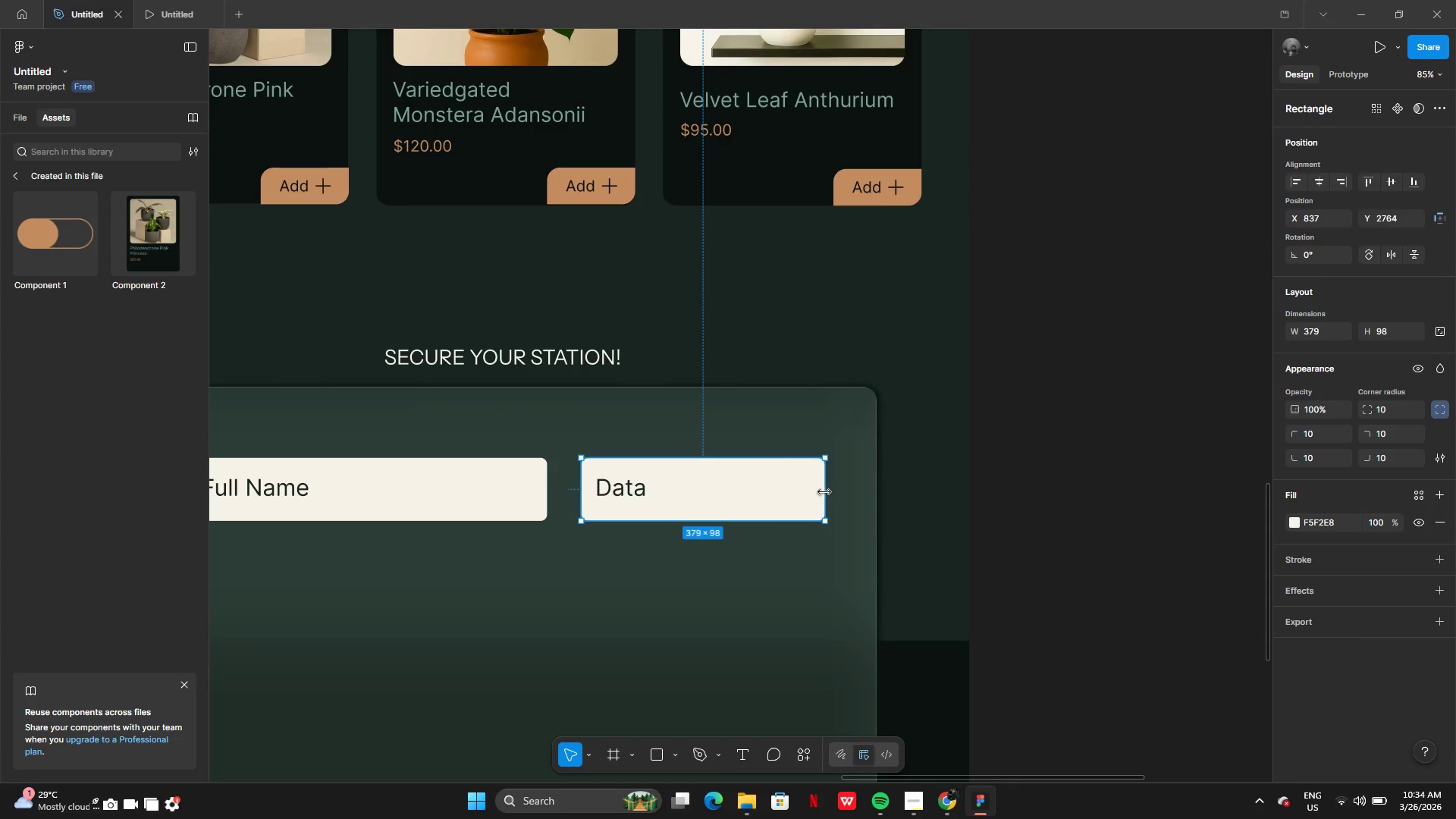 
left_click_drag(start_coordinate=[824, 492], to_coordinate=[671, 478])
 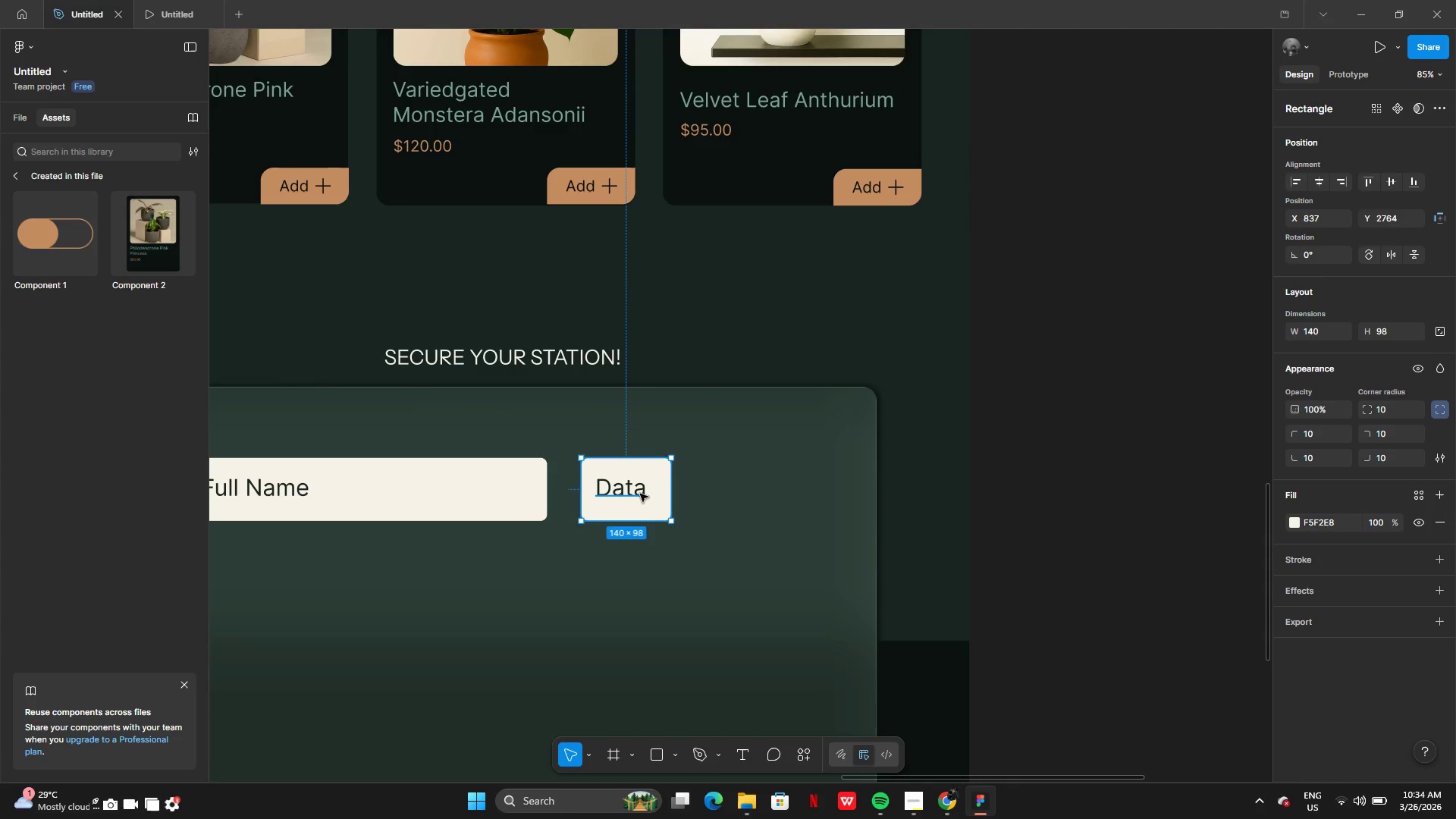 
double_click([640, 494])
 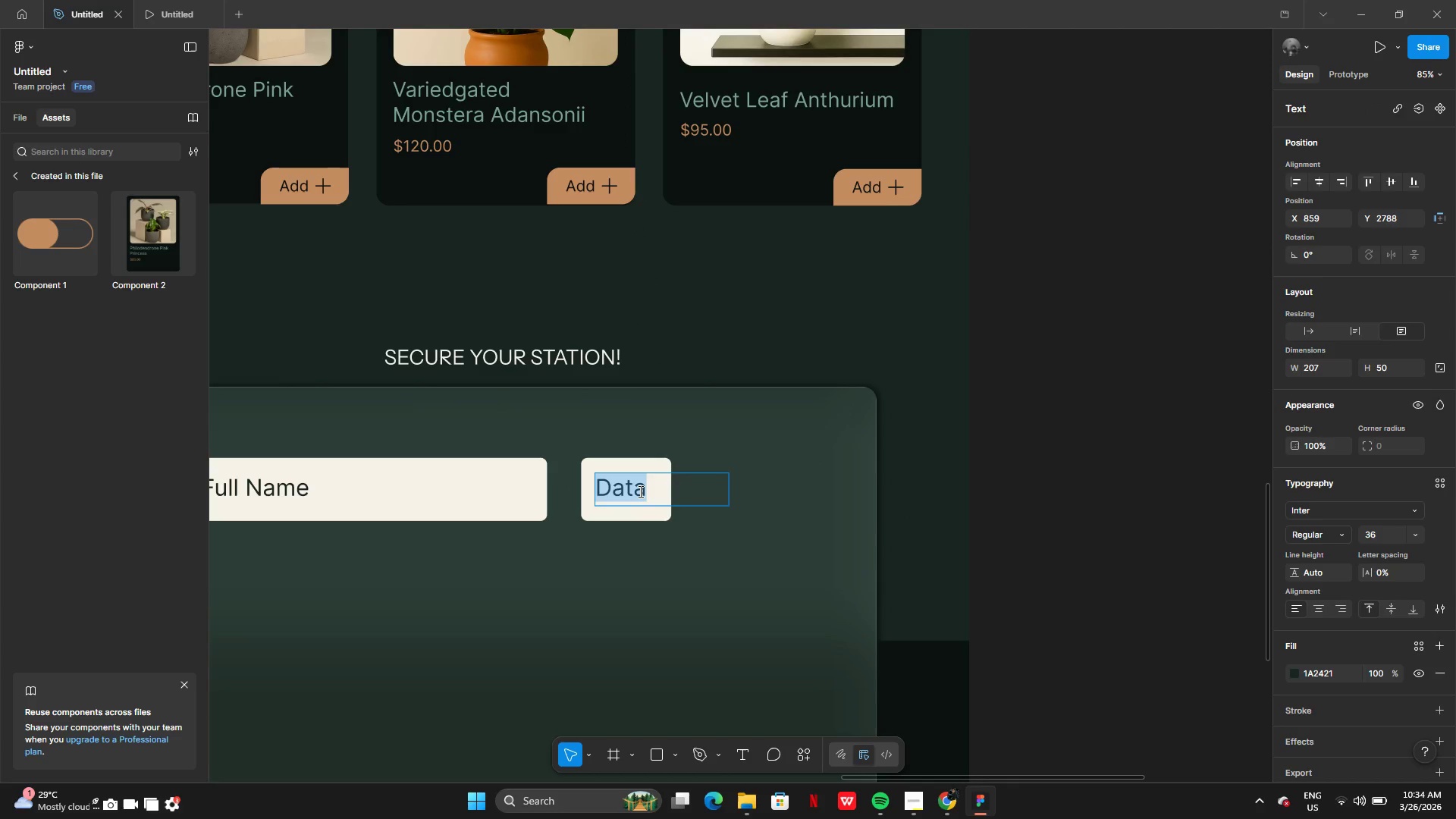 
left_click([639, 491])
 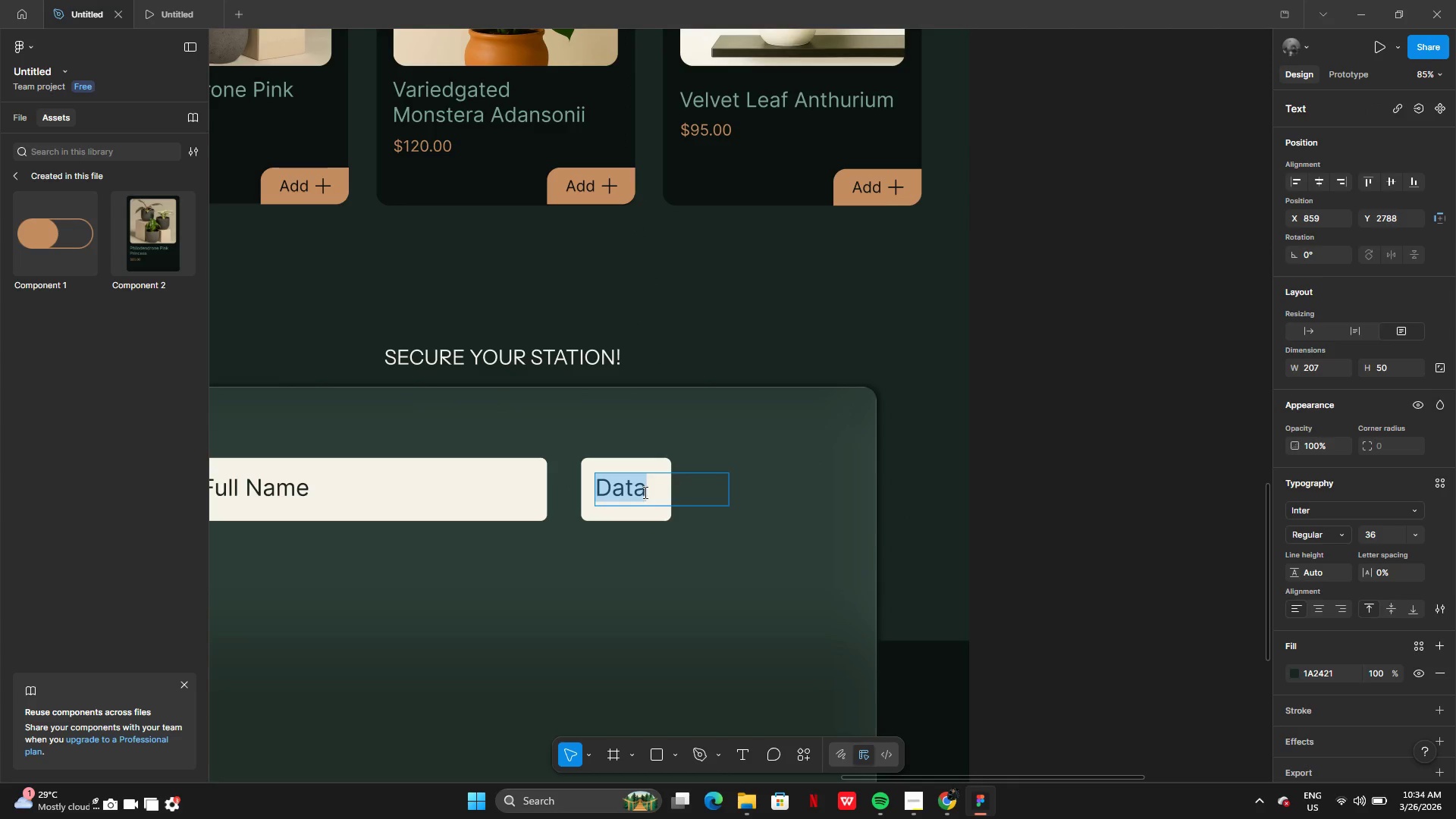 
left_click([644, 492])
 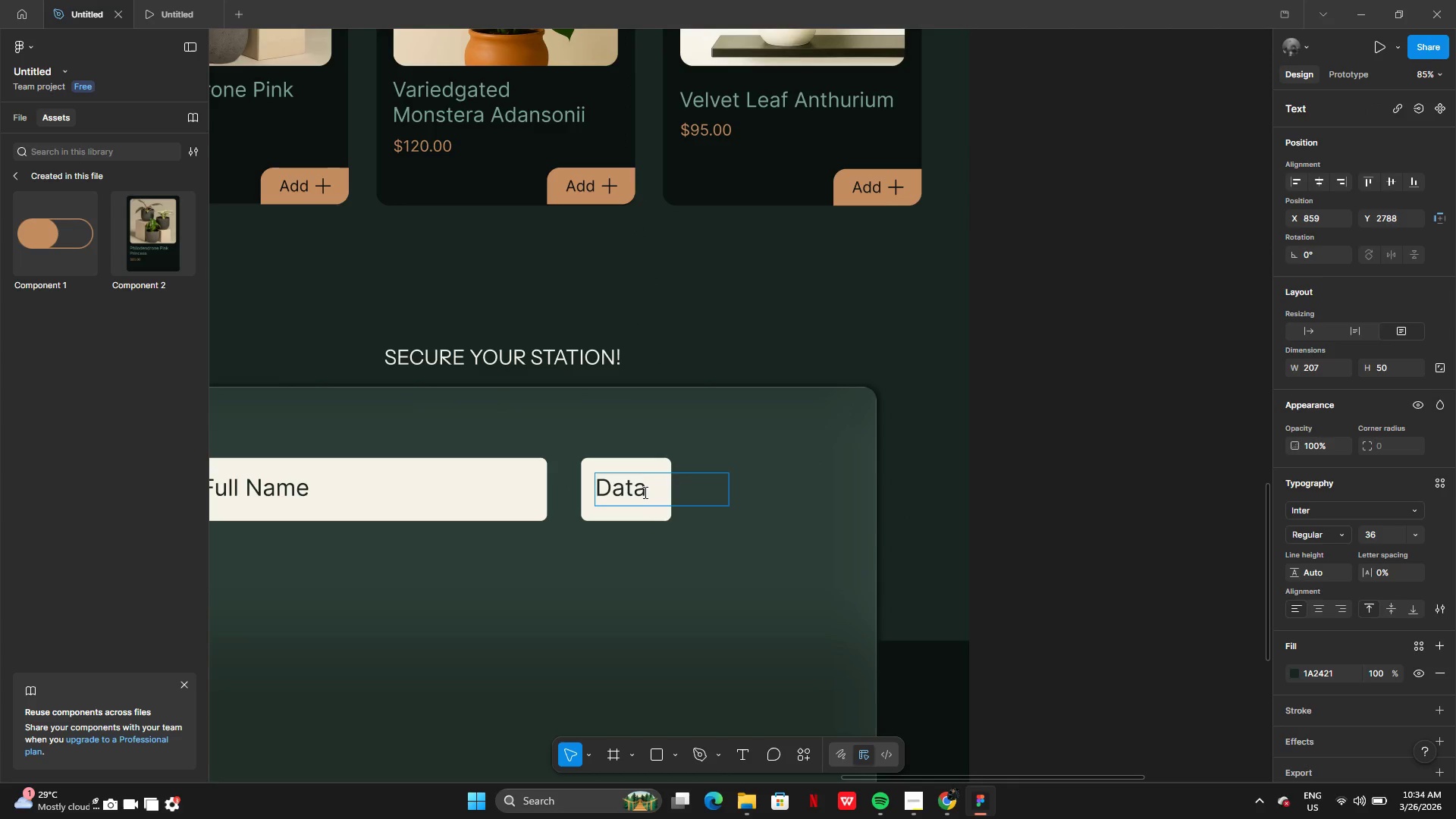 
key(Backspace)
 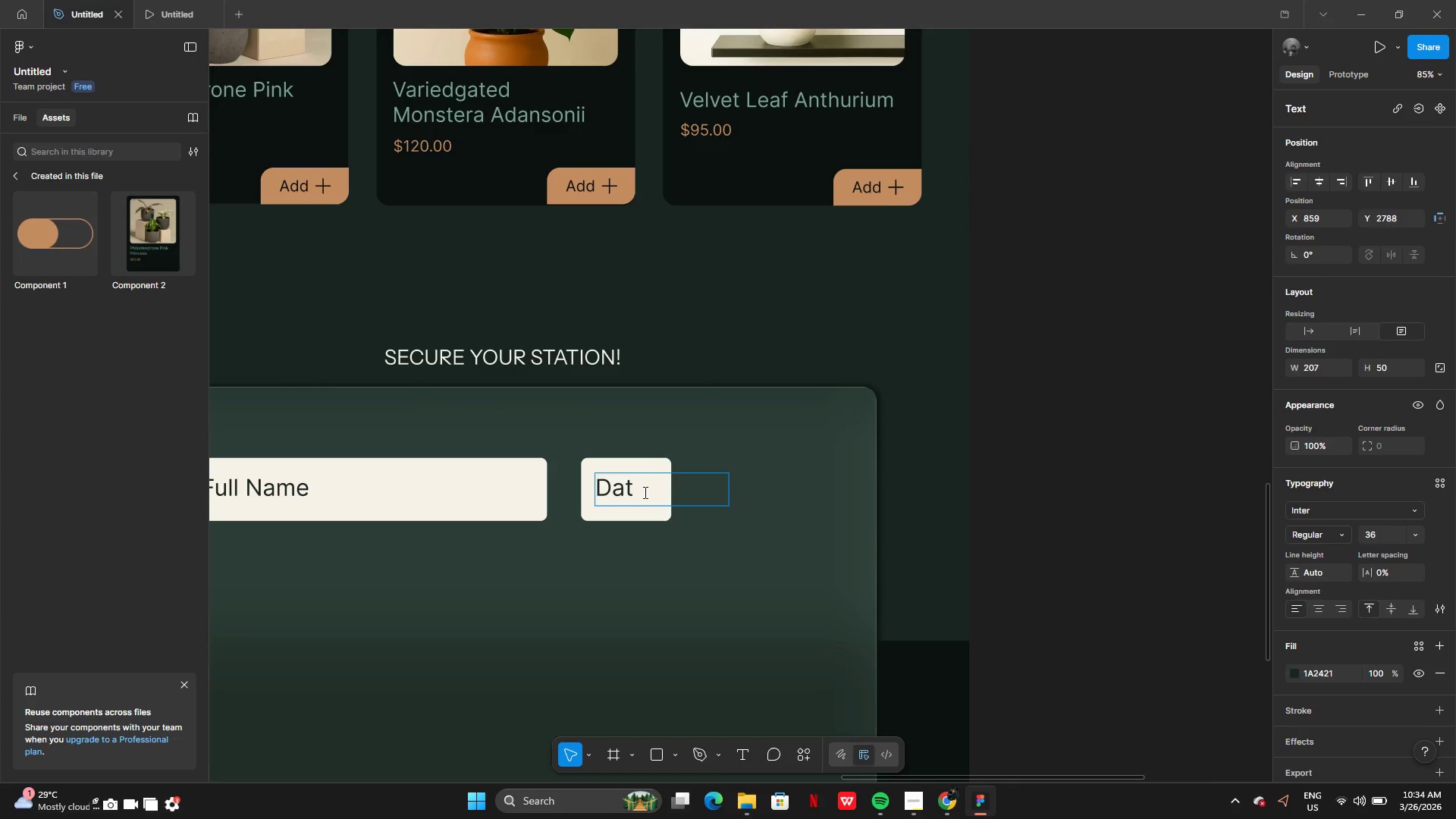 
key(E)
 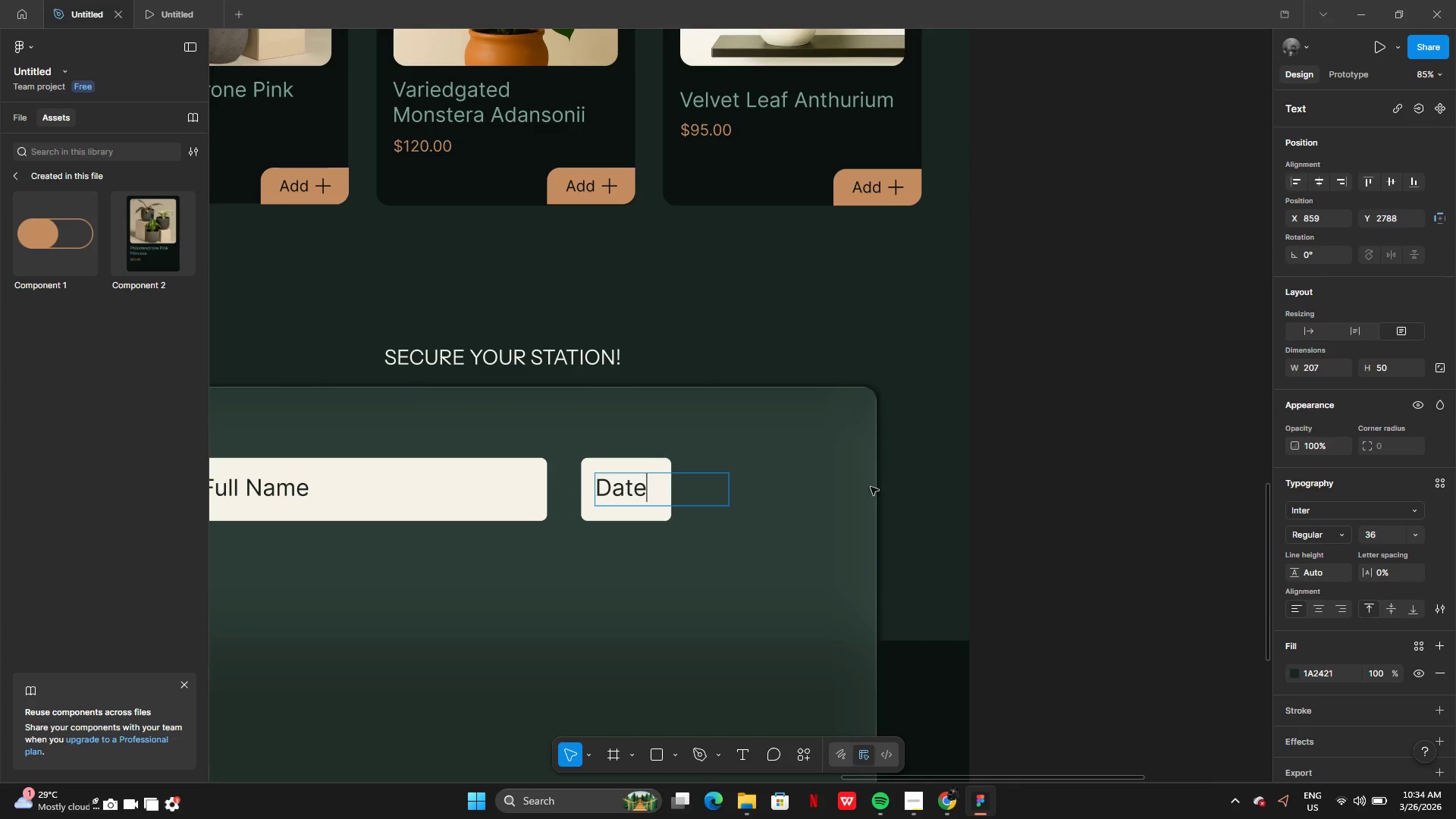 
left_click([880, 489])
 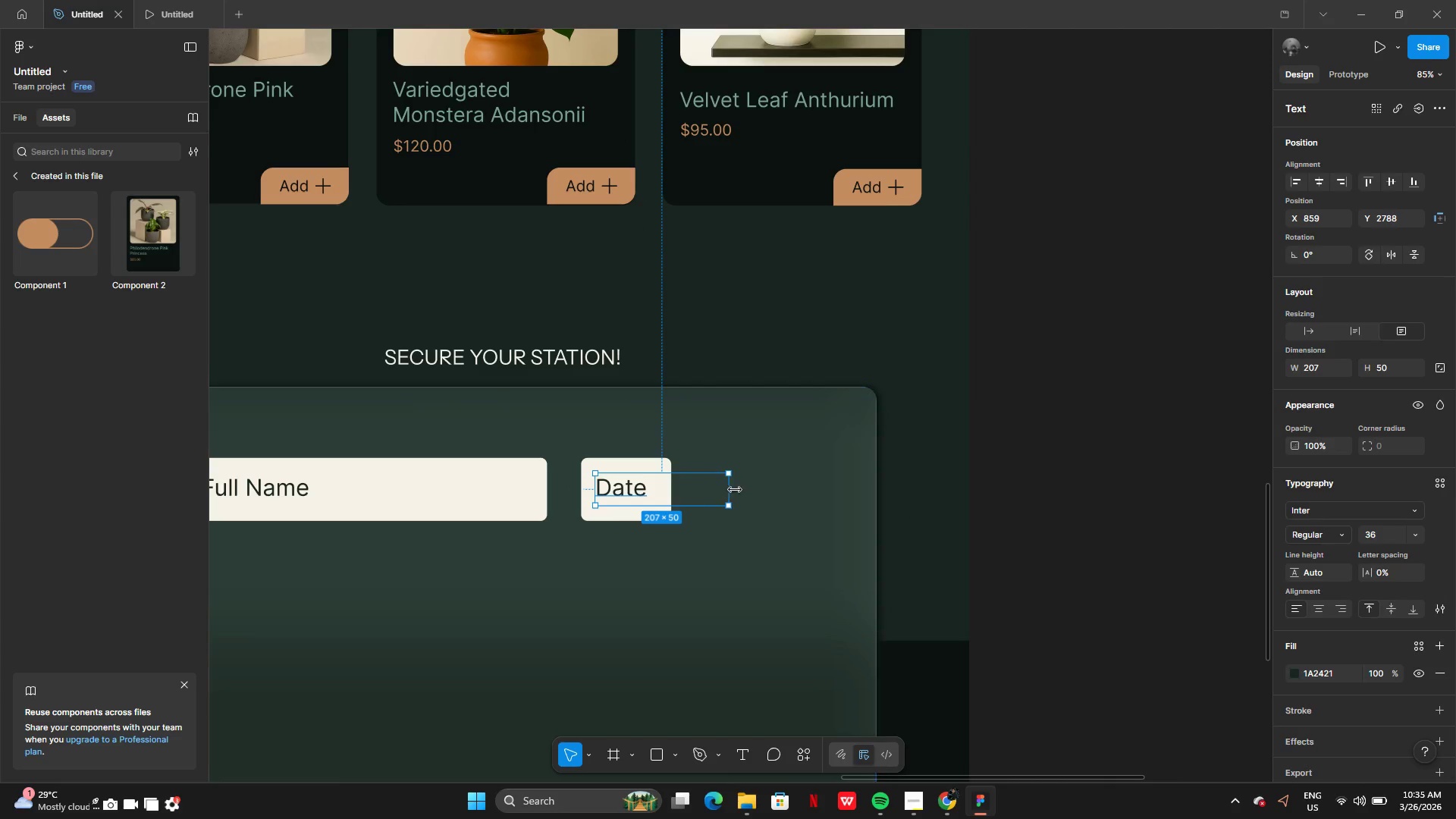 
left_click_drag(start_coordinate=[735, 489], to_coordinate=[693, 485])
 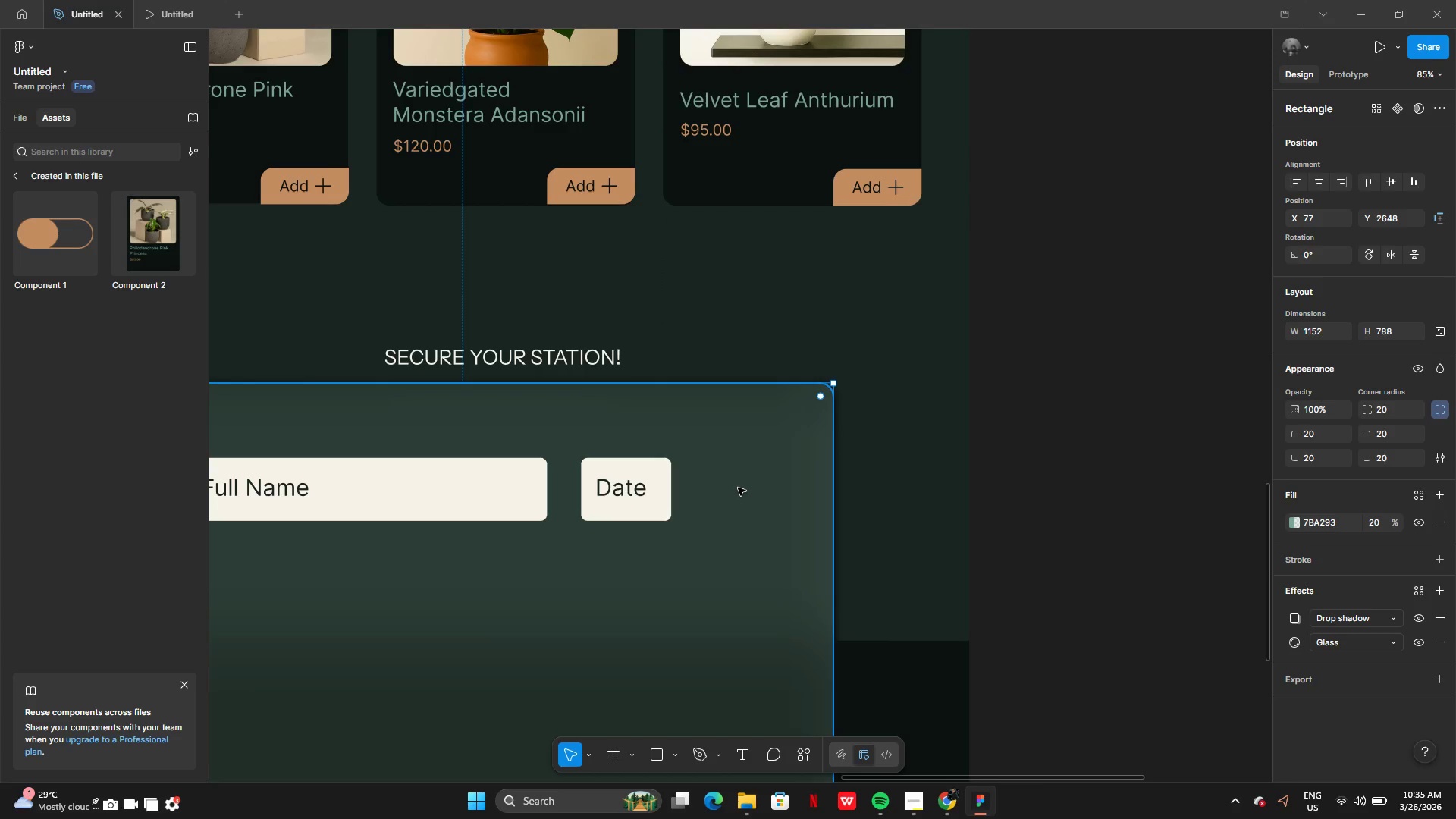 
key(Control+Z)
 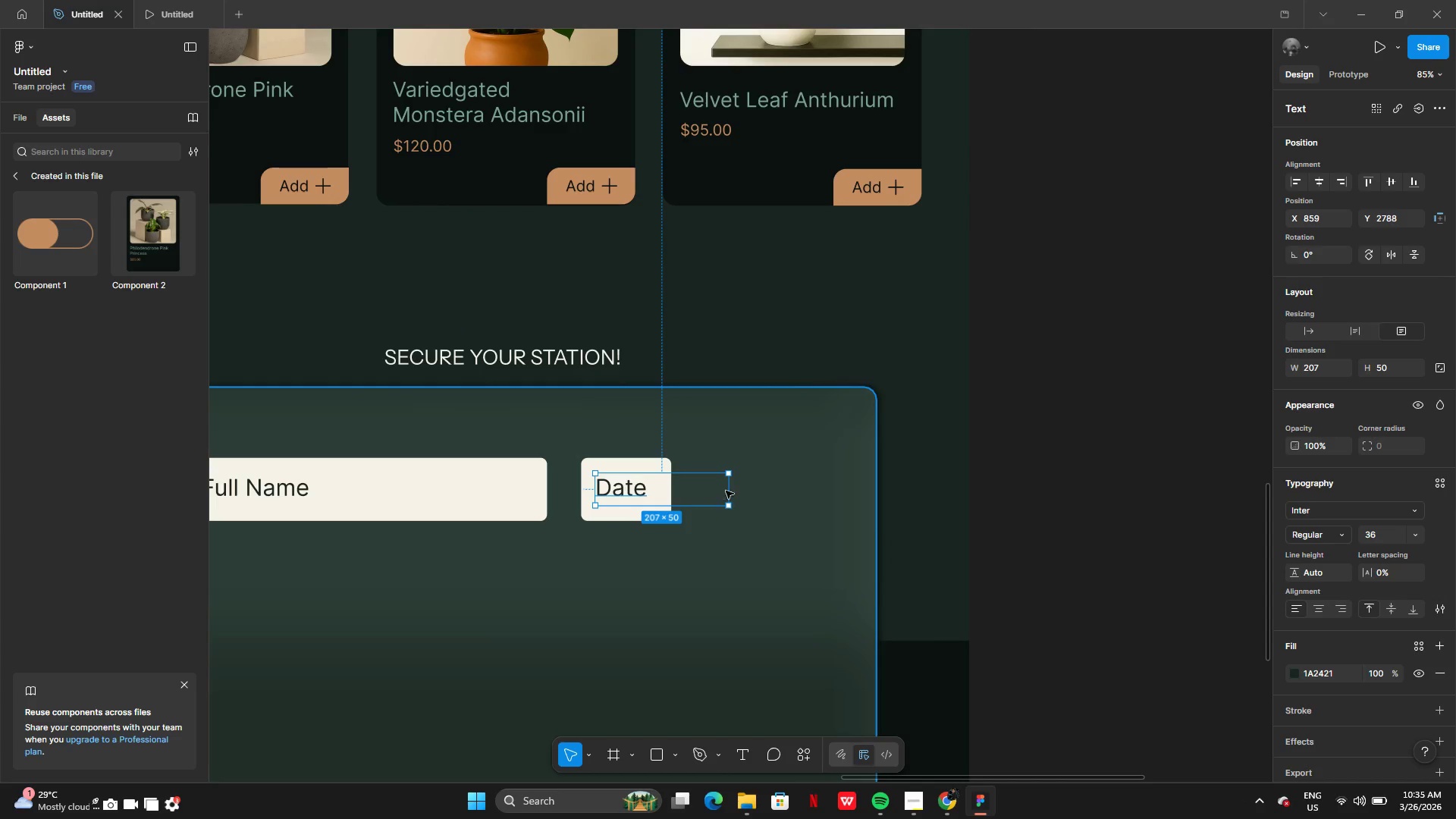 
left_click_drag(start_coordinate=[730, 490], to_coordinate=[649, 483])
 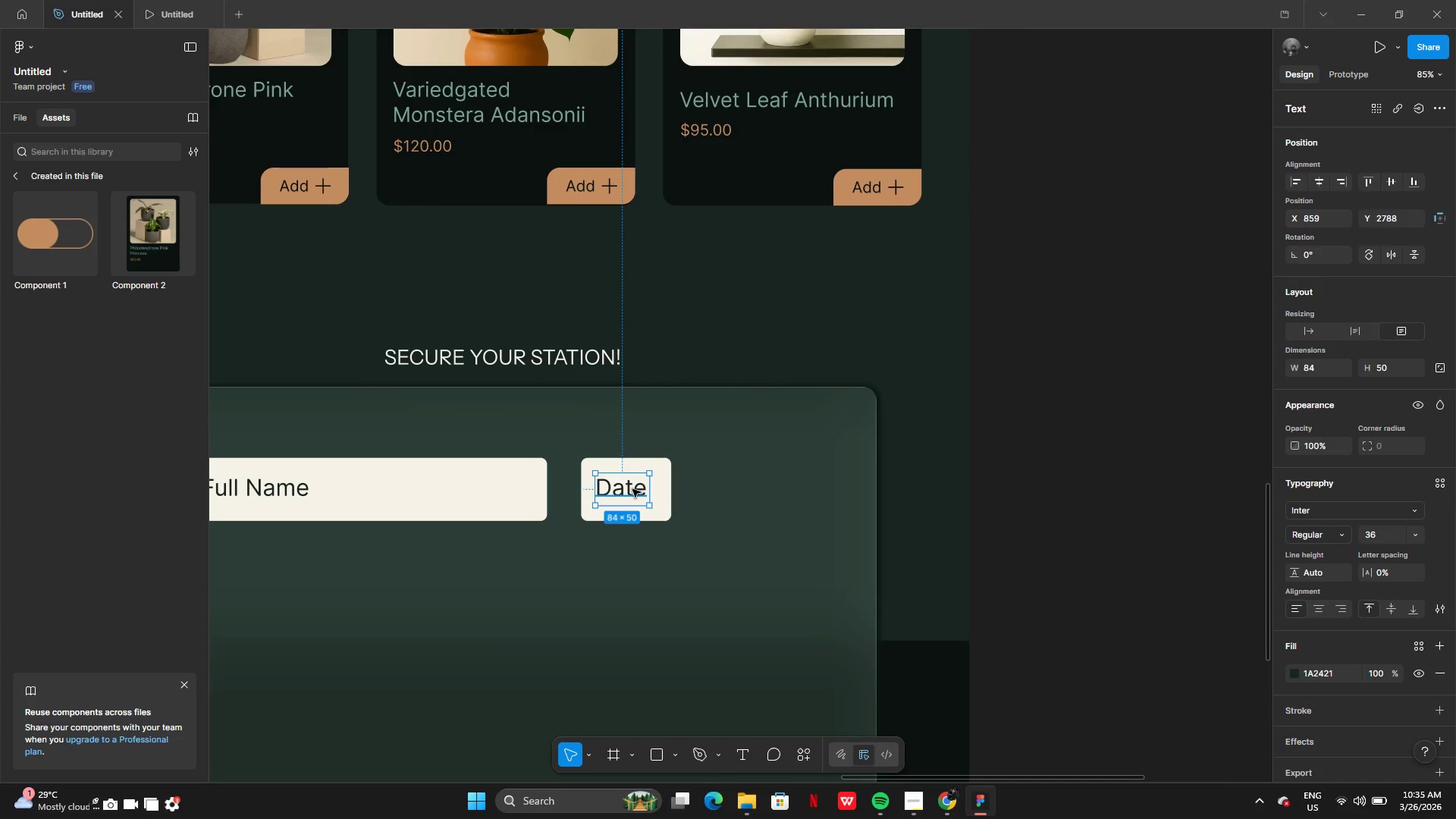 
left_click_drag(start_coordinate=[632, 489], to_coordinate=[639, 491])
 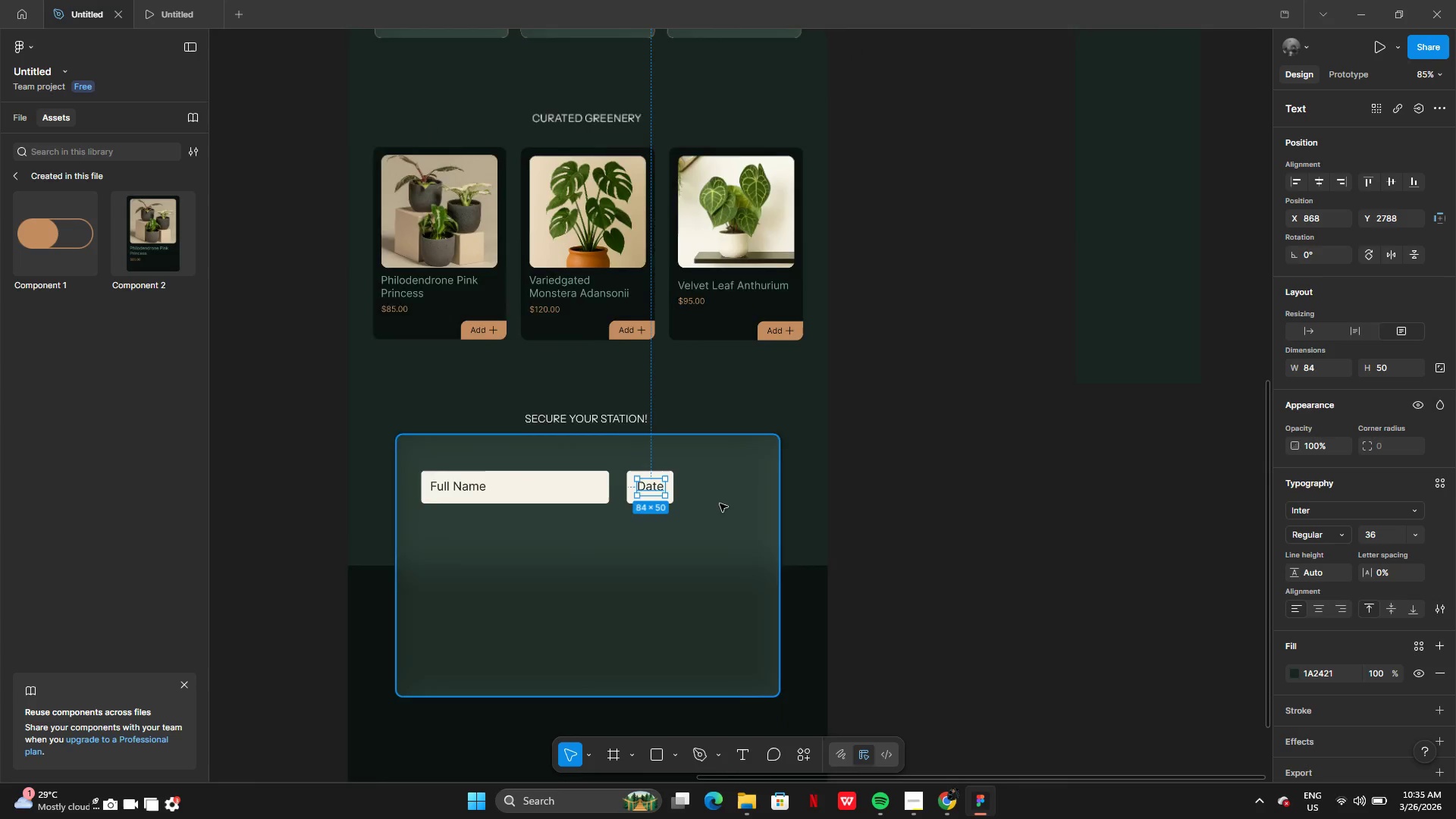 
left_click([917, 532])
 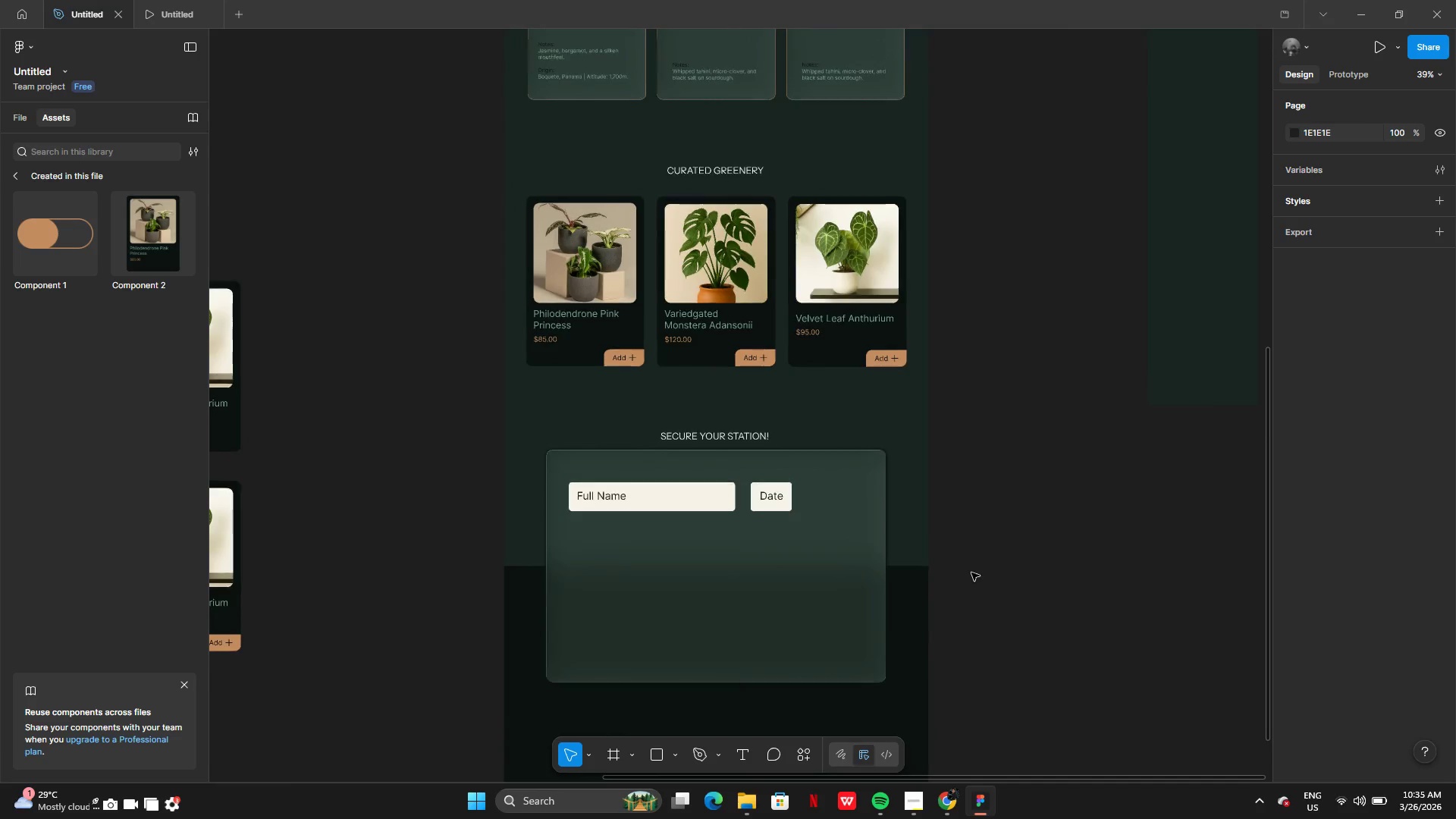 
wait(5.56)
 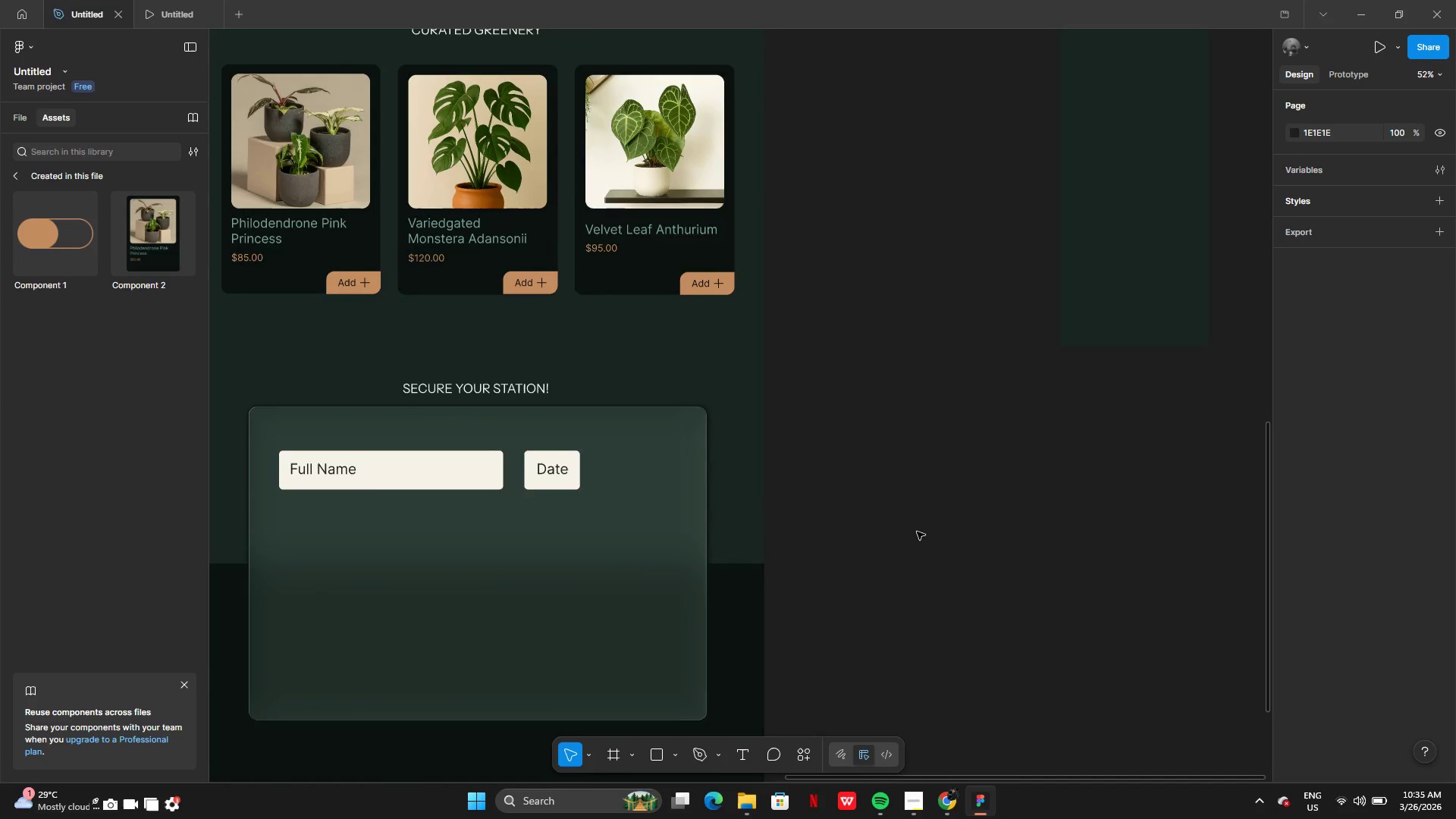 
left_click([809, 755])
 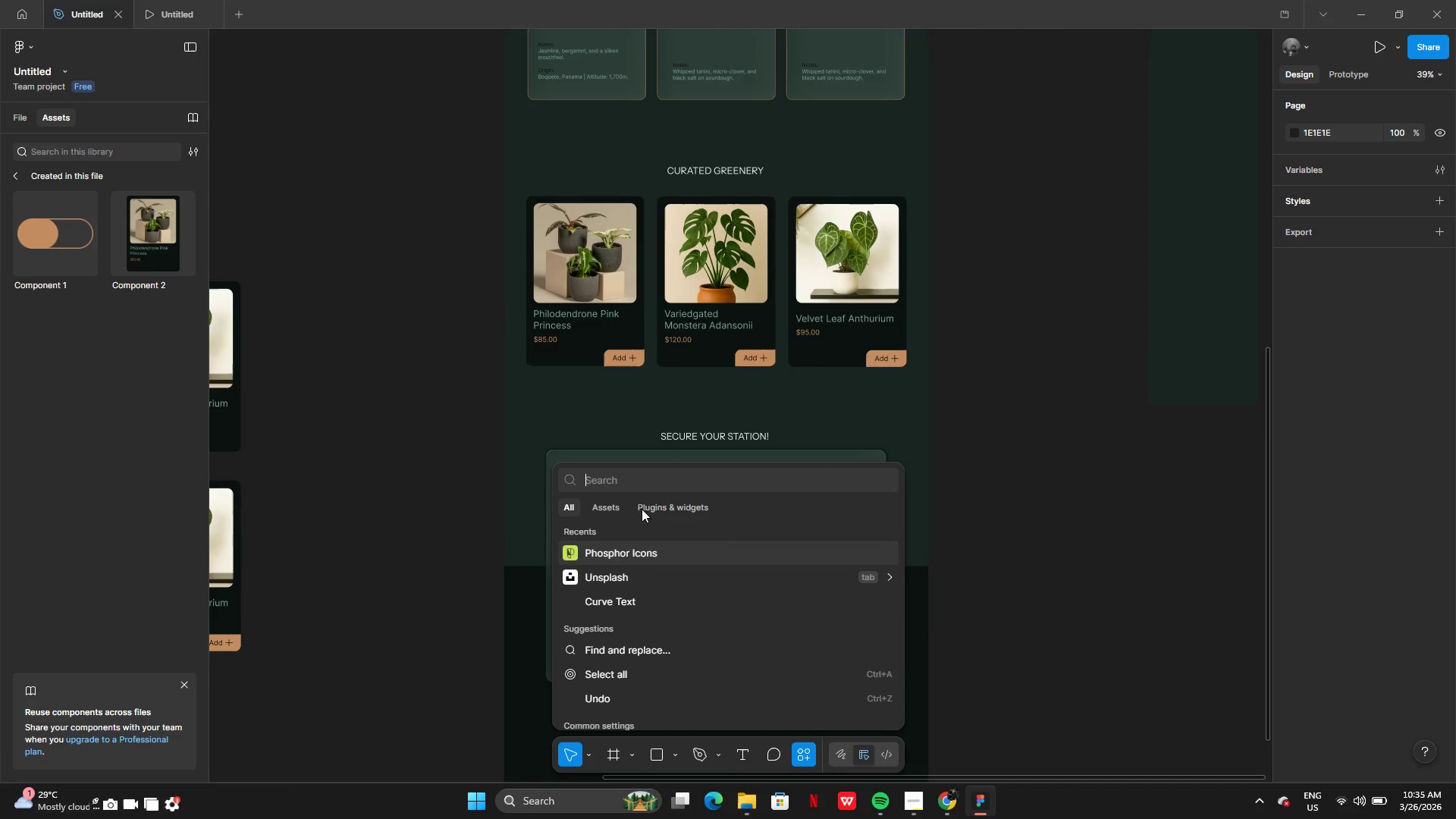 
left_click([642, 552])
 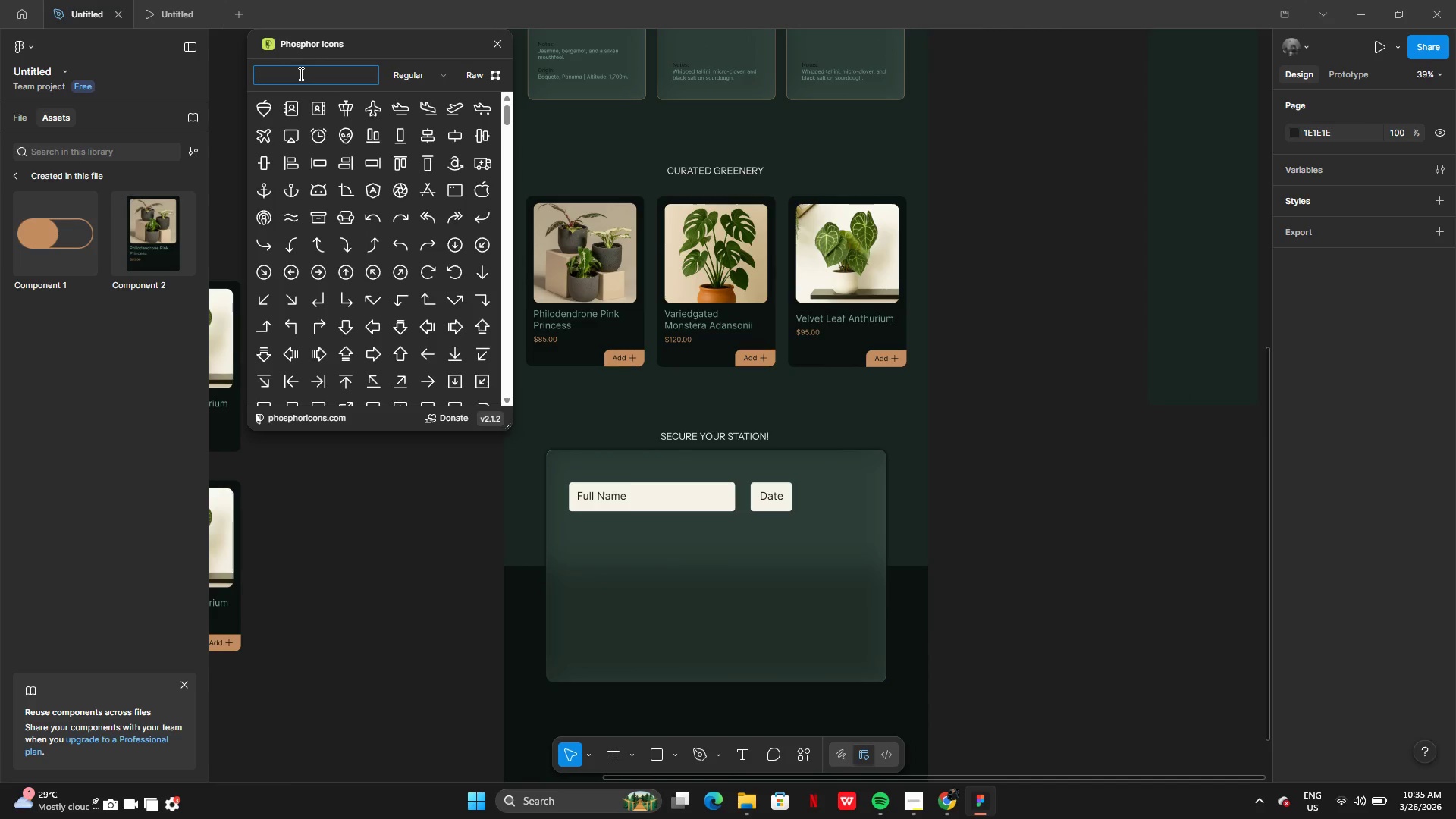 
type(calw)
key(Backspace)
 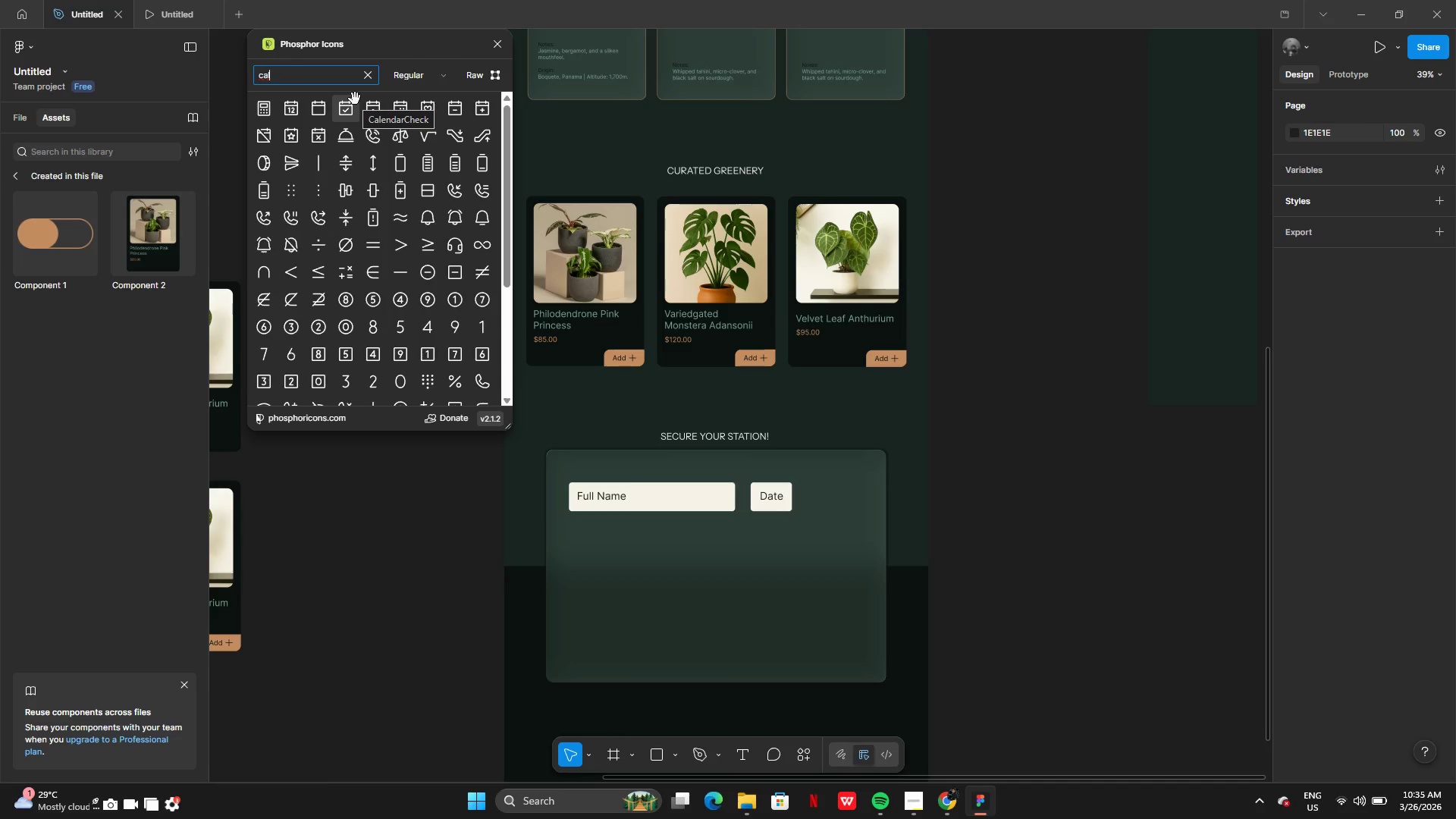 
wait(7.44)
 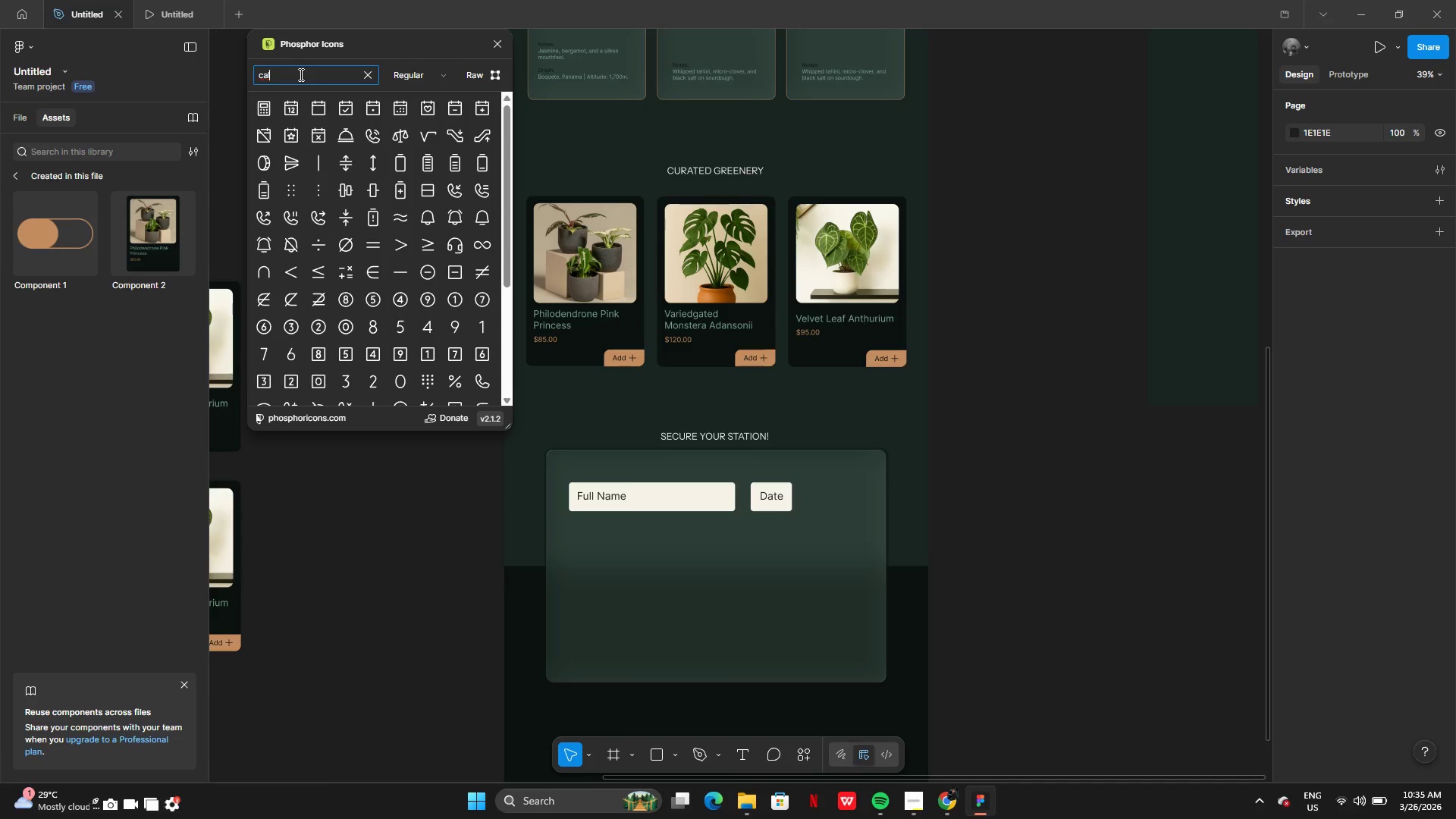 
left_click([431, 77])
 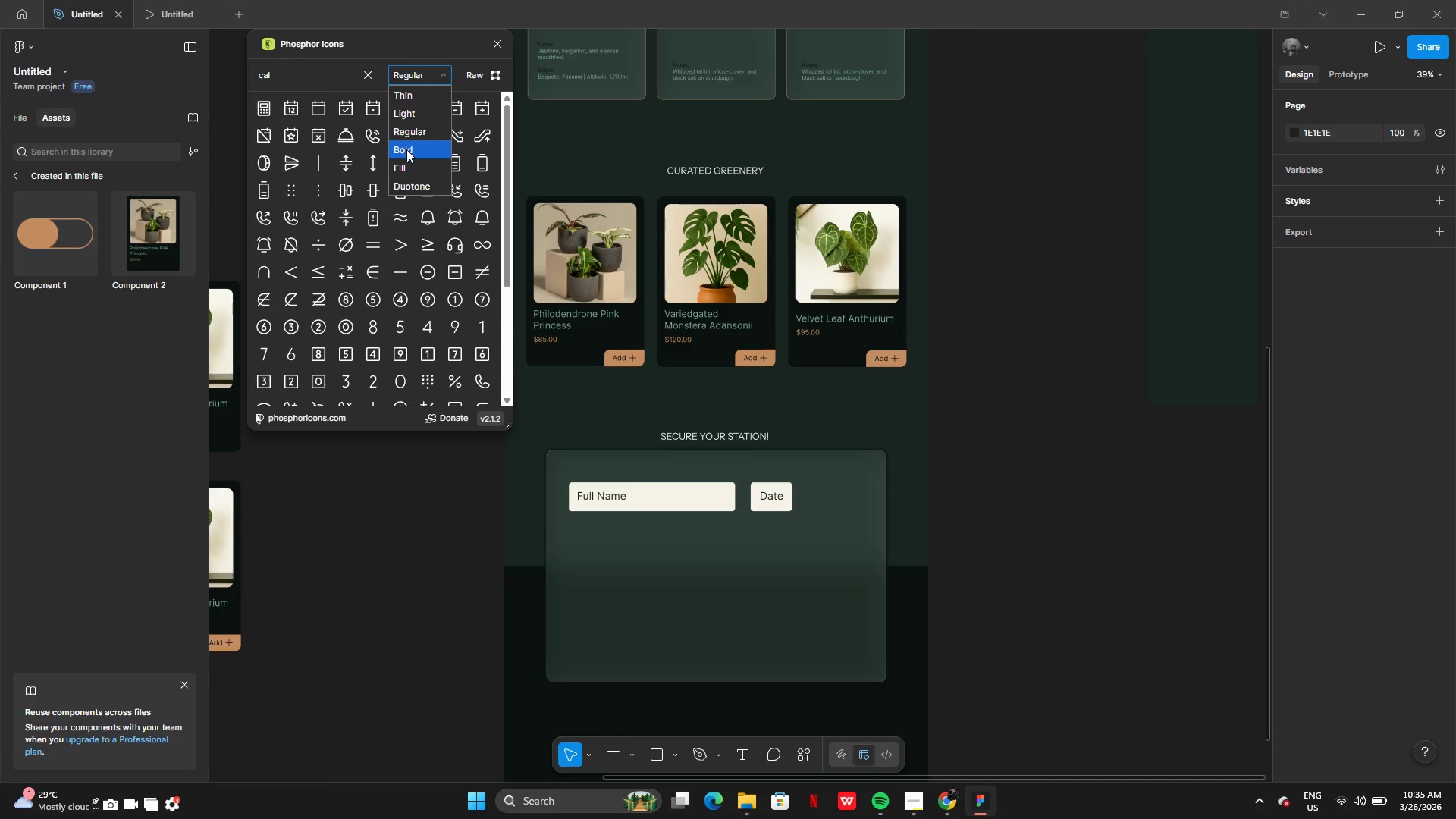 
left_click([406, 149])
 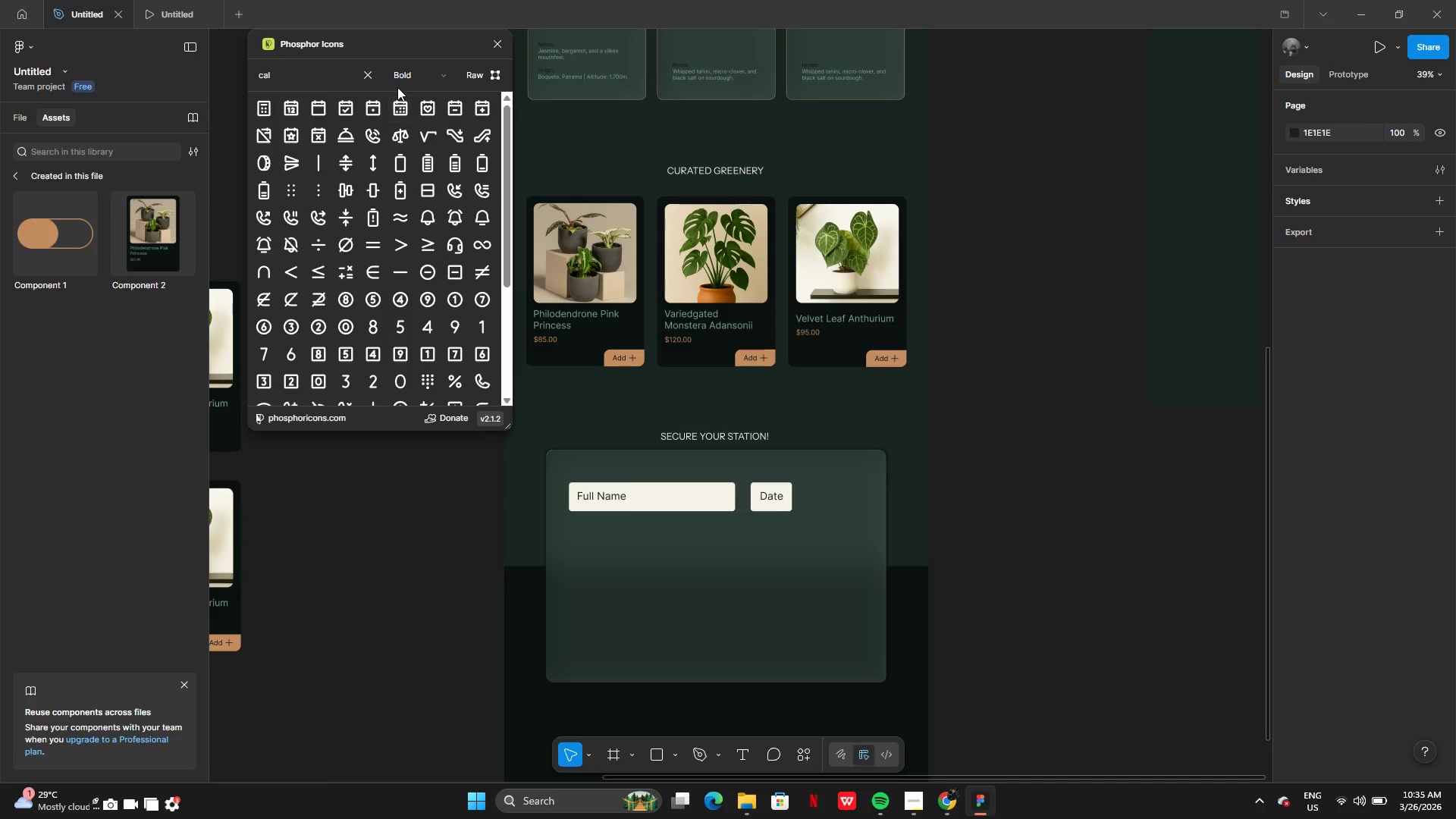 
left_click([409, 79])
 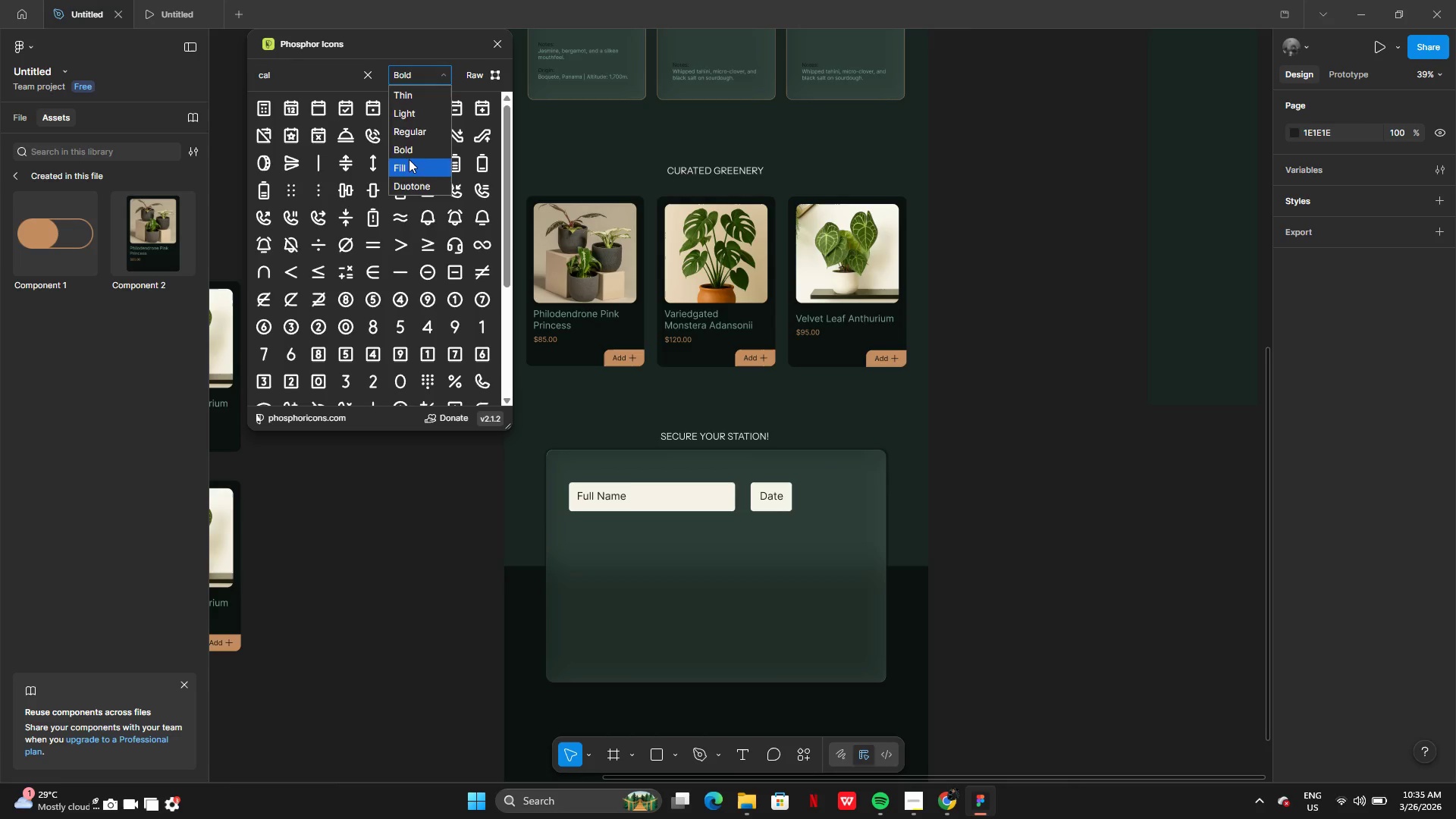 
left_click([409, 164])
 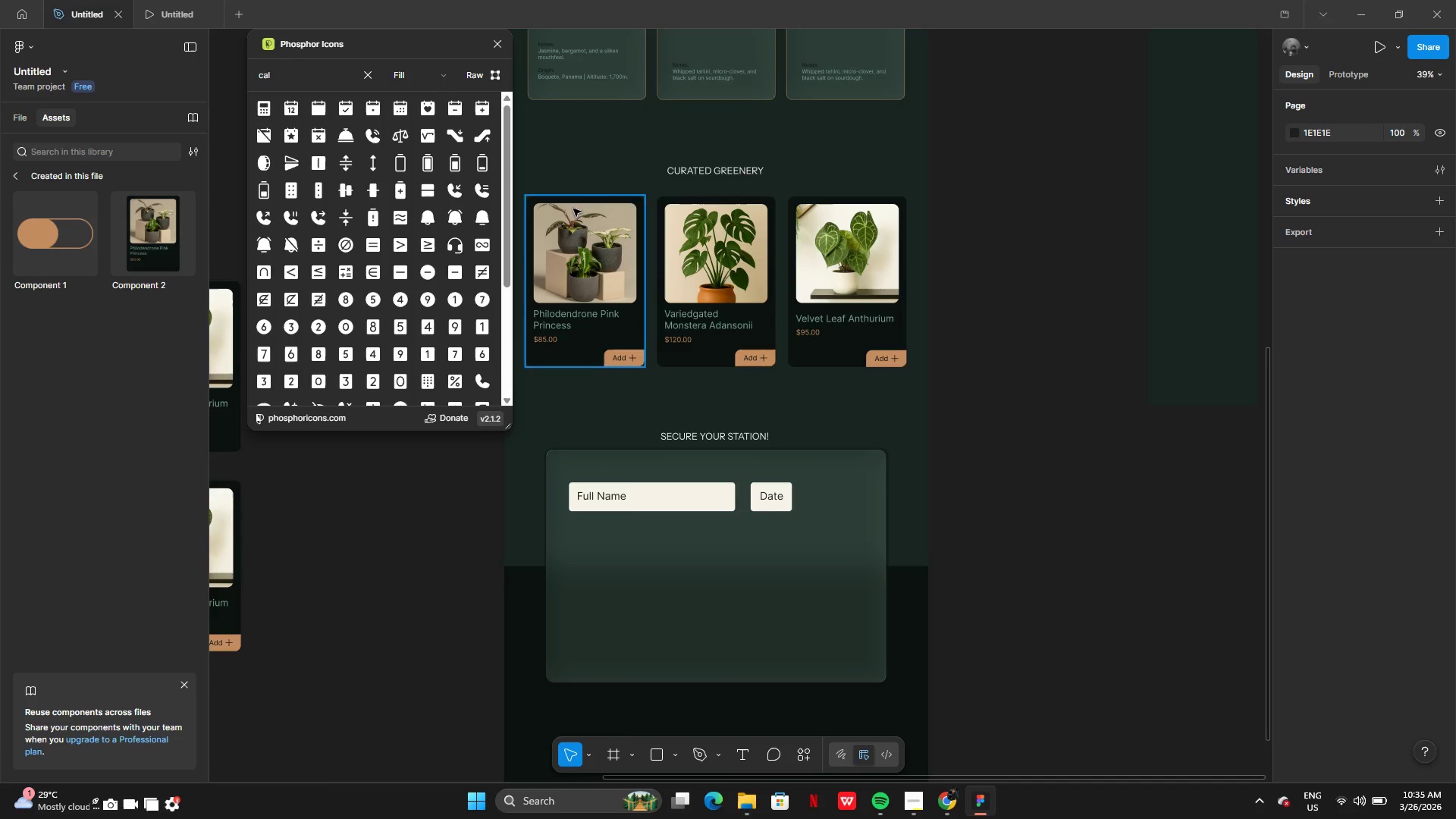 
wait(11.81)
 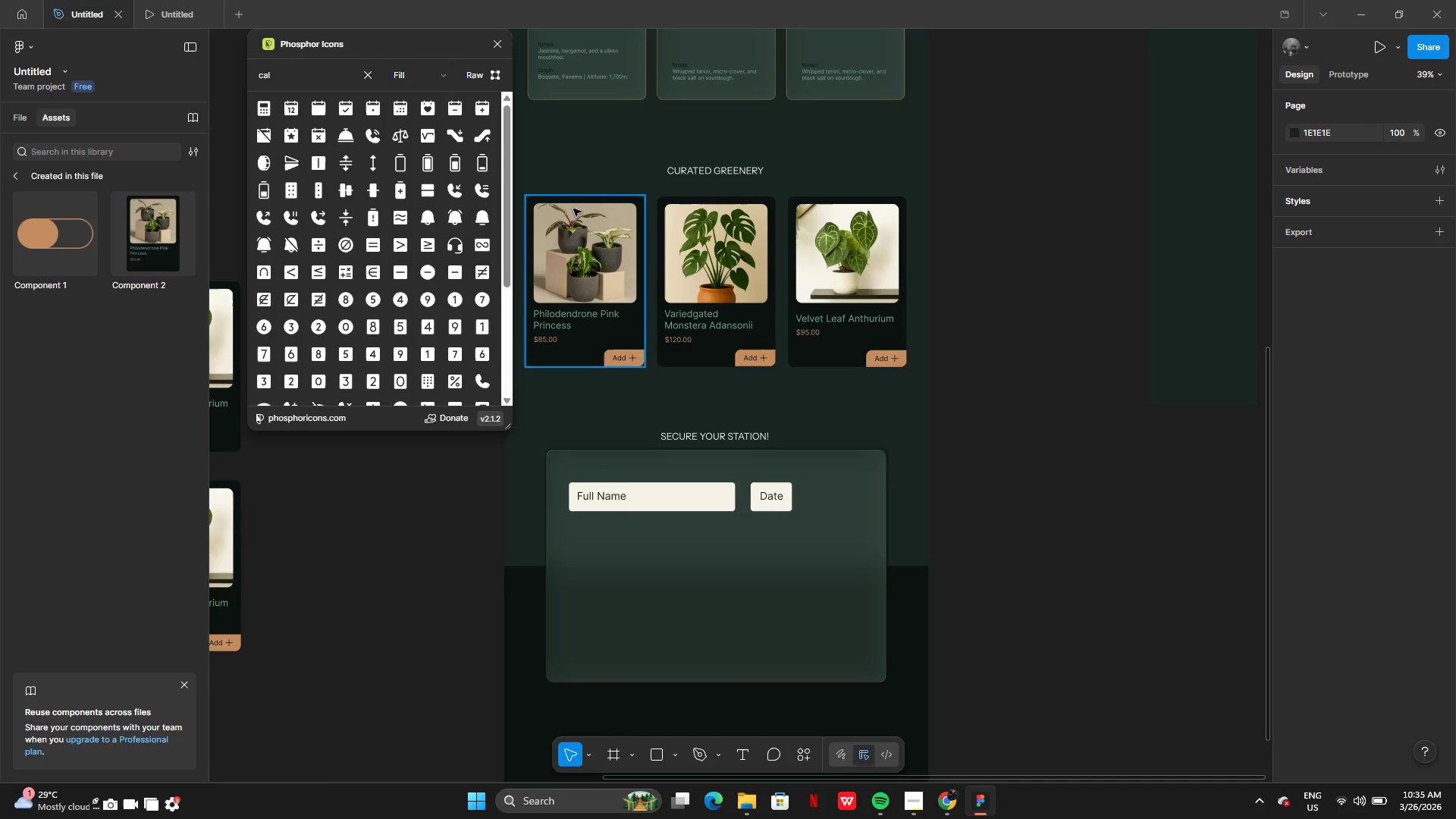 
left_click([654, 427])
 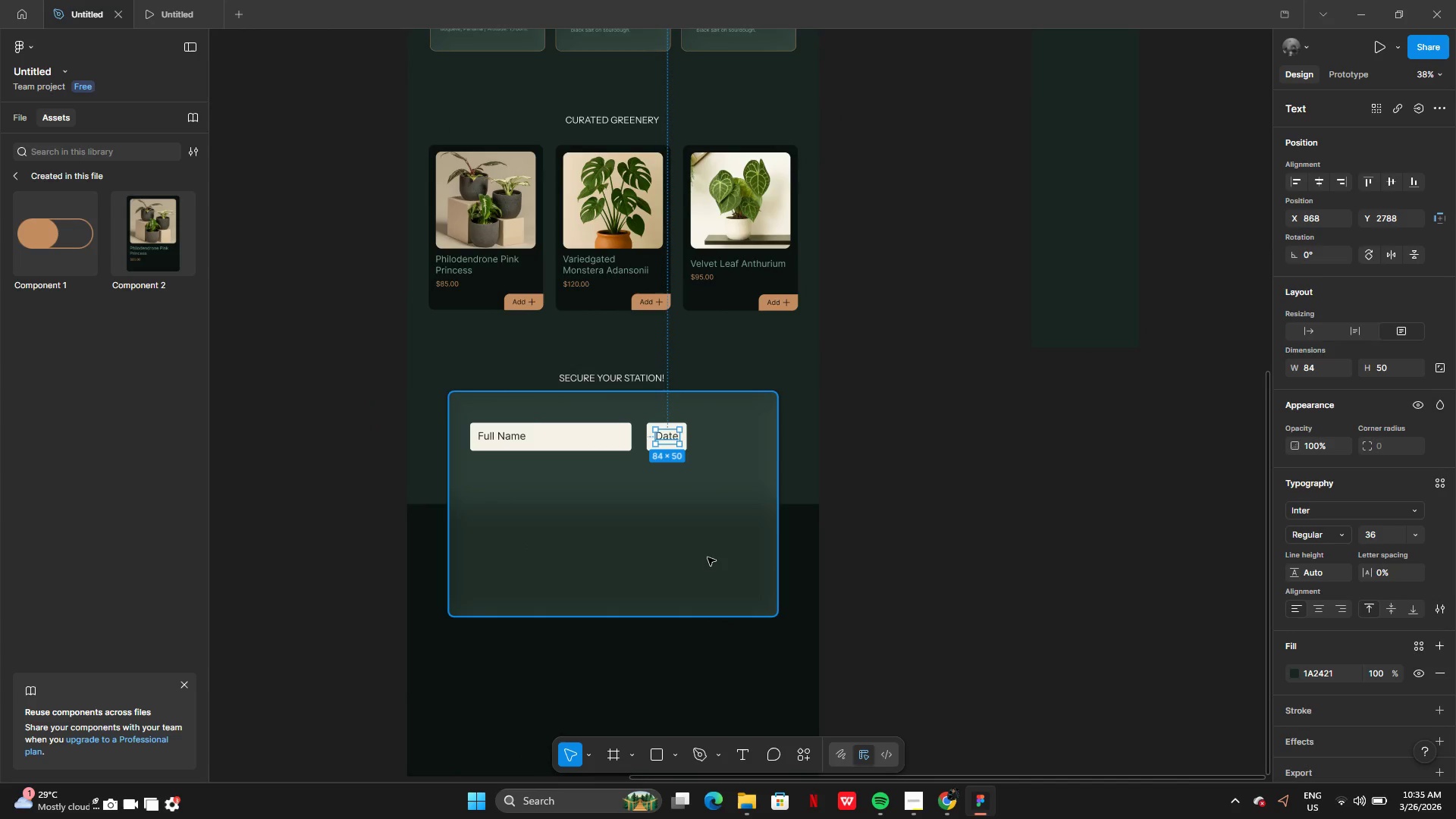 
wait(6.42)
 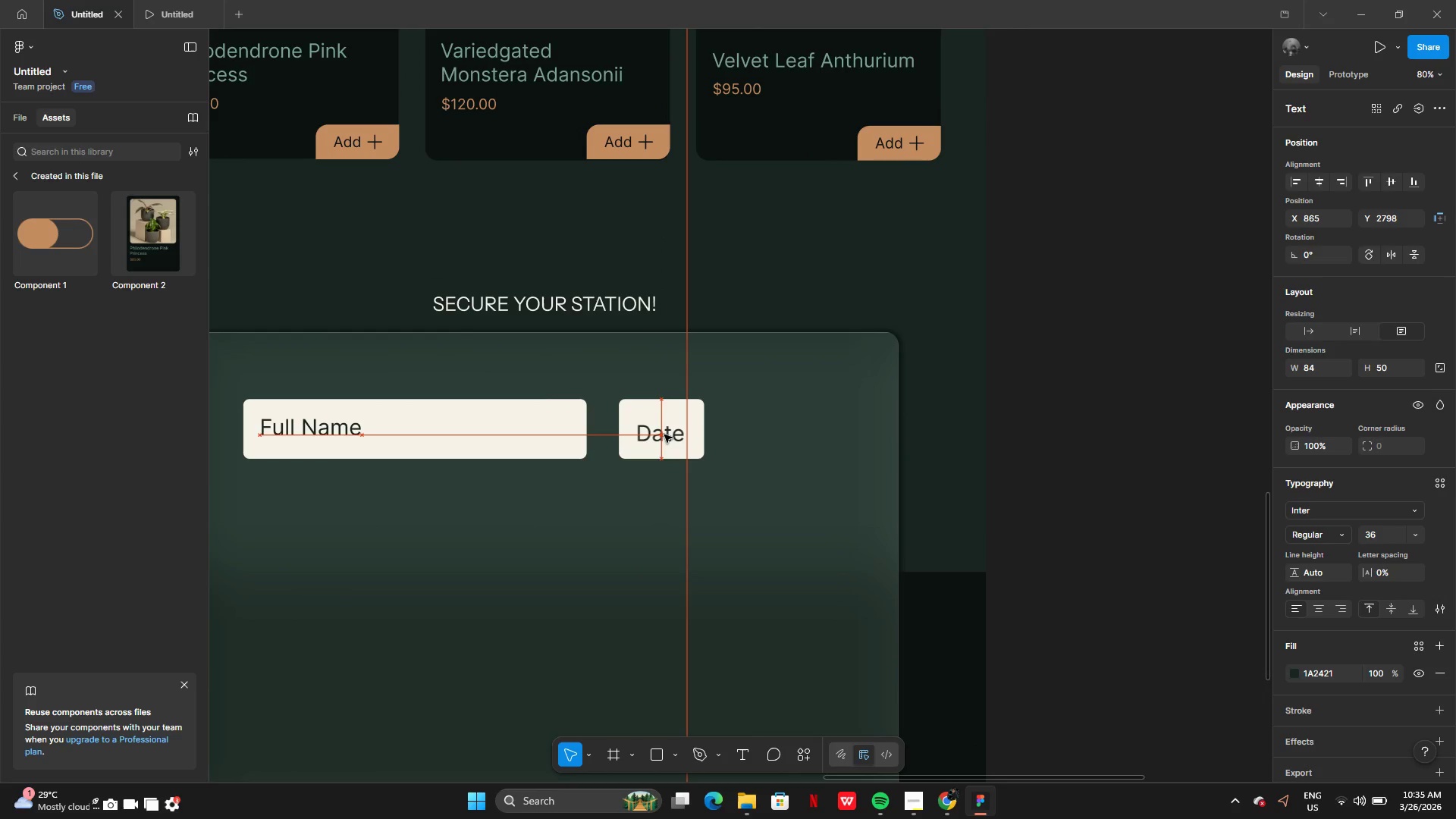 
left_click([927, 516])
 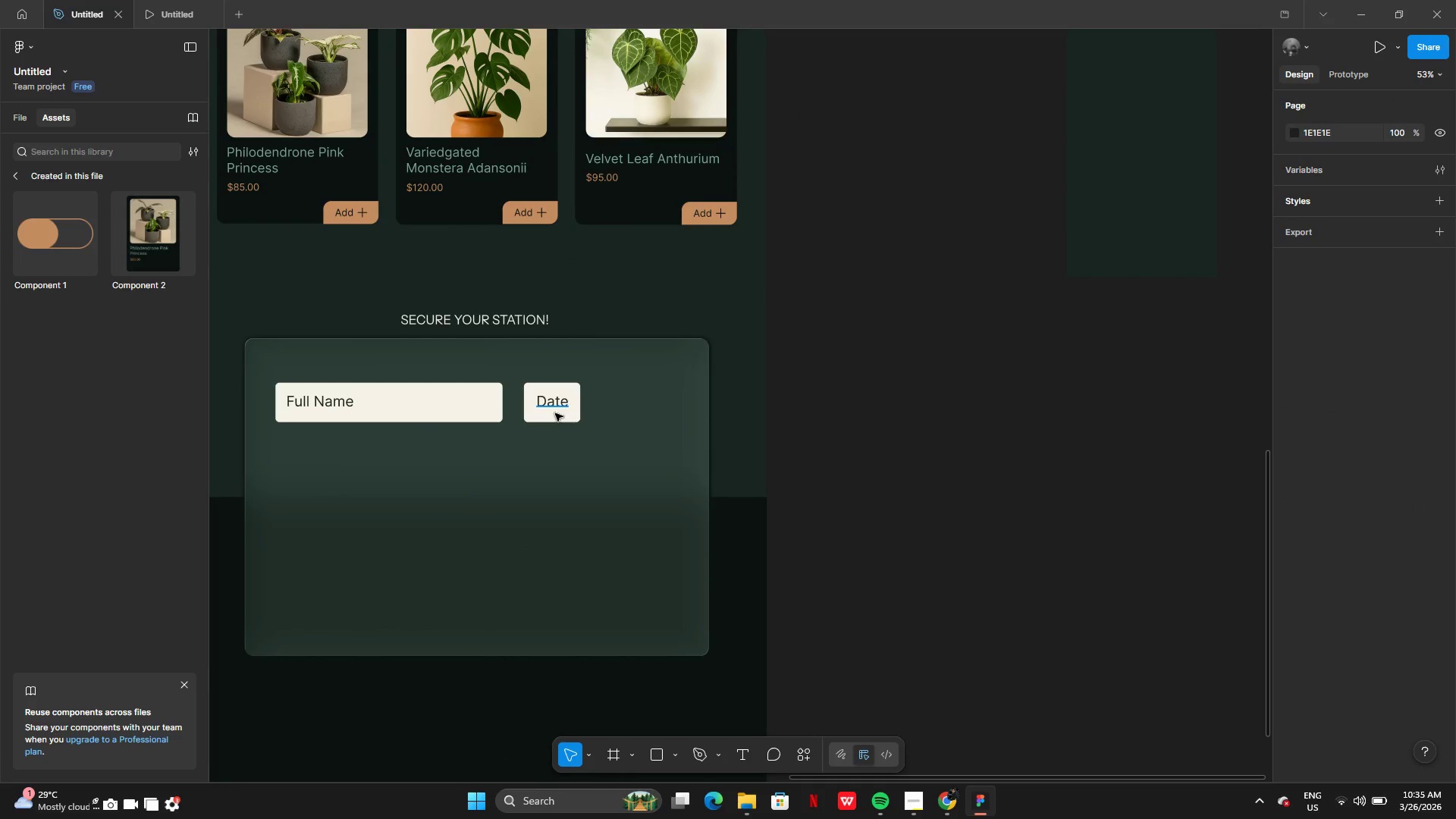 
hold_key(key=AltLeft, duration=0.69)
left_click_drag(start_coordinate=[555, 415], to_coordinate=[582, 417])
 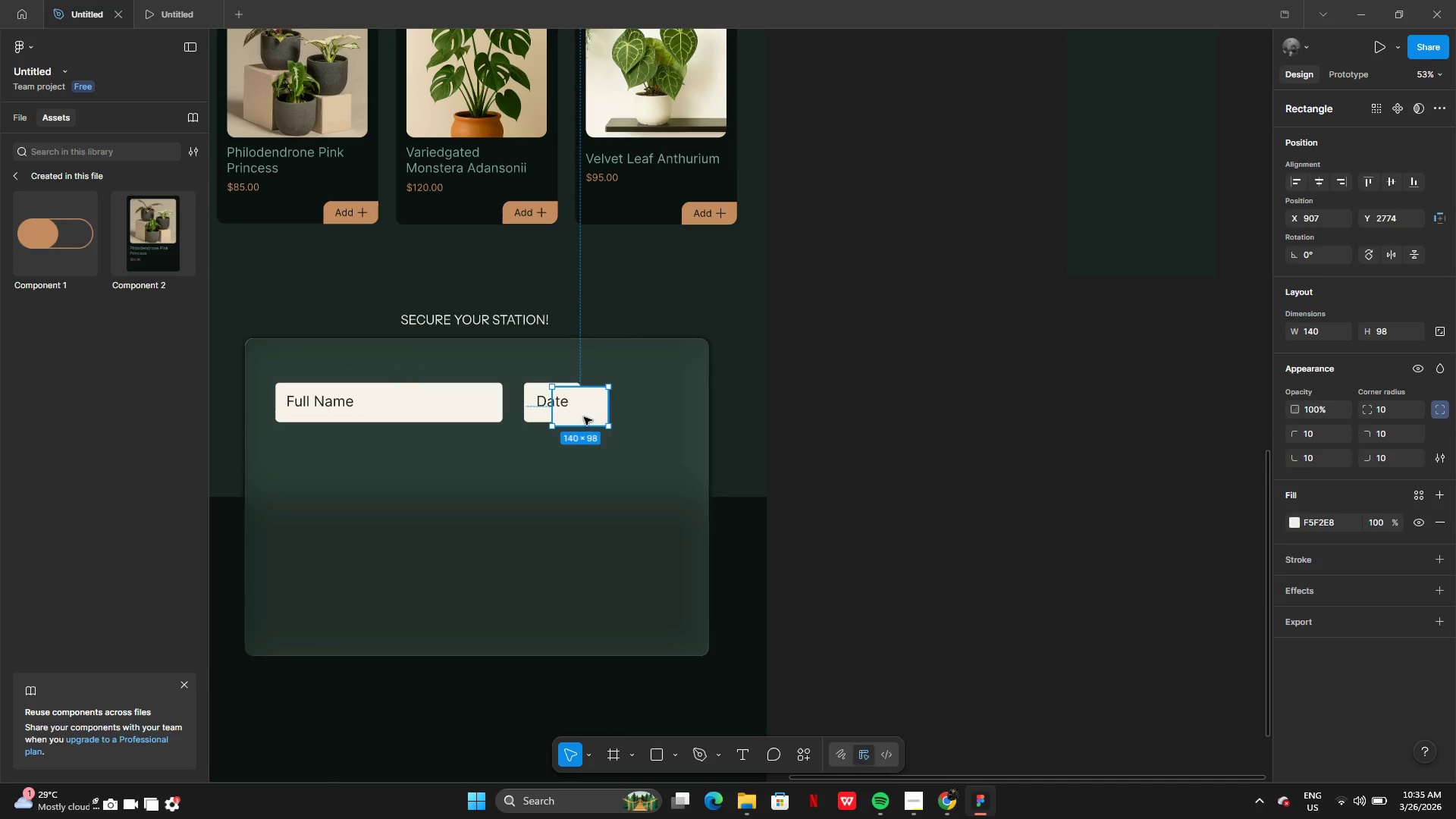 
left_click_drag(start_coordinate=[584, 417], to_coordinate=[632, 410])
 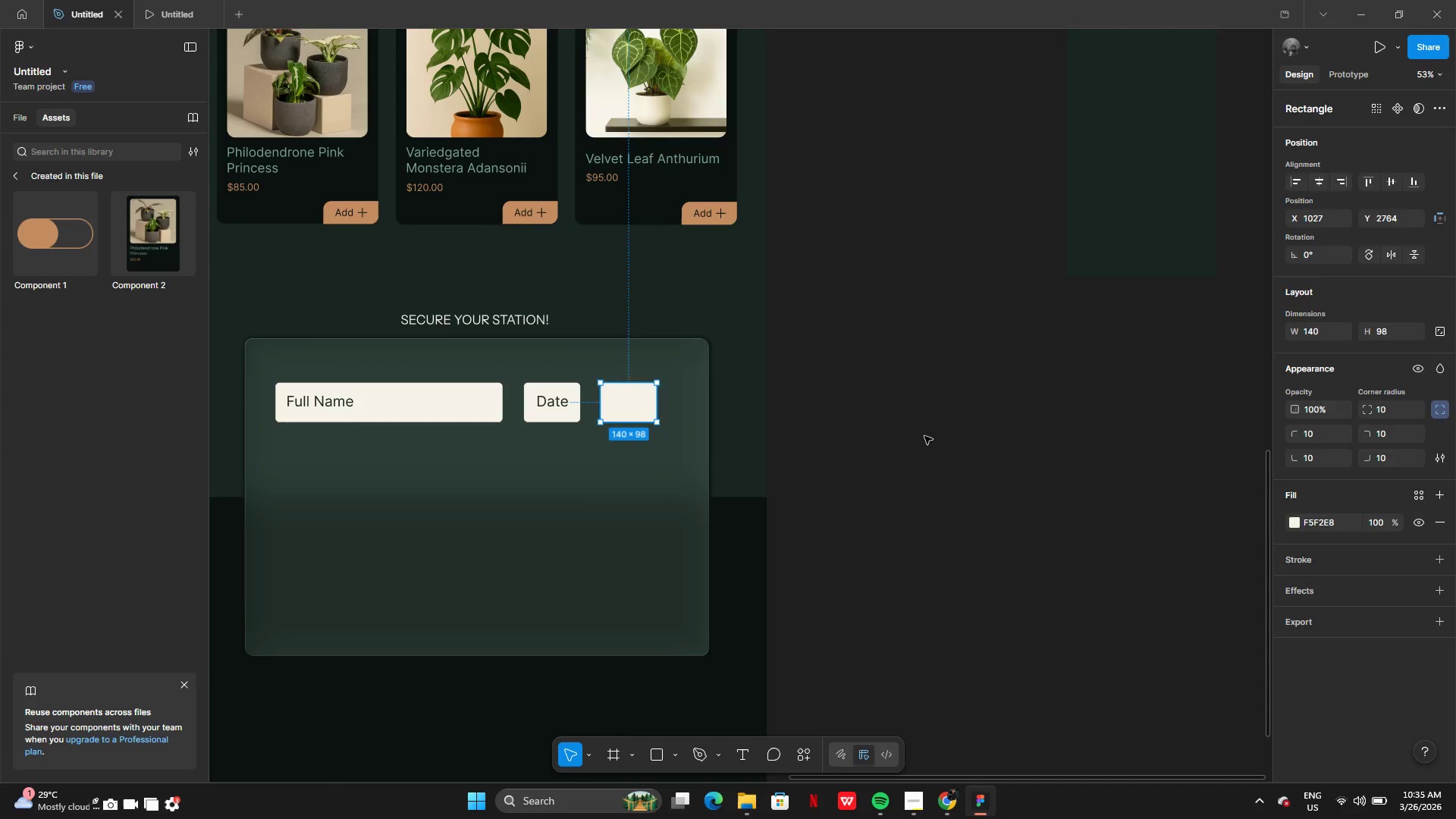 
left_click([924, 436])
 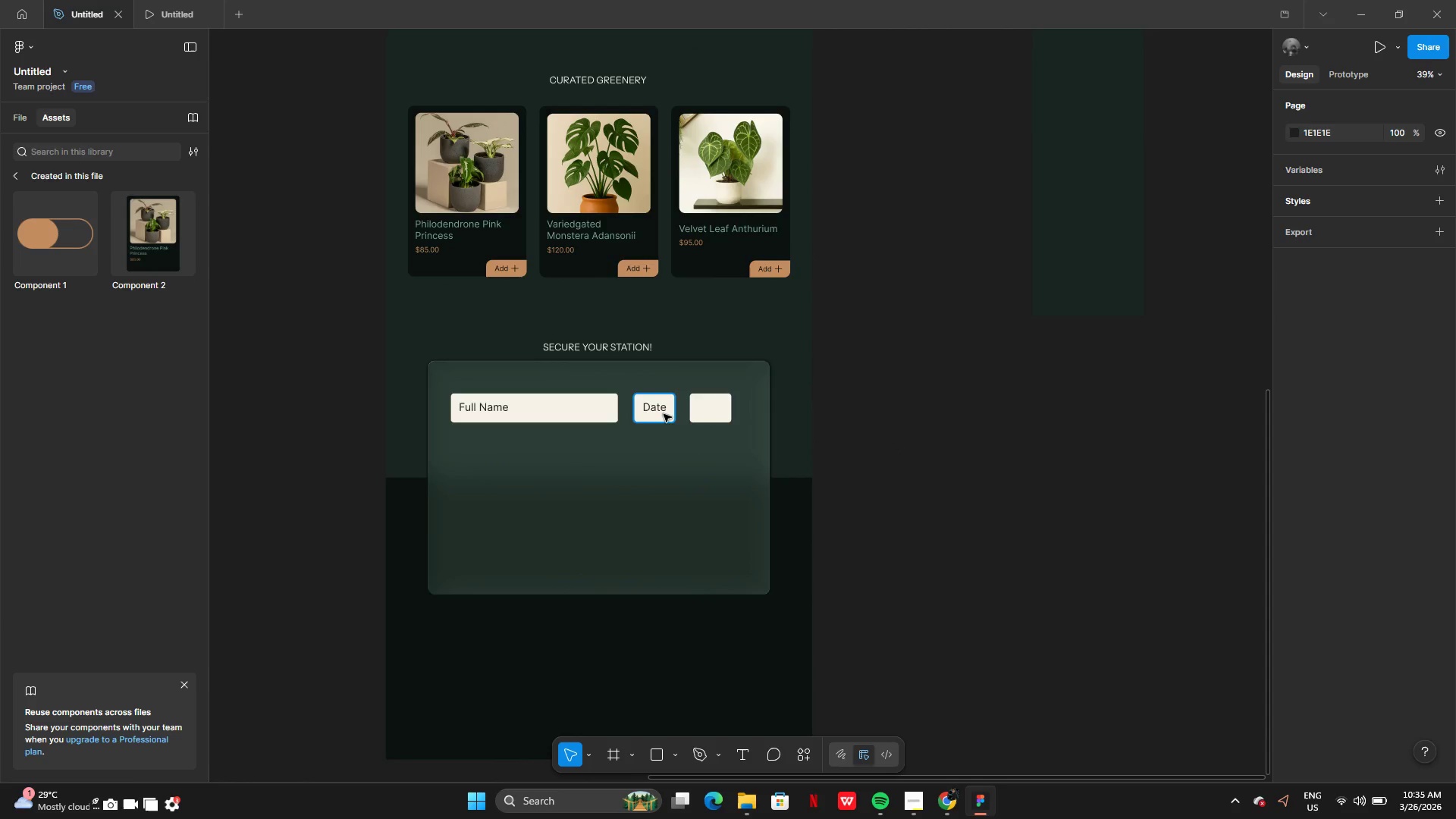 
left_click([796, 755])
 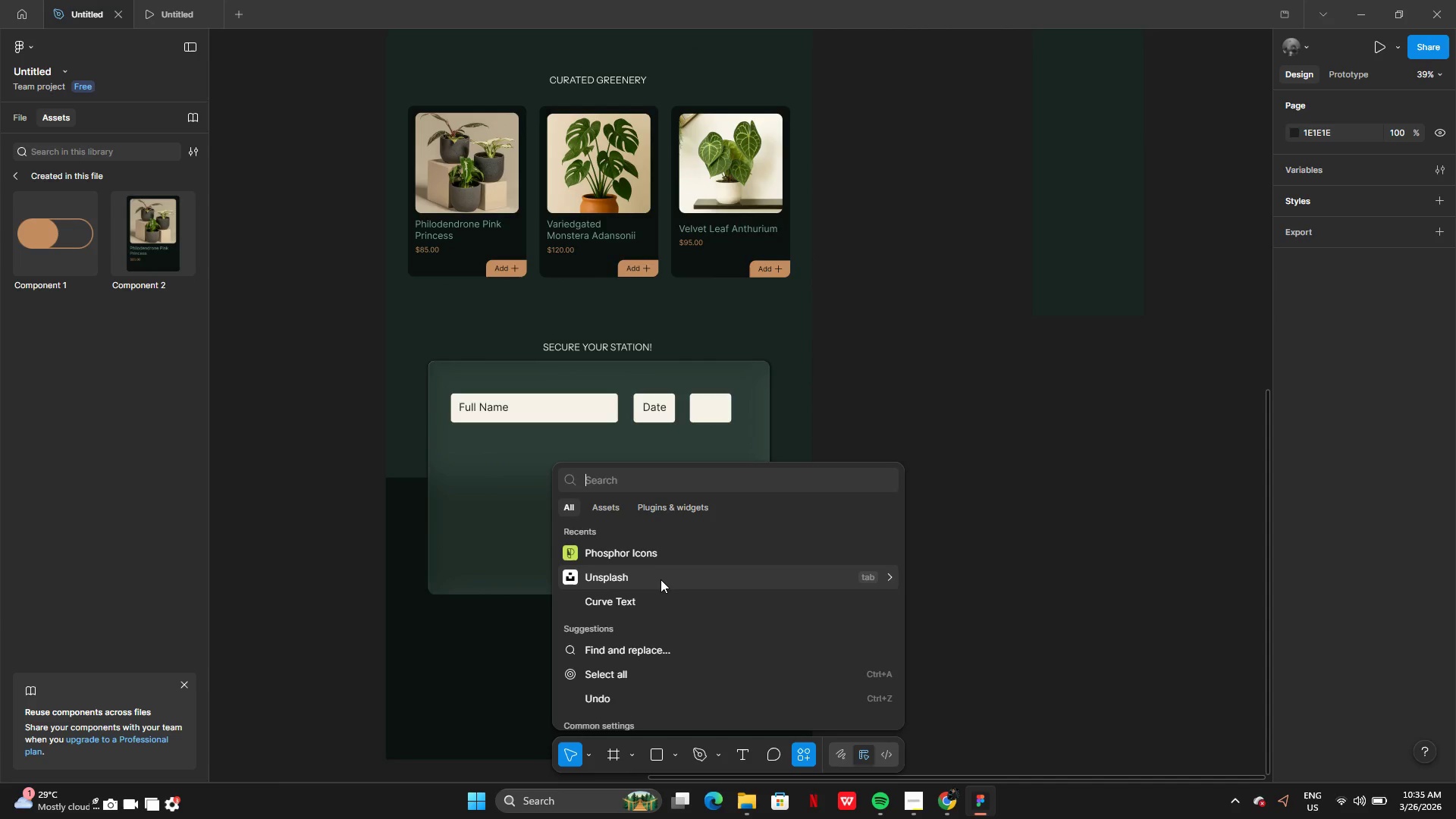 
left_click([661, 581])
 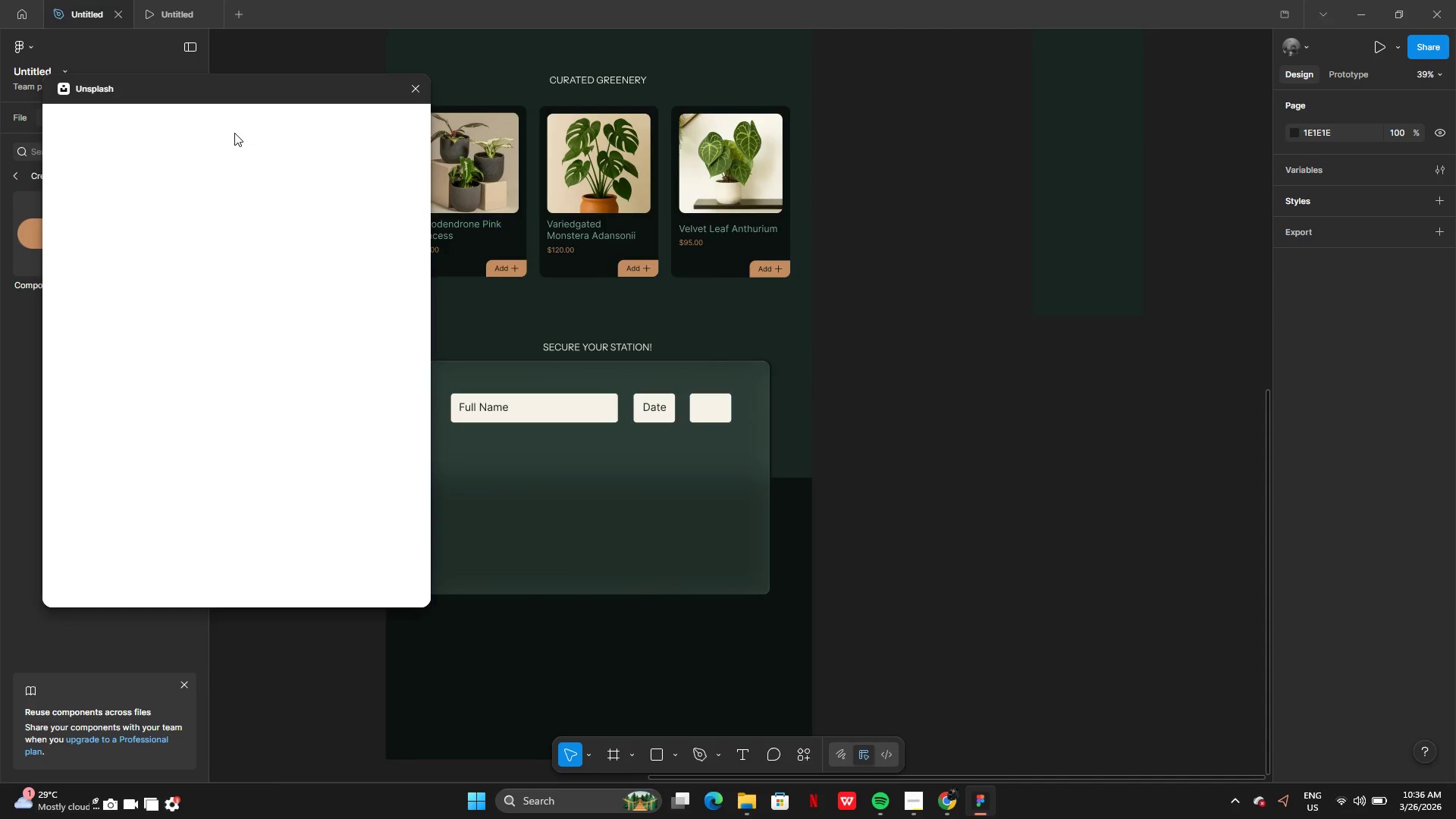 
mouse_move([146, 152])
 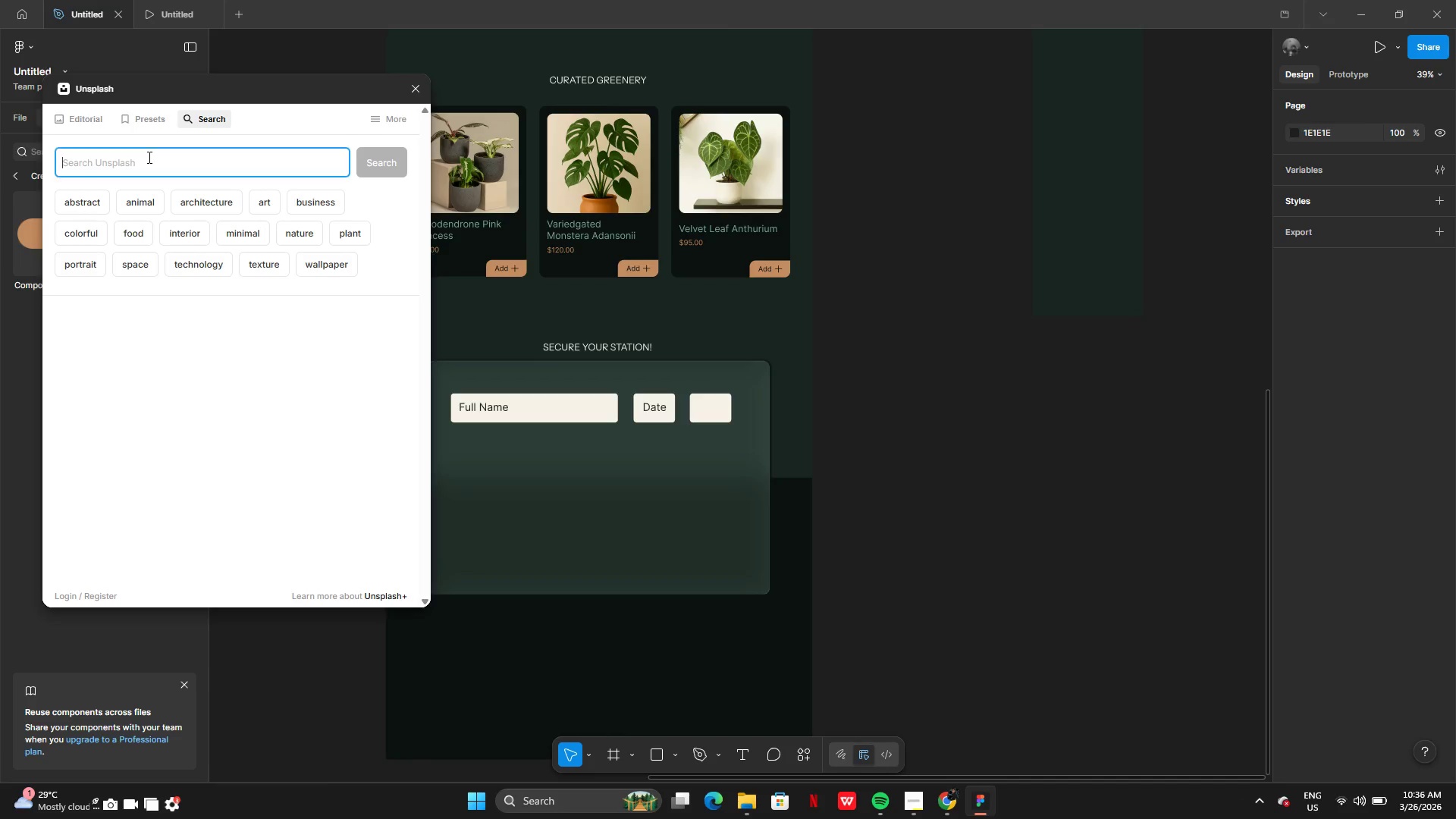 
left_click([148, 157])
 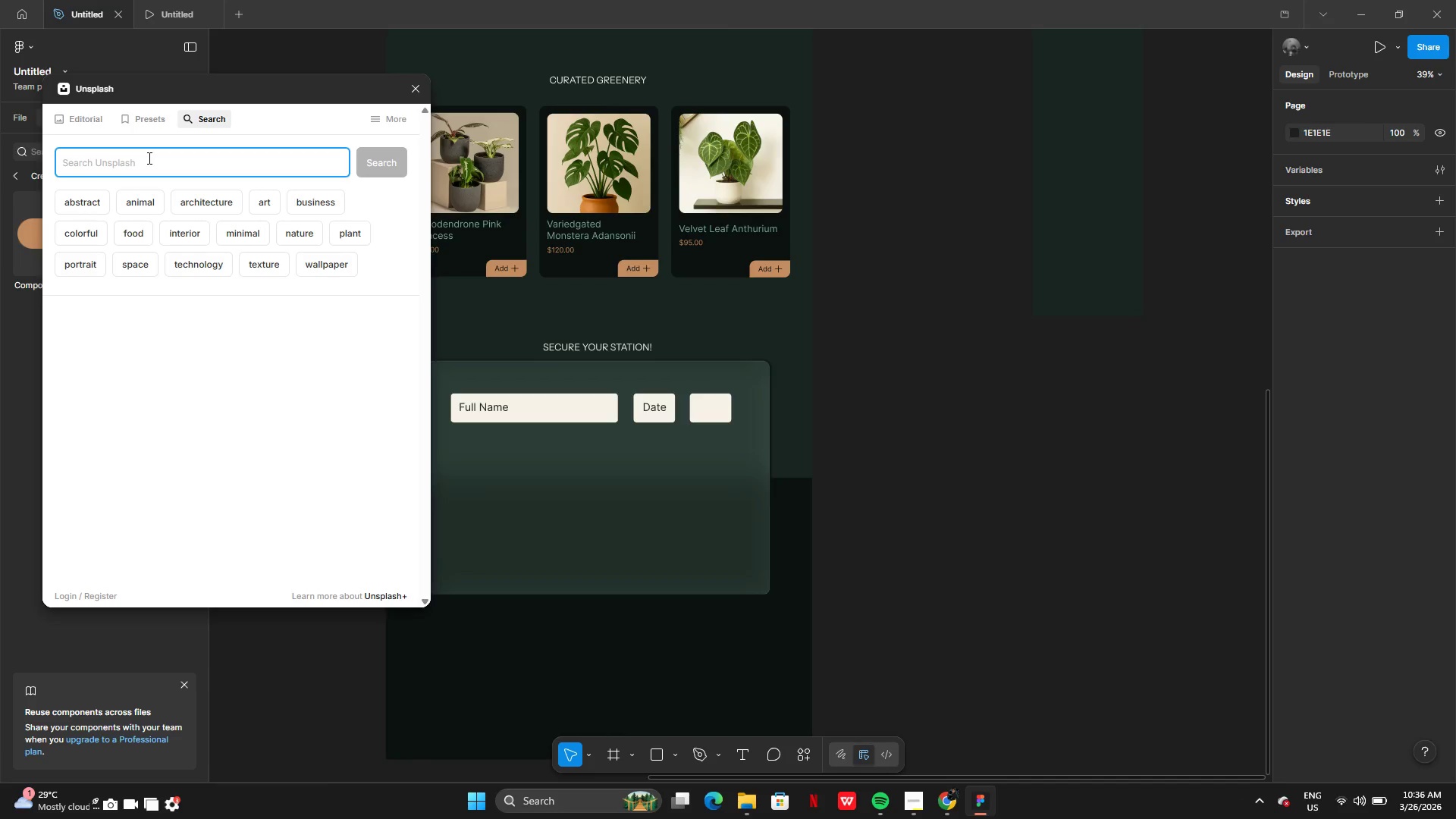 
type(calendar)
 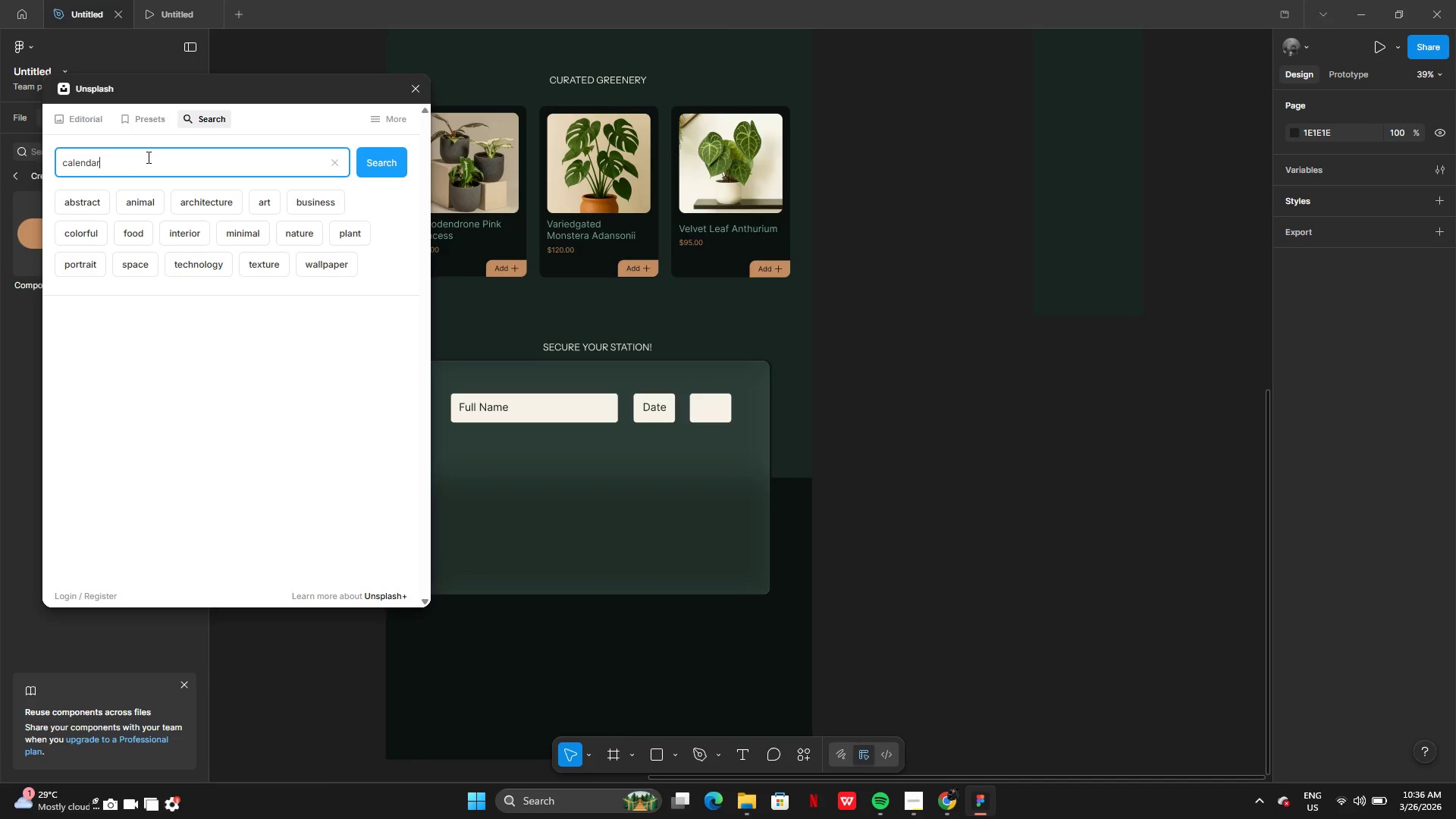 
key(Enter)
 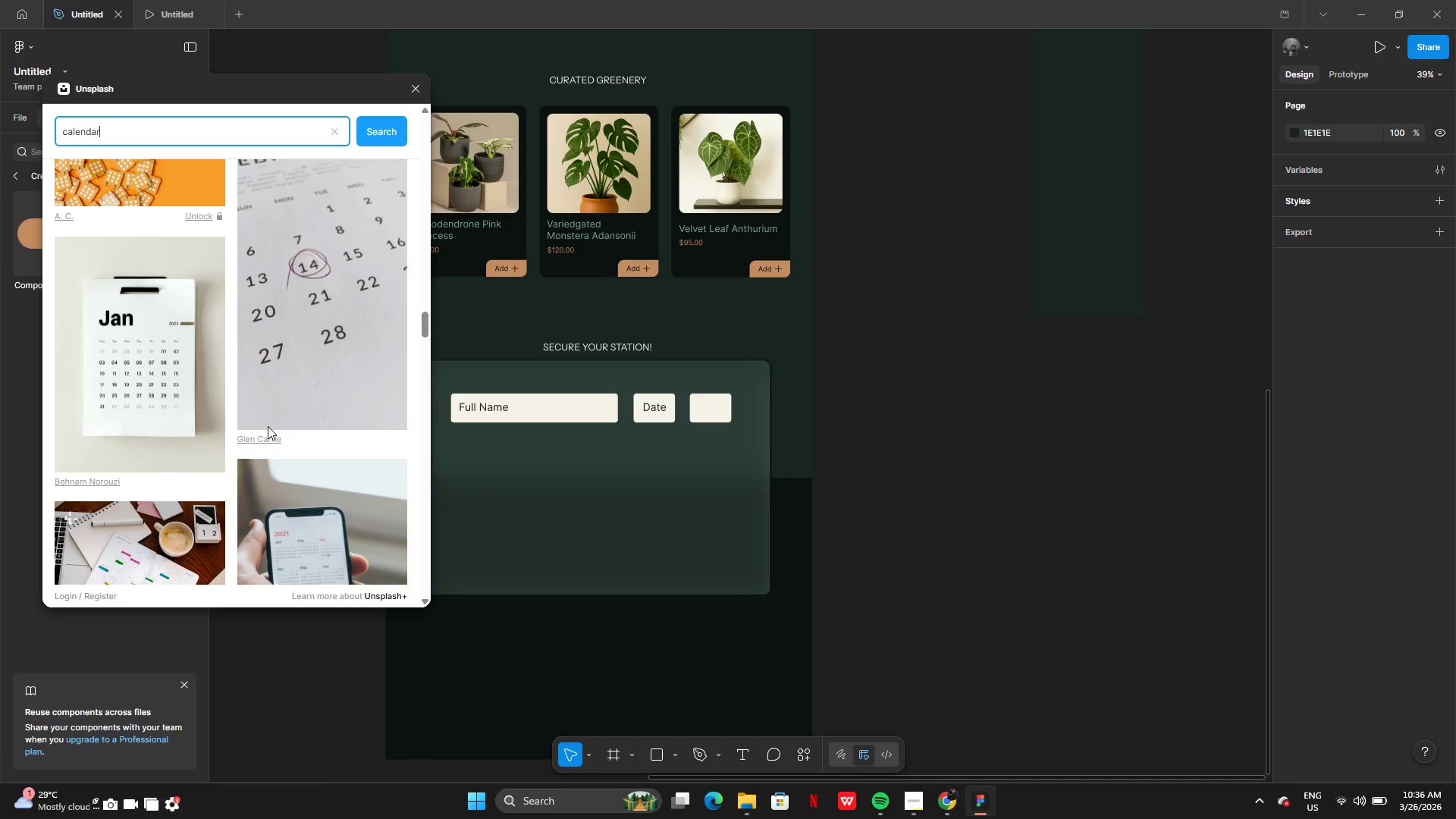 
wait(15.73)
 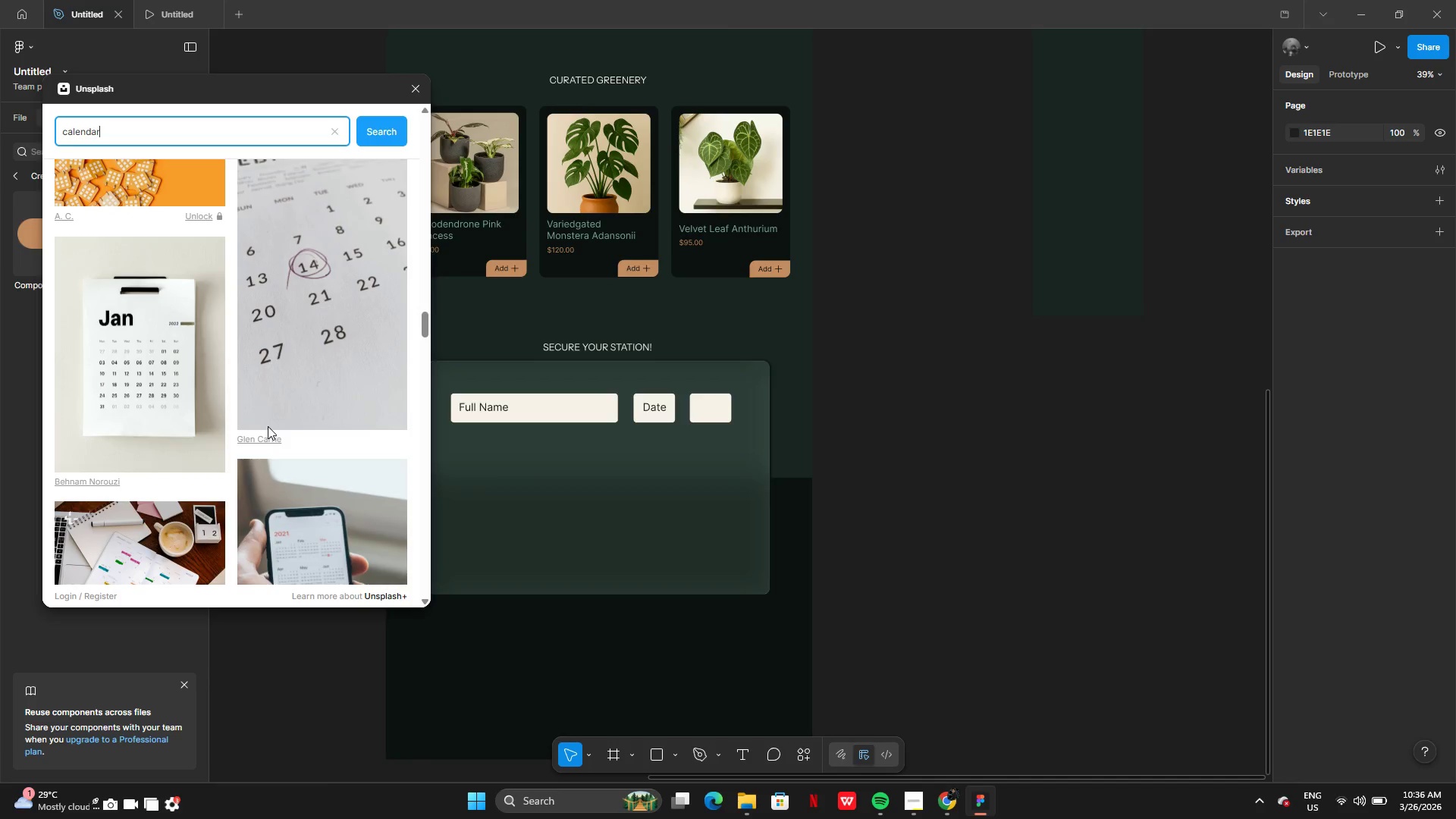 
left_click([943, 802])
 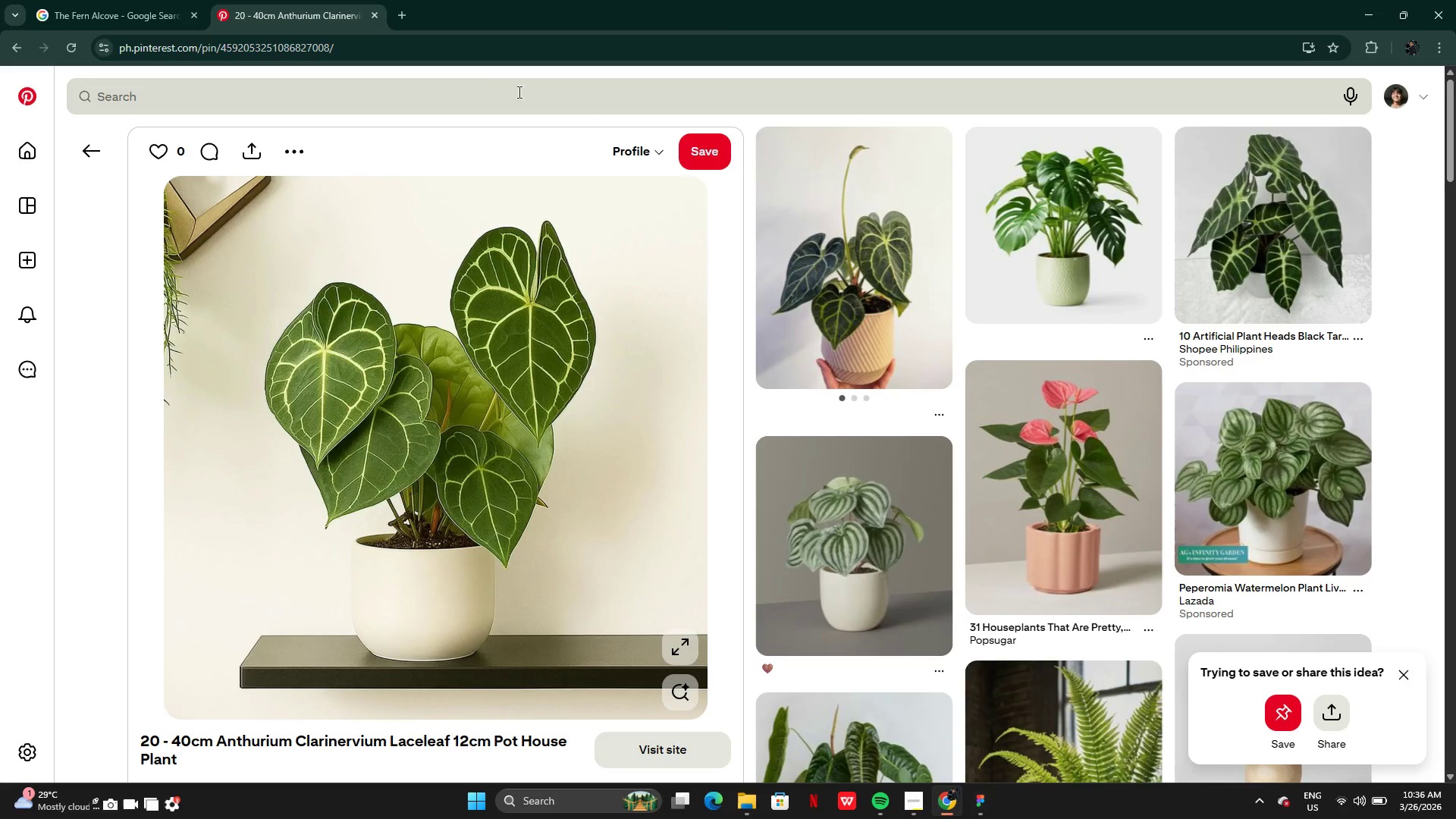 
left_click([475, 81])
 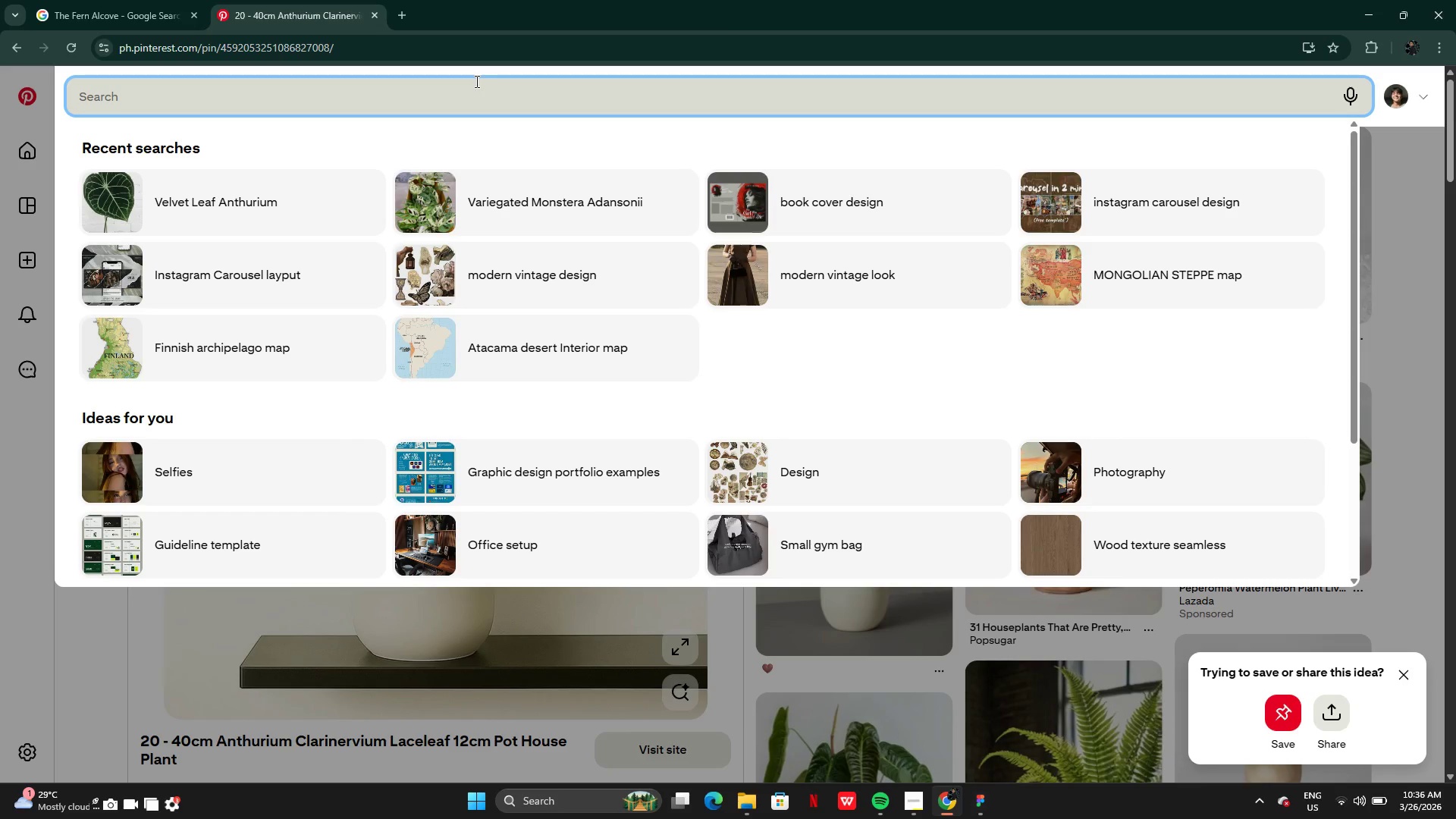 
type(caln)
key(Backspace)
type(endar layput)
key(Backspace)
key(Backspace)
key(Backspace)
type(out UI)
 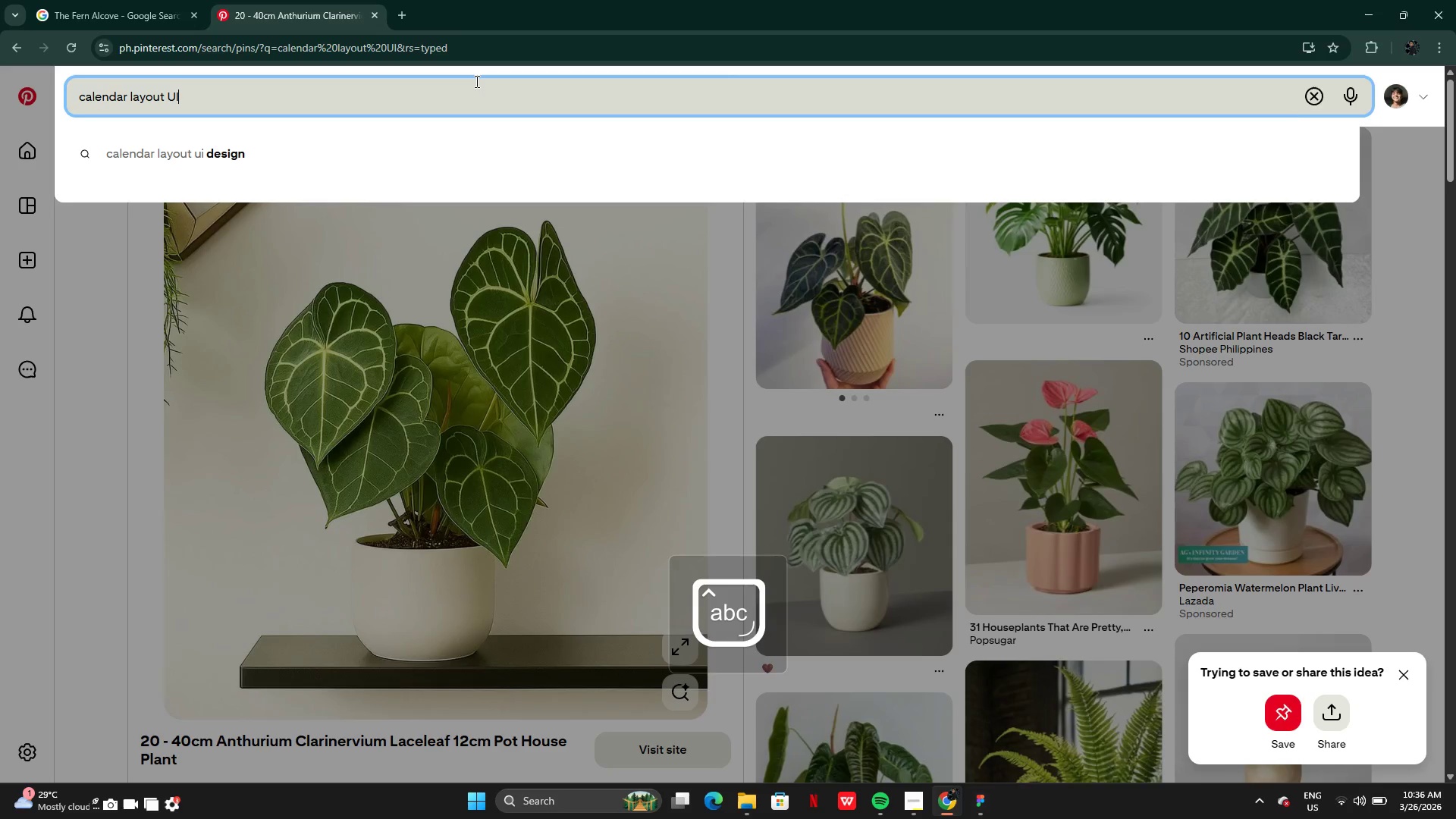 
key(Enter)
 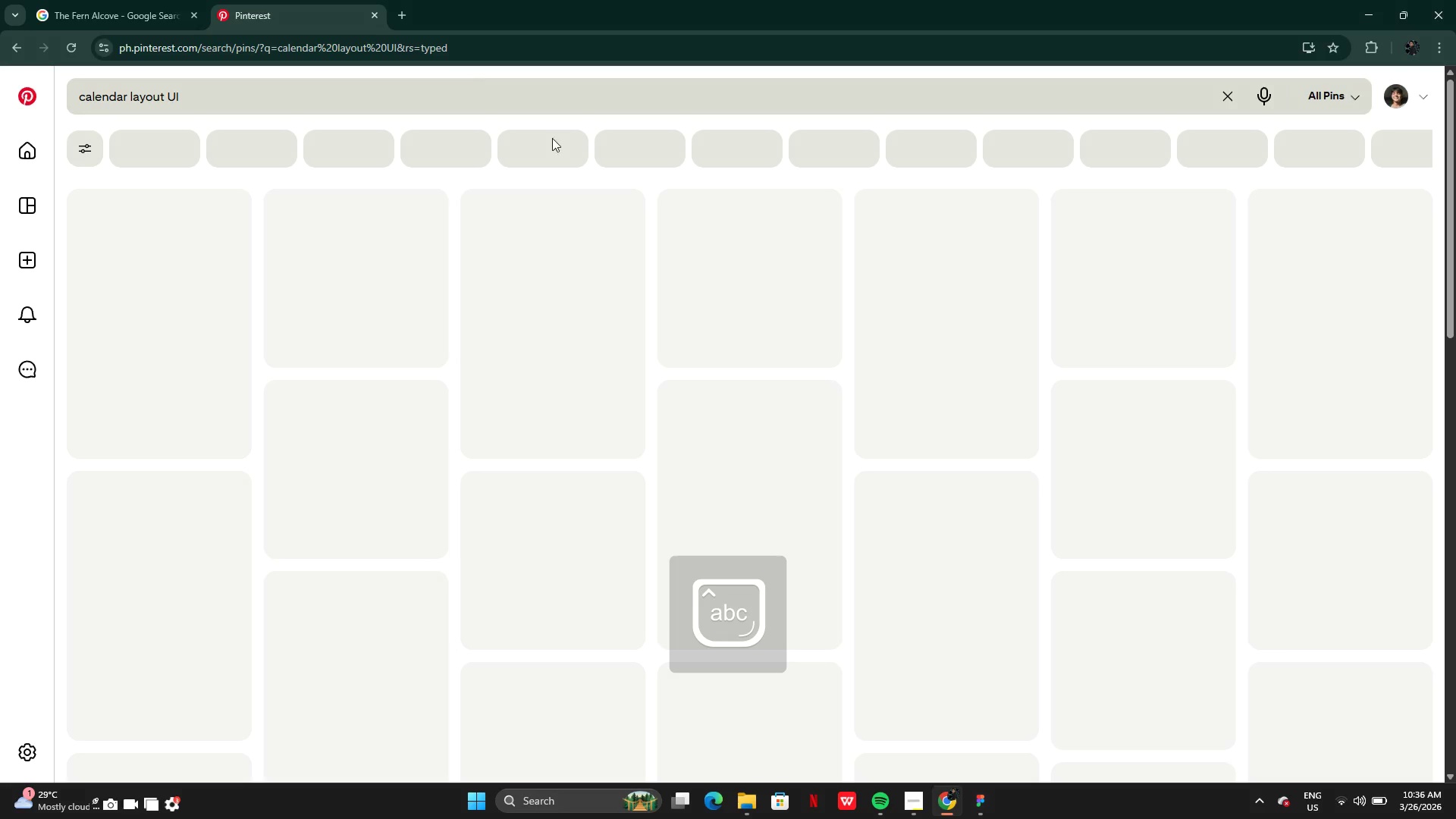 
mouse_move([540, 249])
 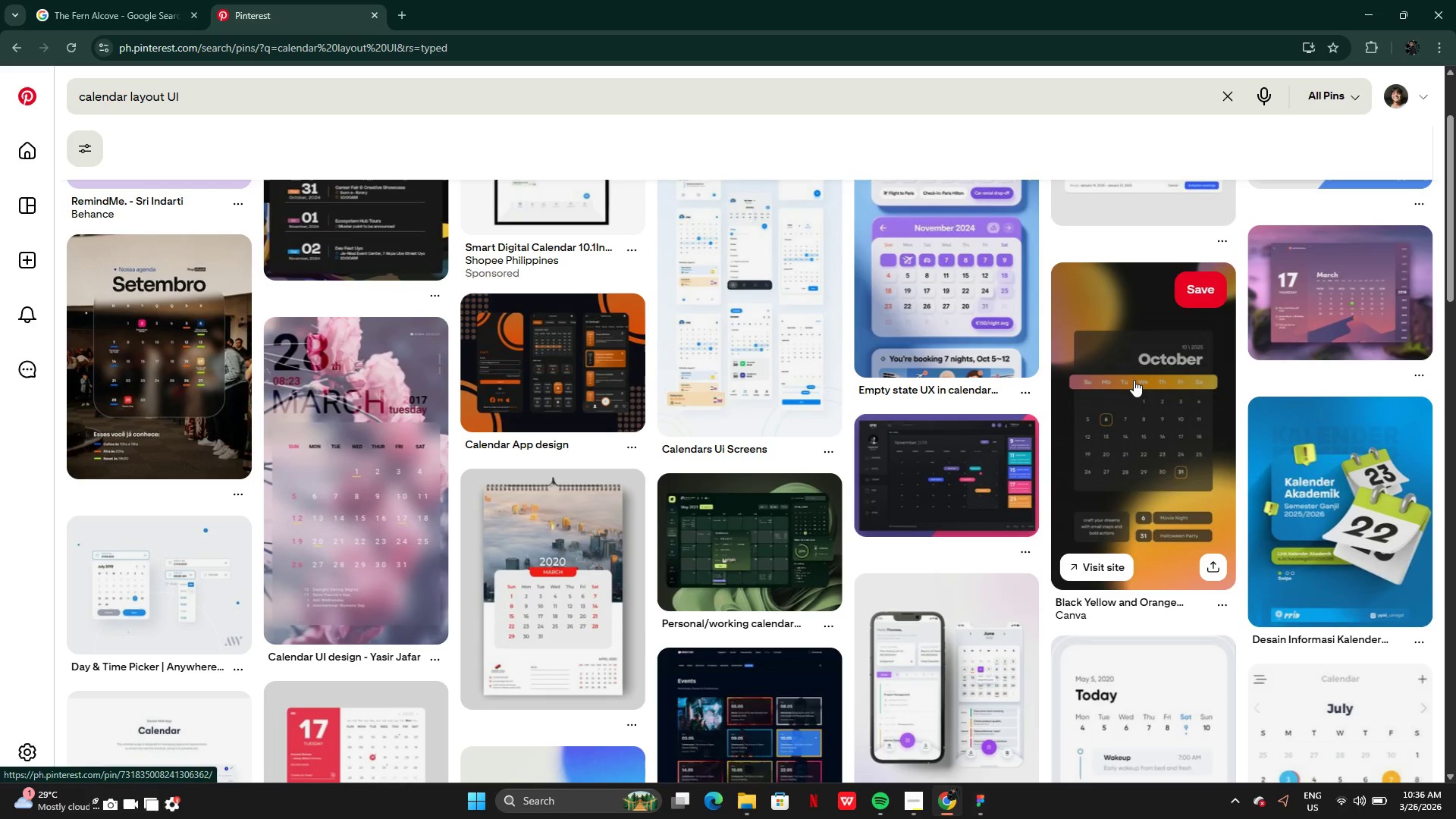 
mouse_move([886, 510])
 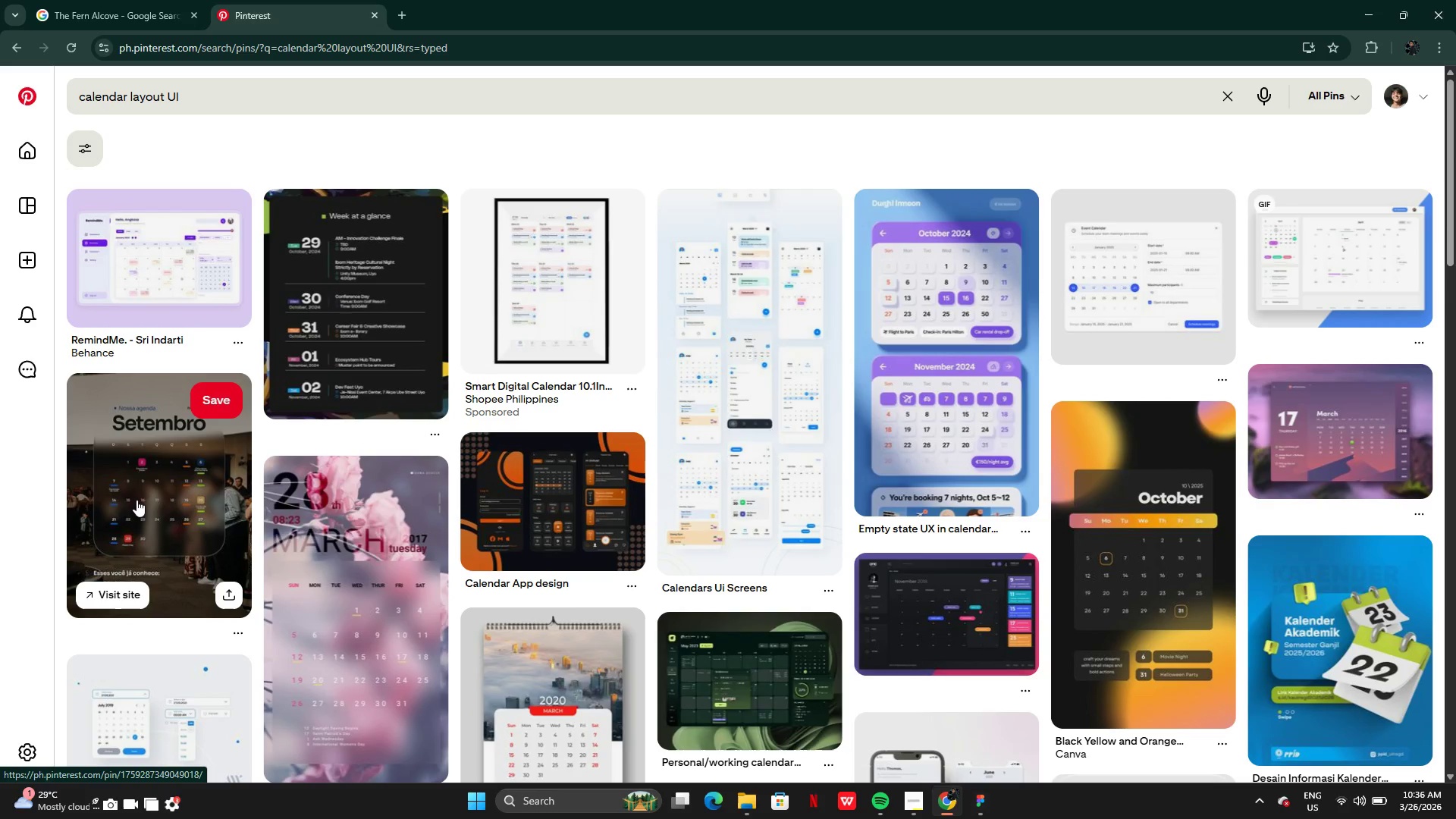 
double_click([136, 500])
 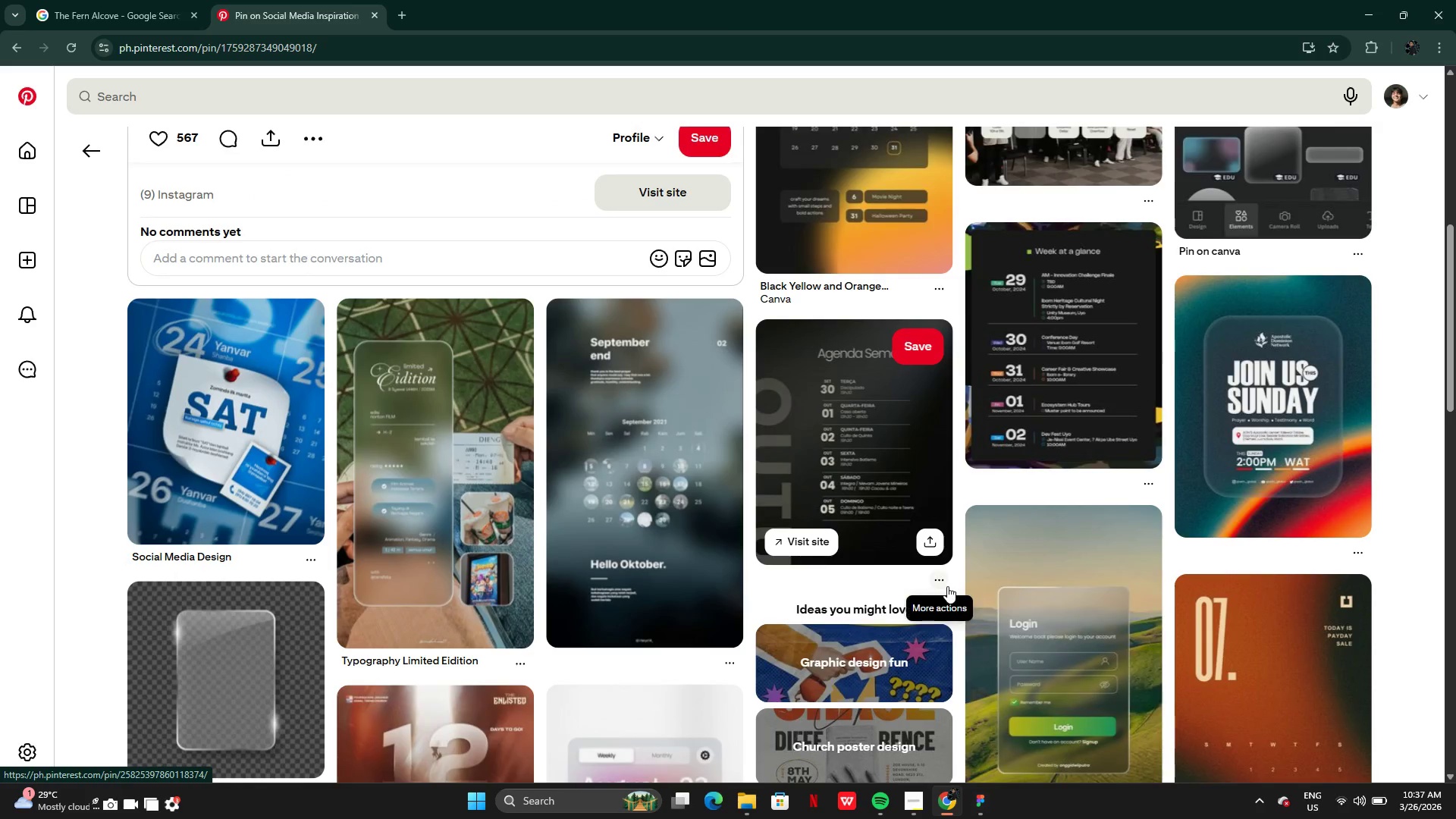 
wait(7.56)
 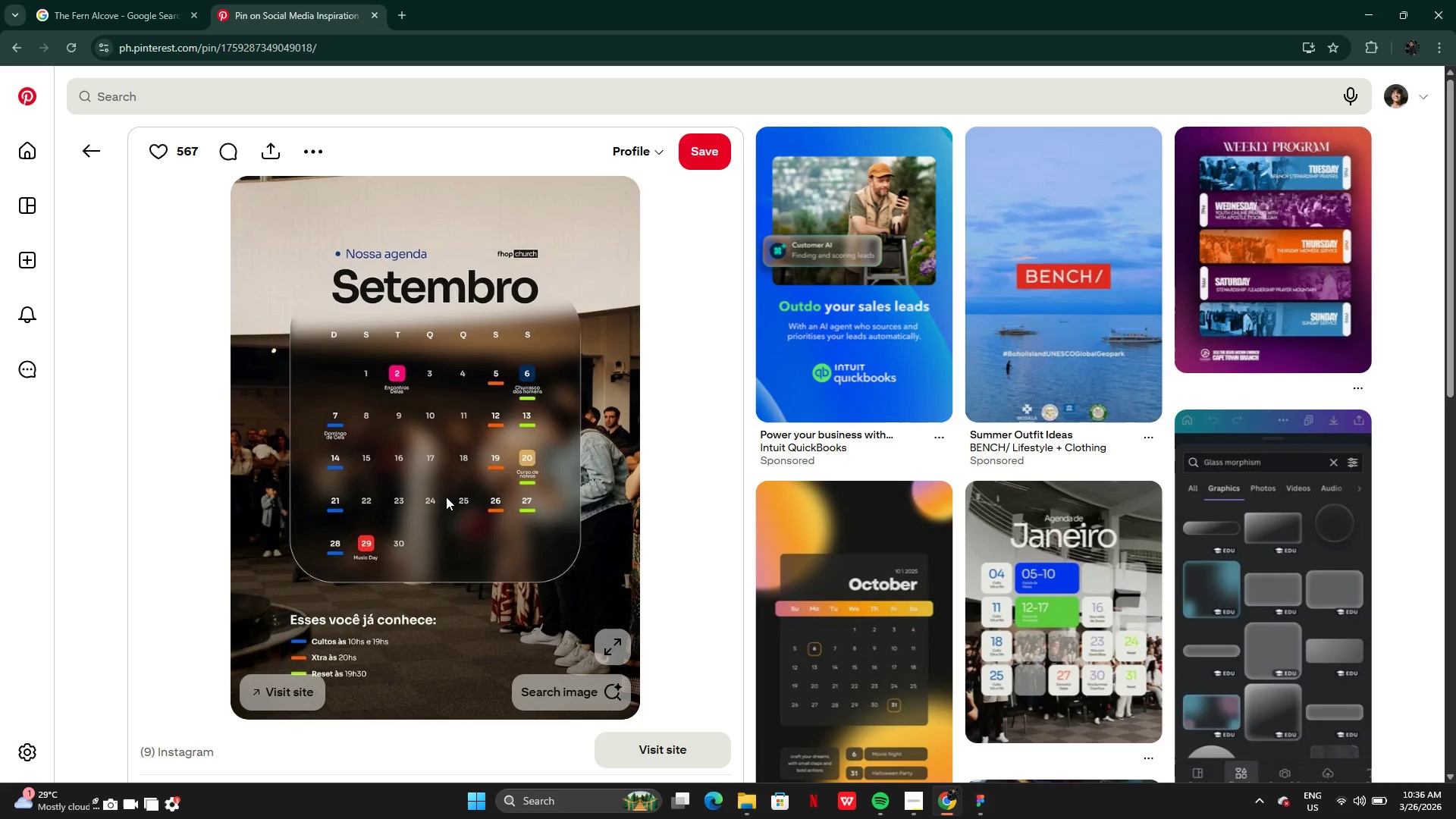 
left_click([981, 808])
 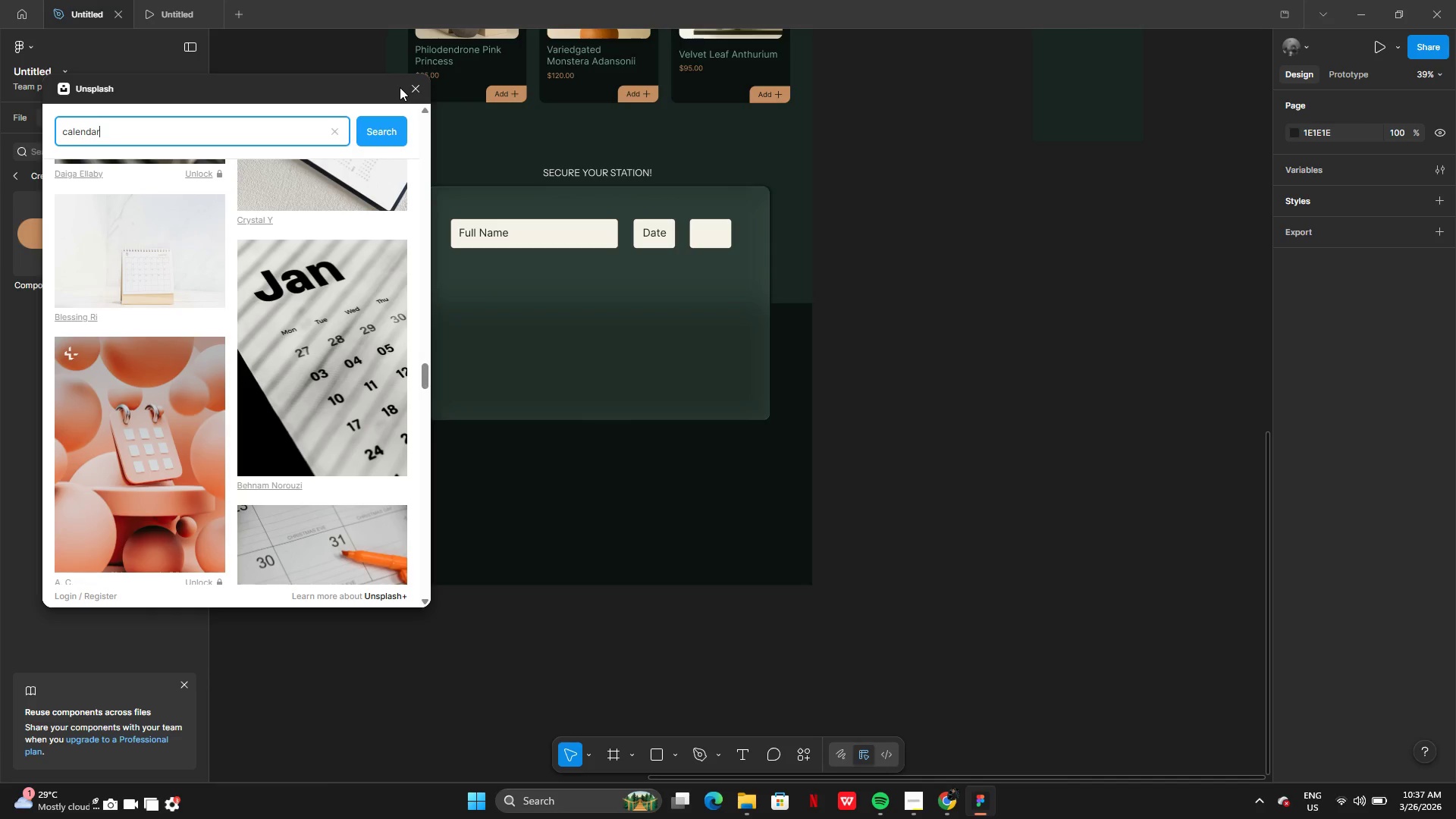 
left_click_drag(start_coordinate=[400, 87], to_coordinate=[256, 80])
 